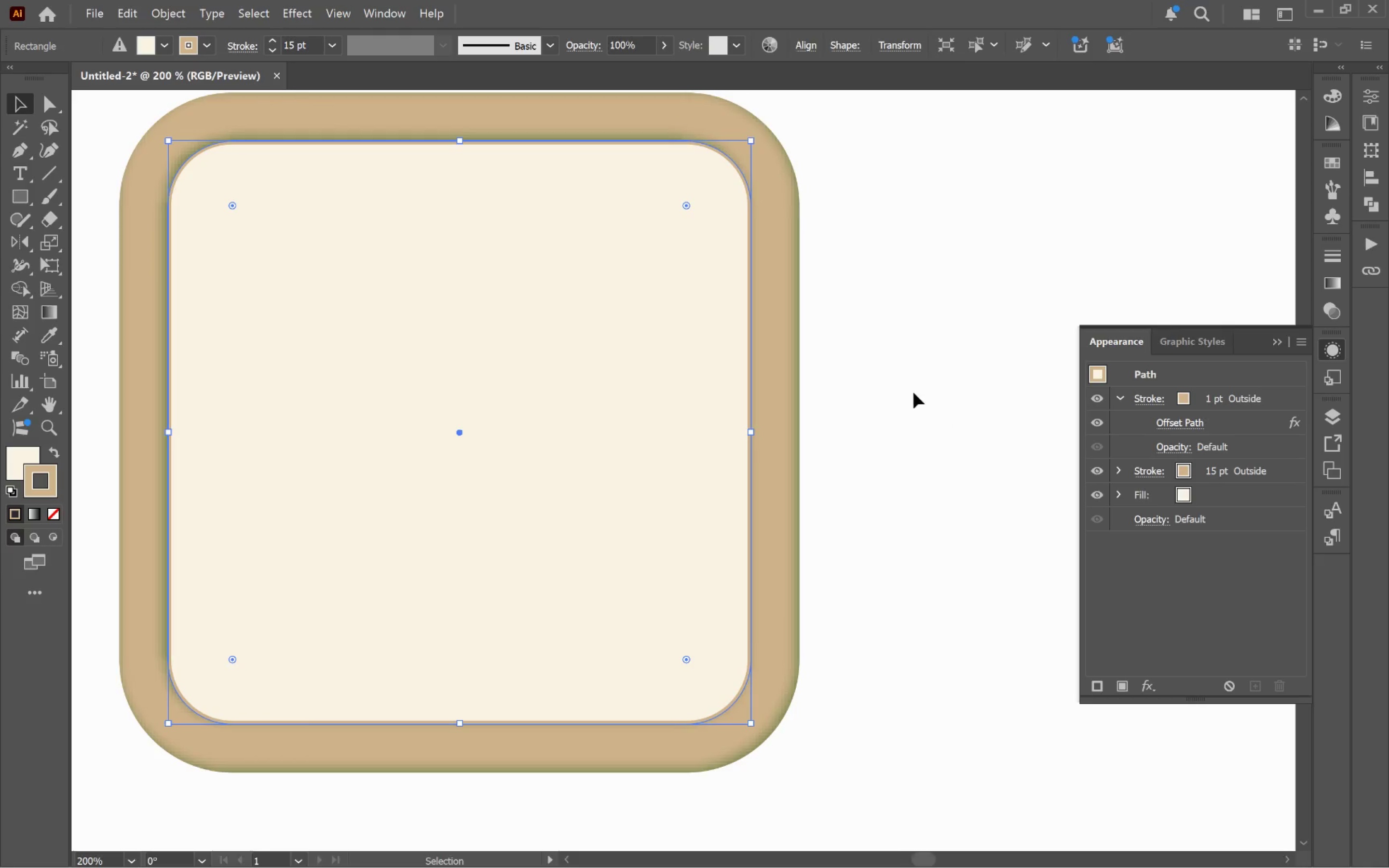 
left_click([913, 392])
 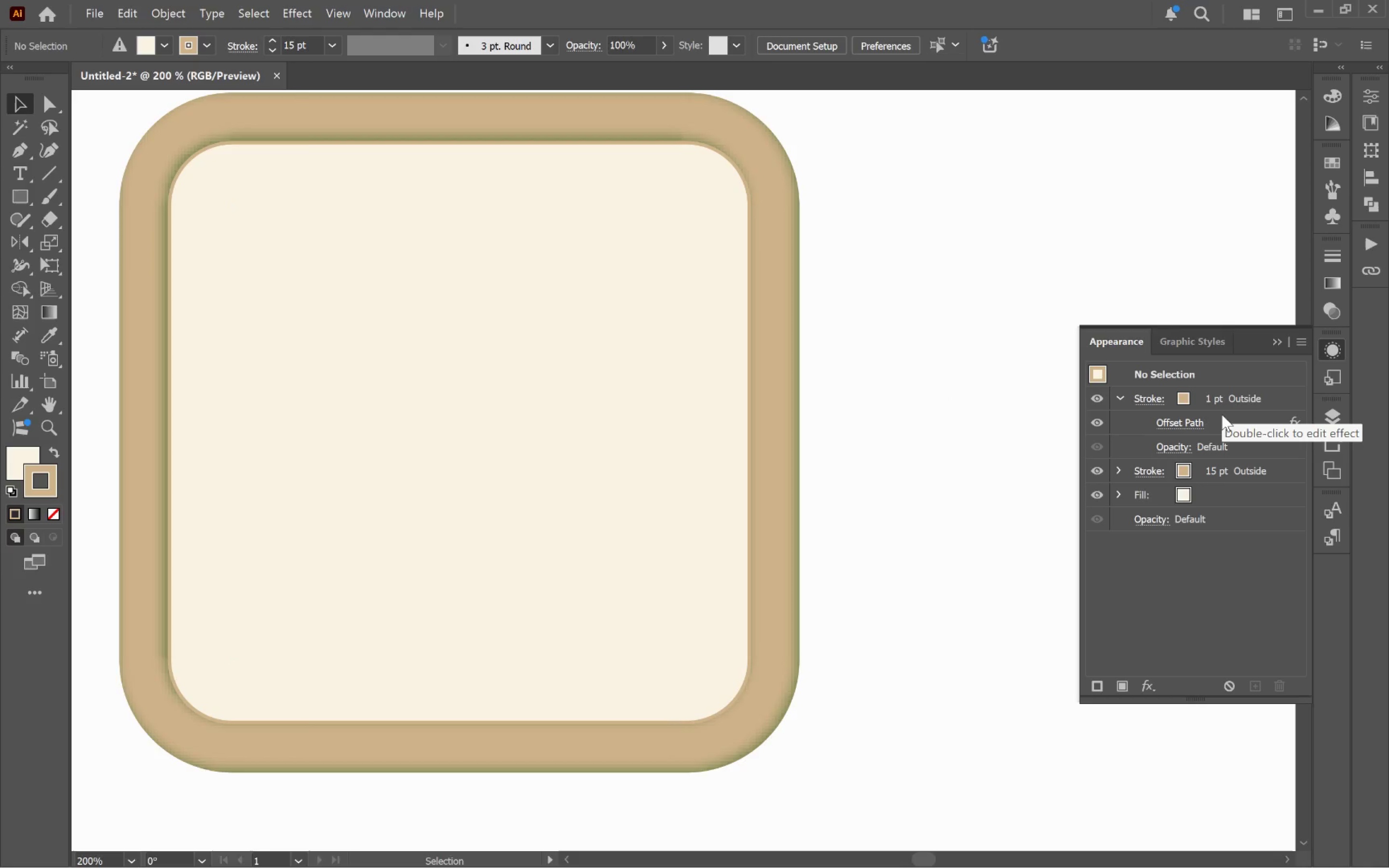 
wait(6.87)
 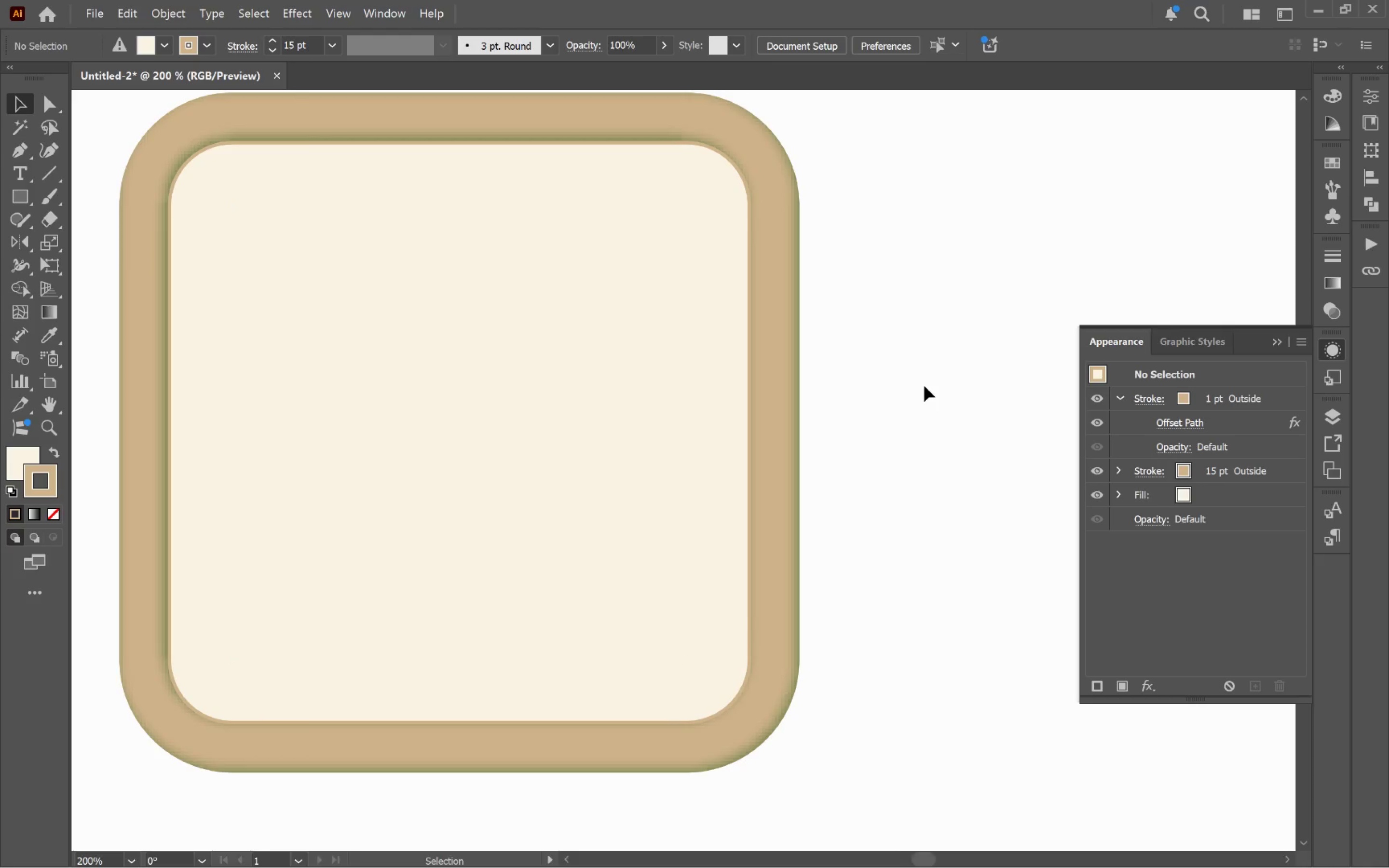 
left_click([1187, 395])
 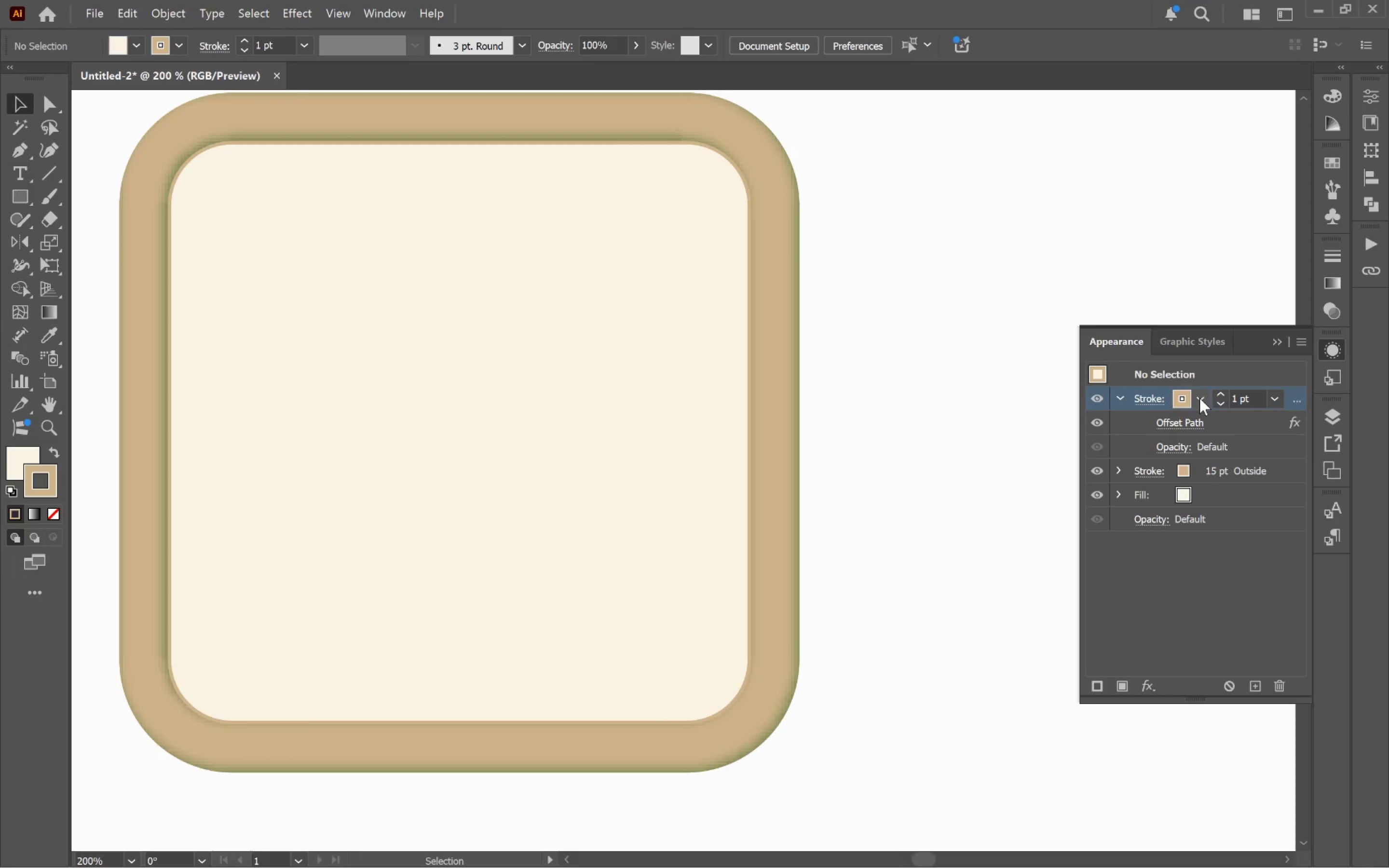 
left_click([1199, 398])
 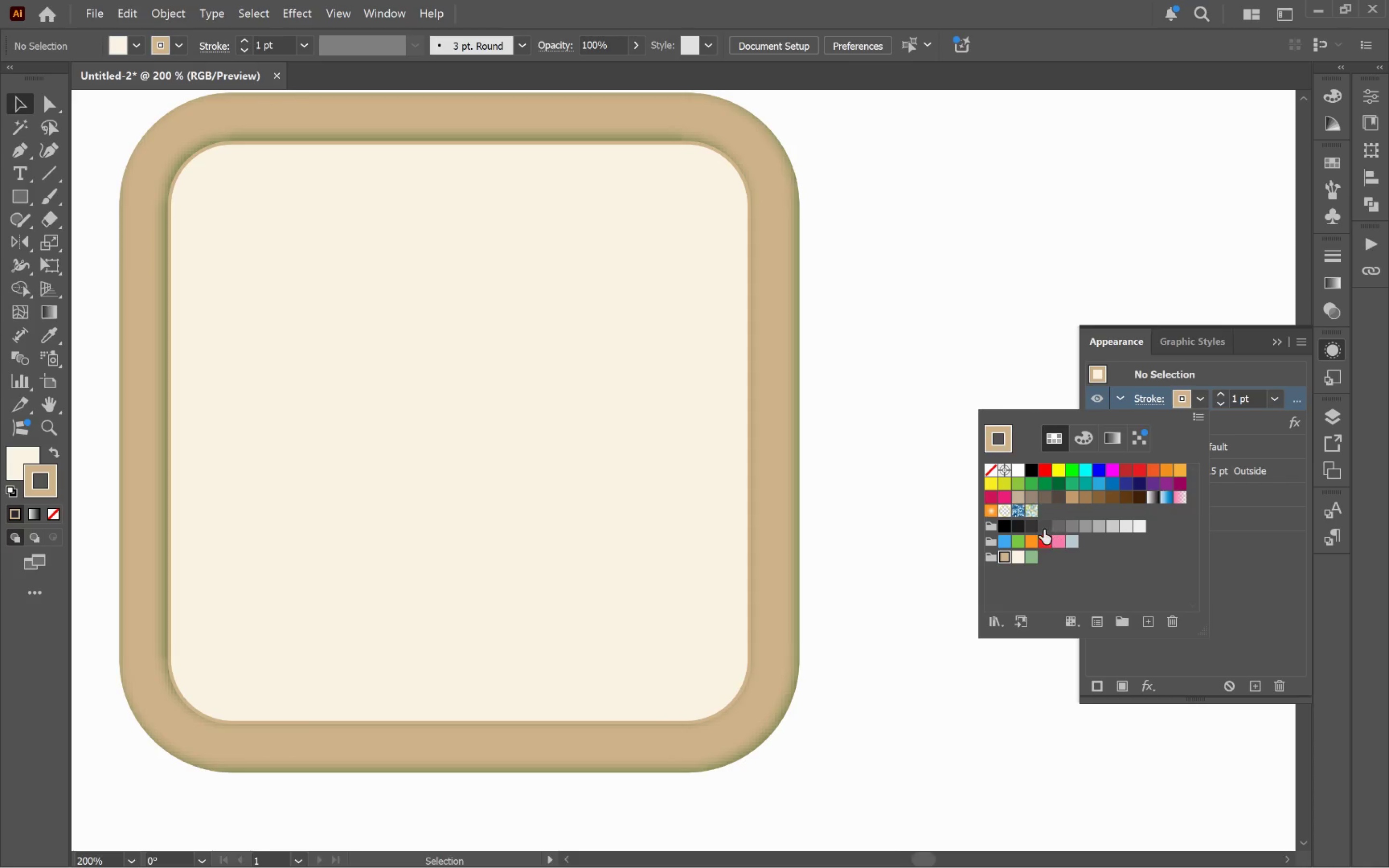 
left_click([1082, 525])
 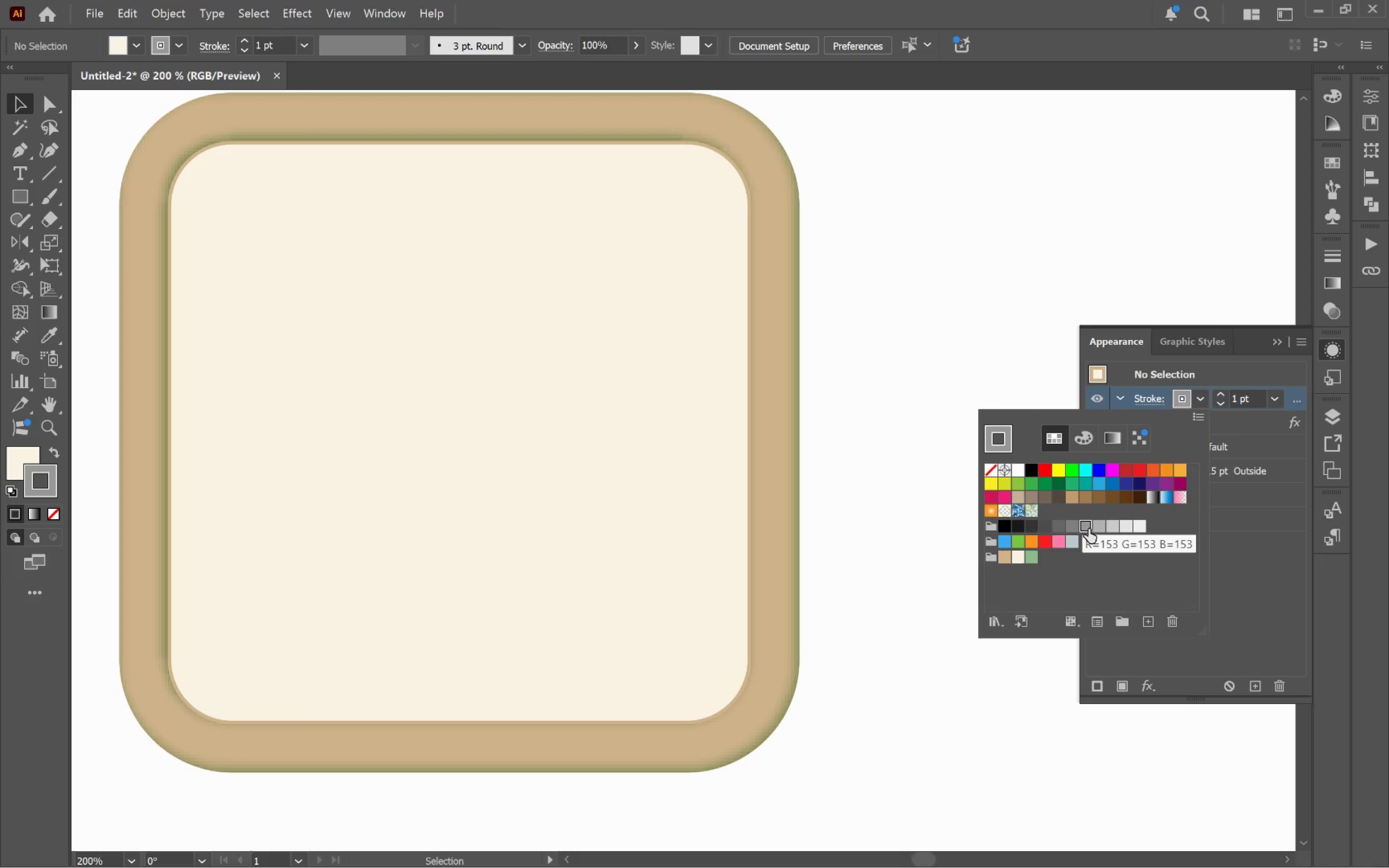 
left_click([1069, 527])
 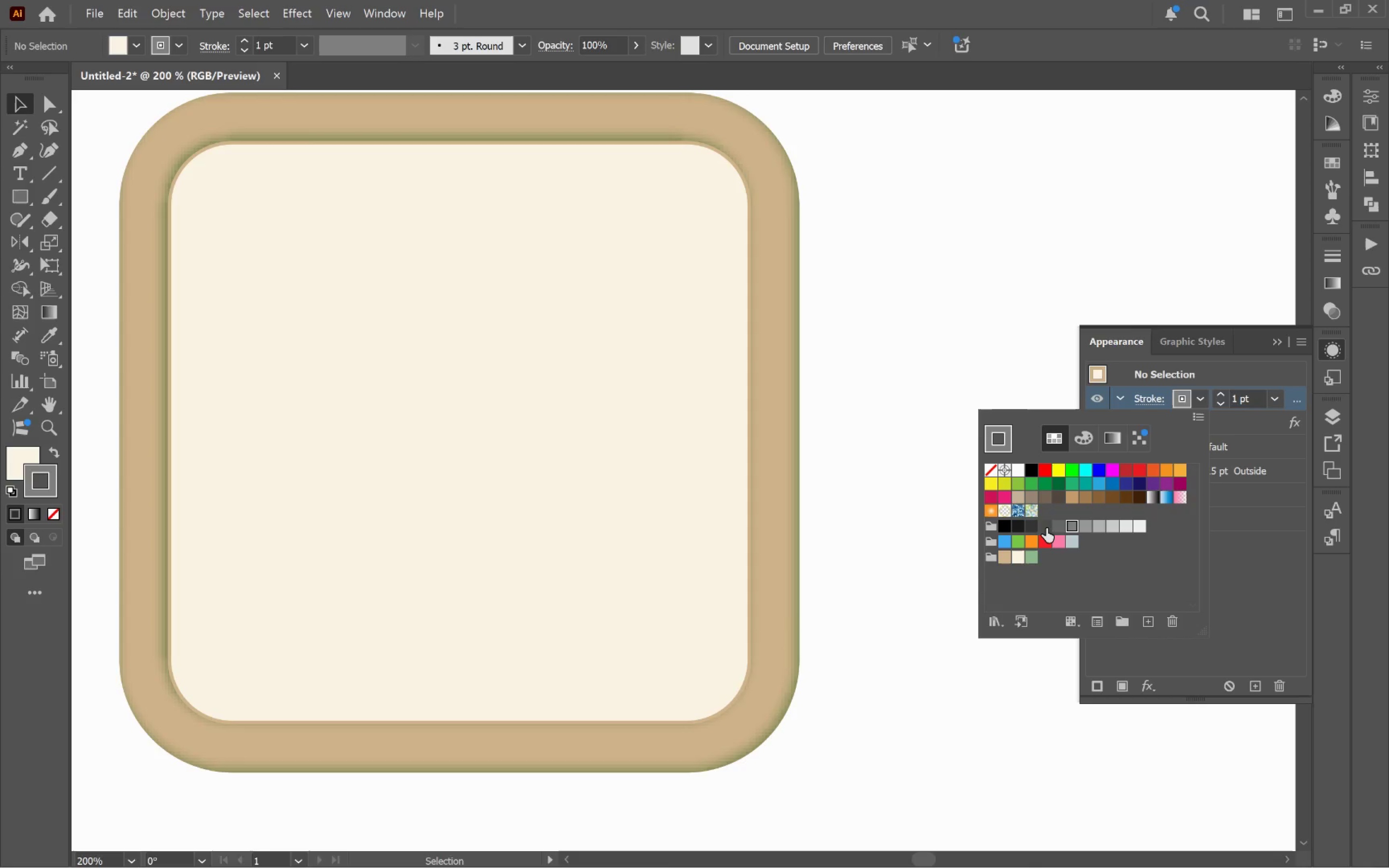 
left_click([1044, 528])
 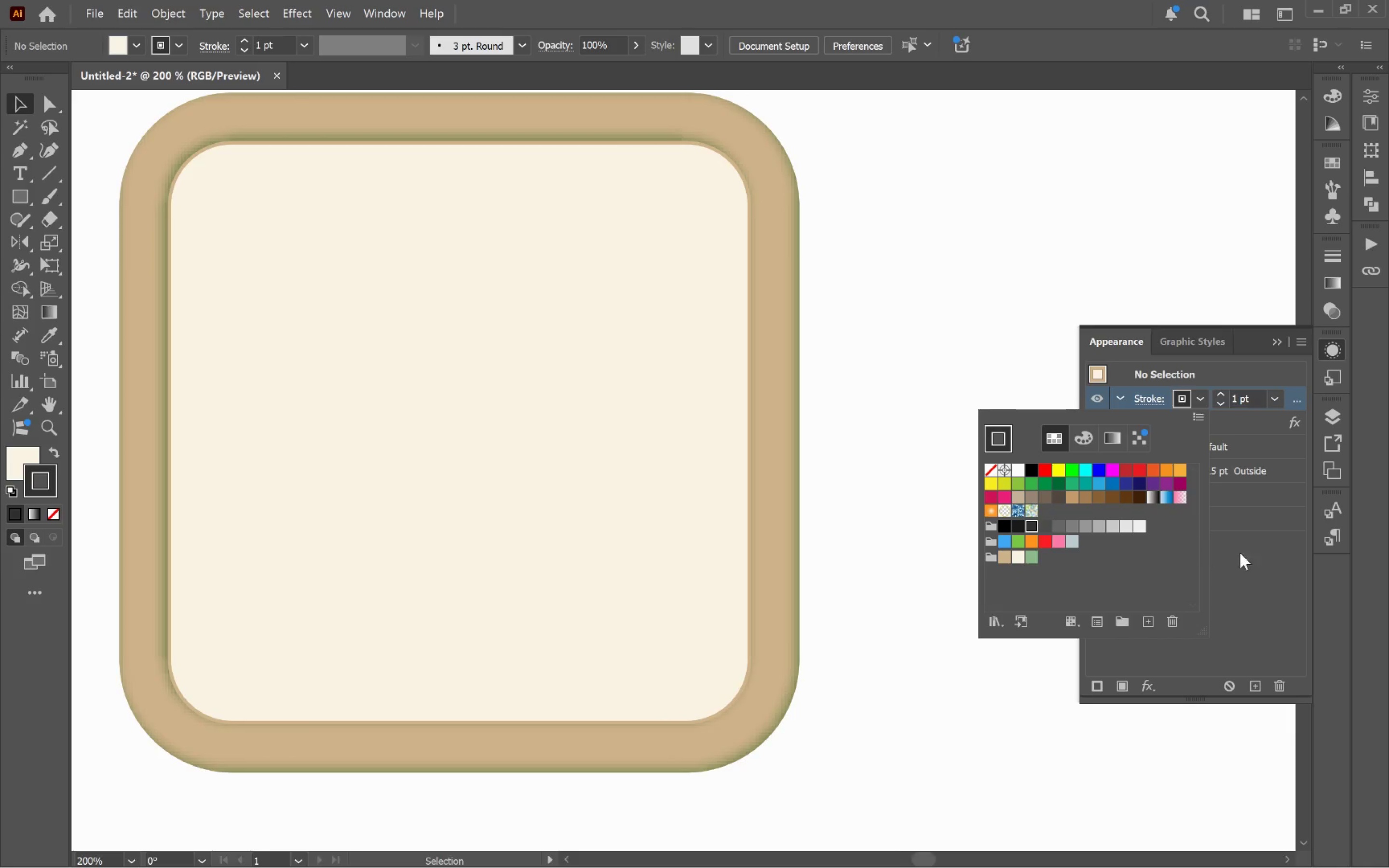 
left_click([1267, 560])
 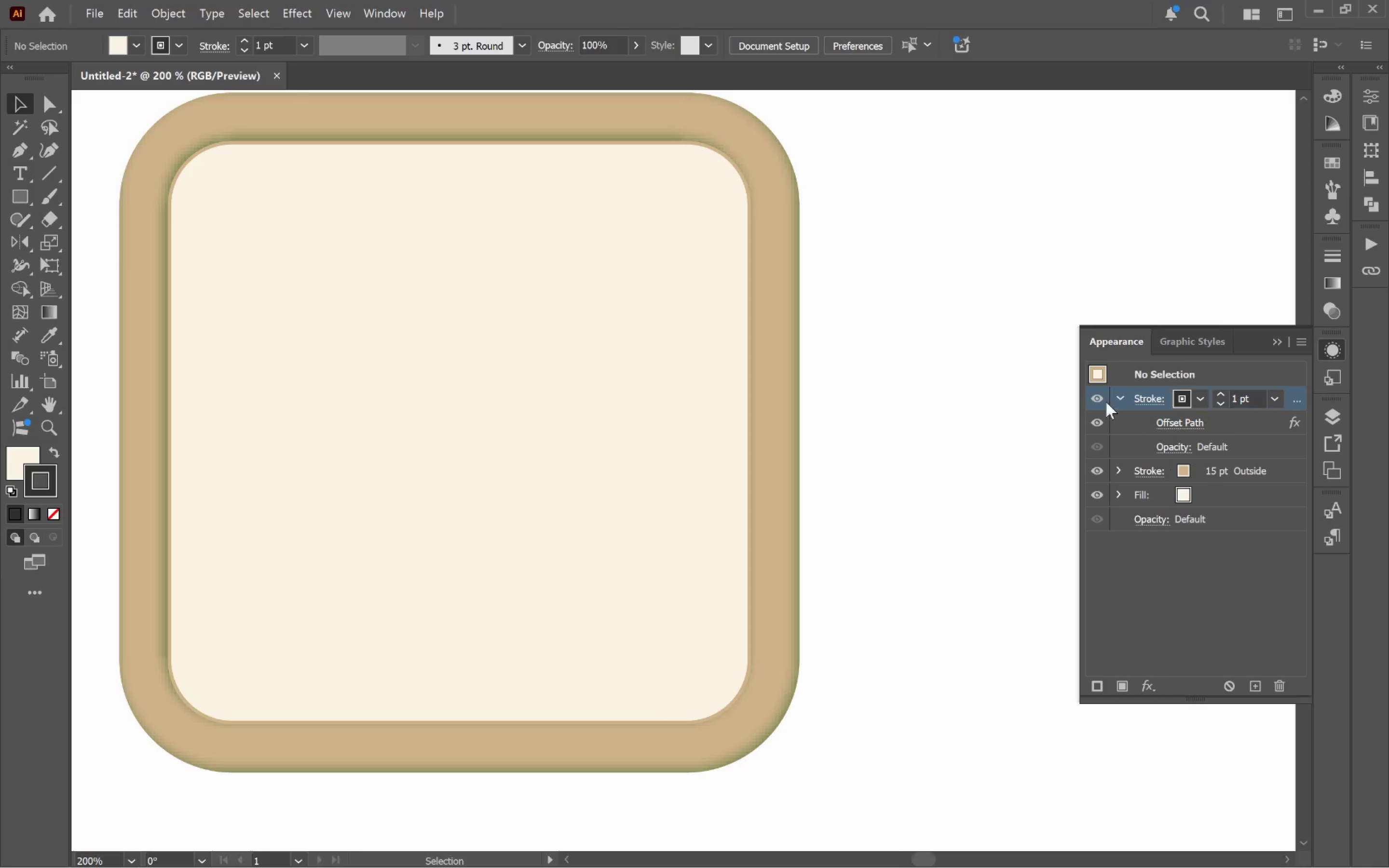 
left_click([1097, 395])
 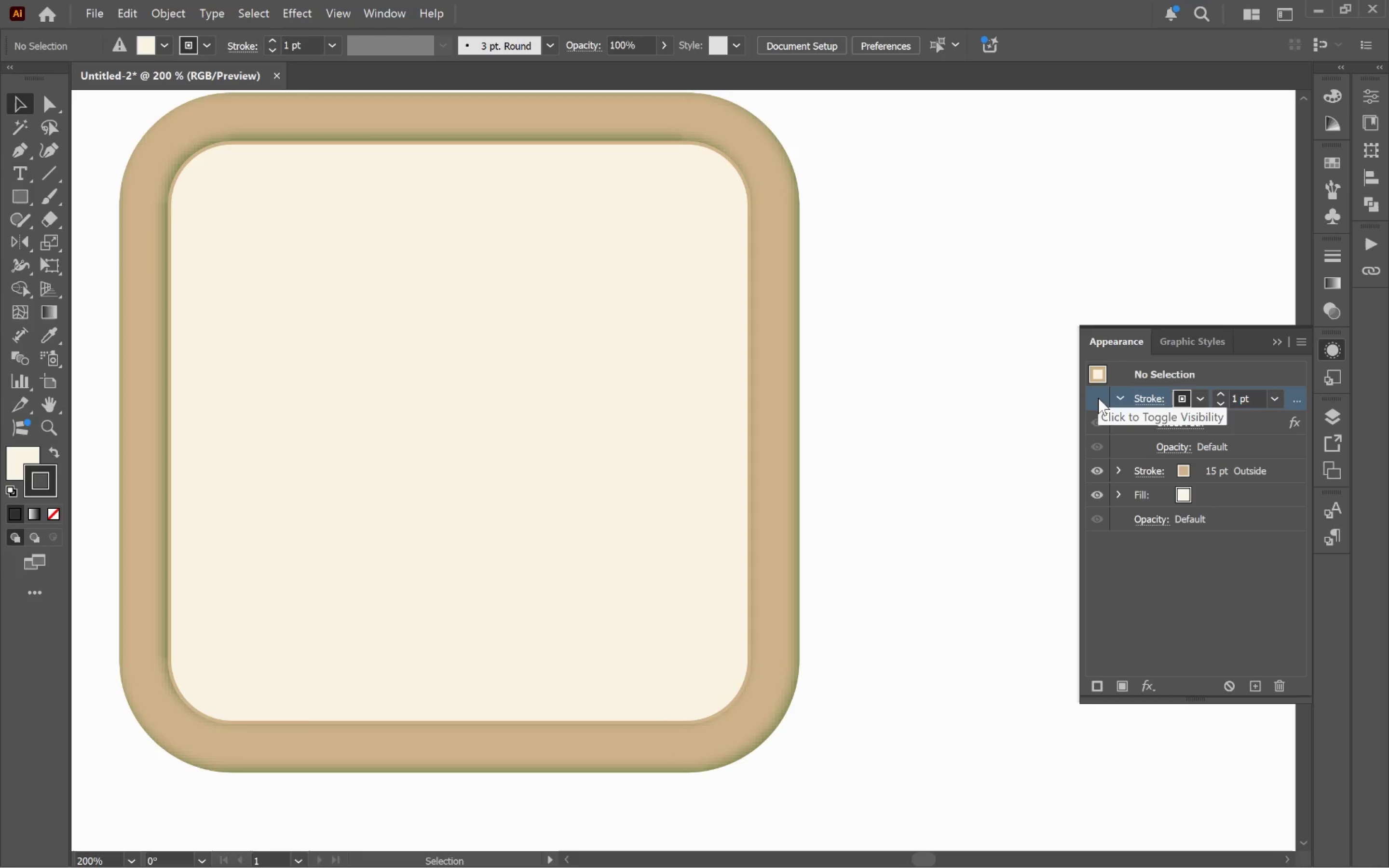 
left_click([1099, 398])
 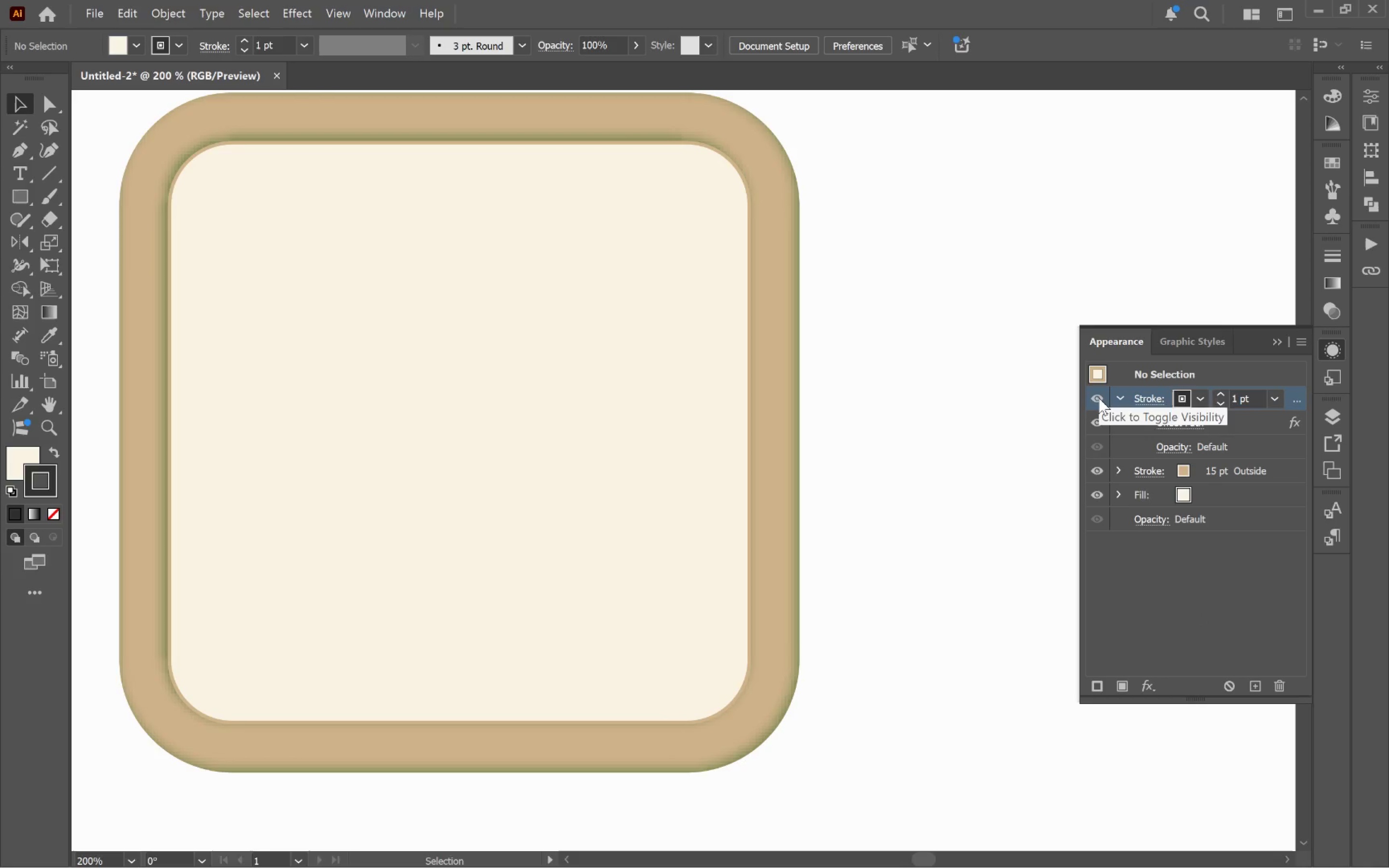 
left_click([1099, 398])
 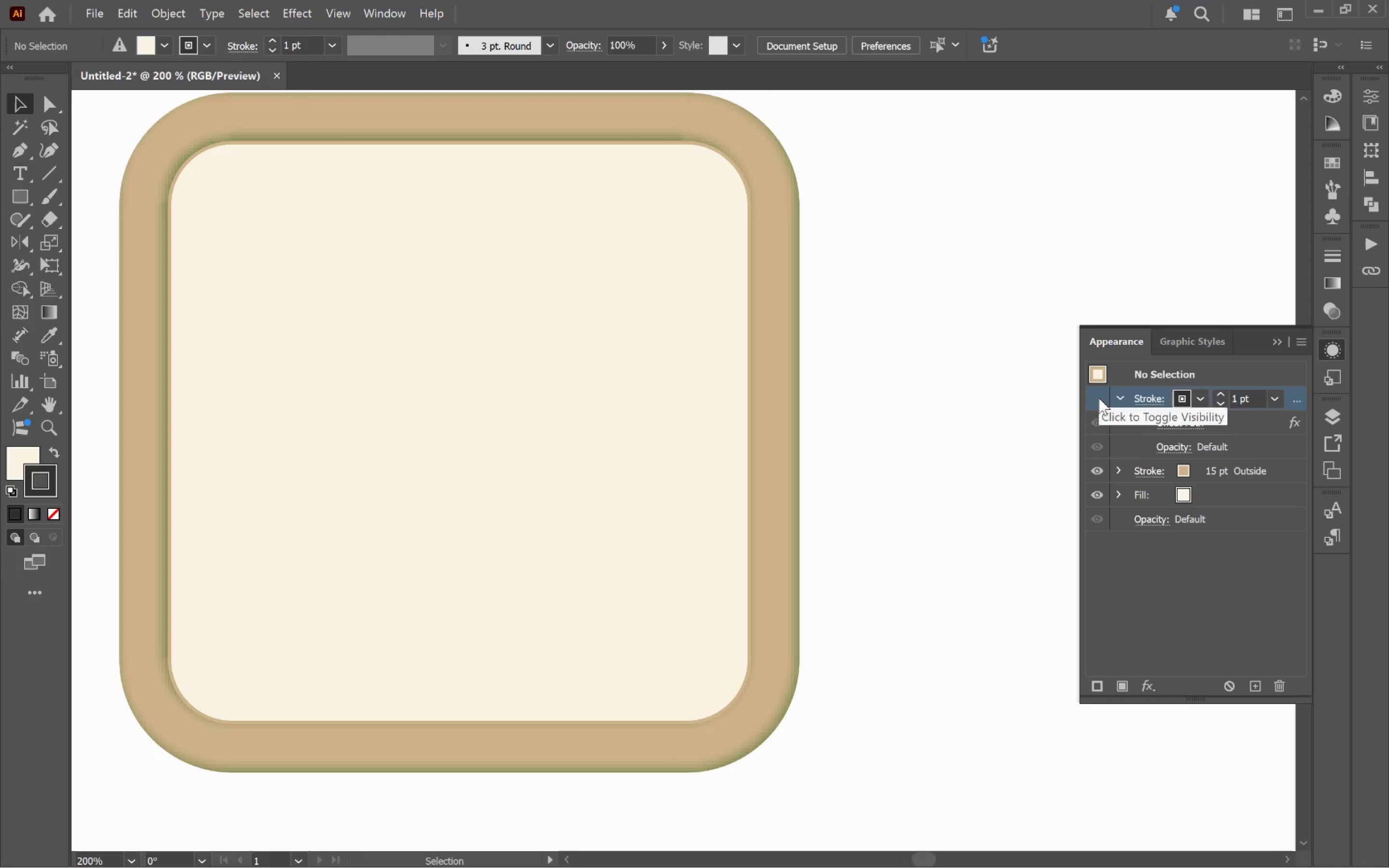 
left_click([1099, 398])
 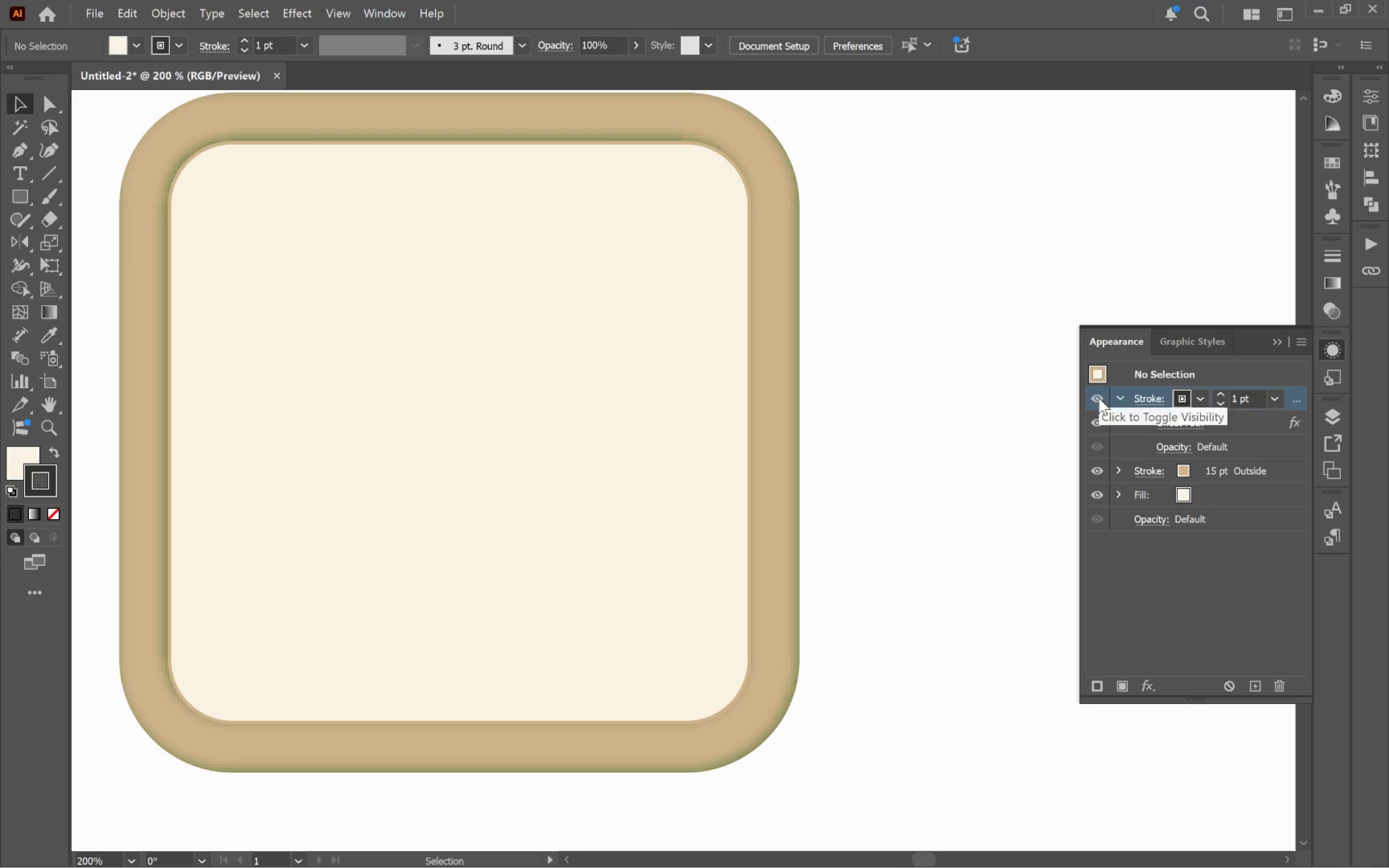 
left_click([1099, 398])
 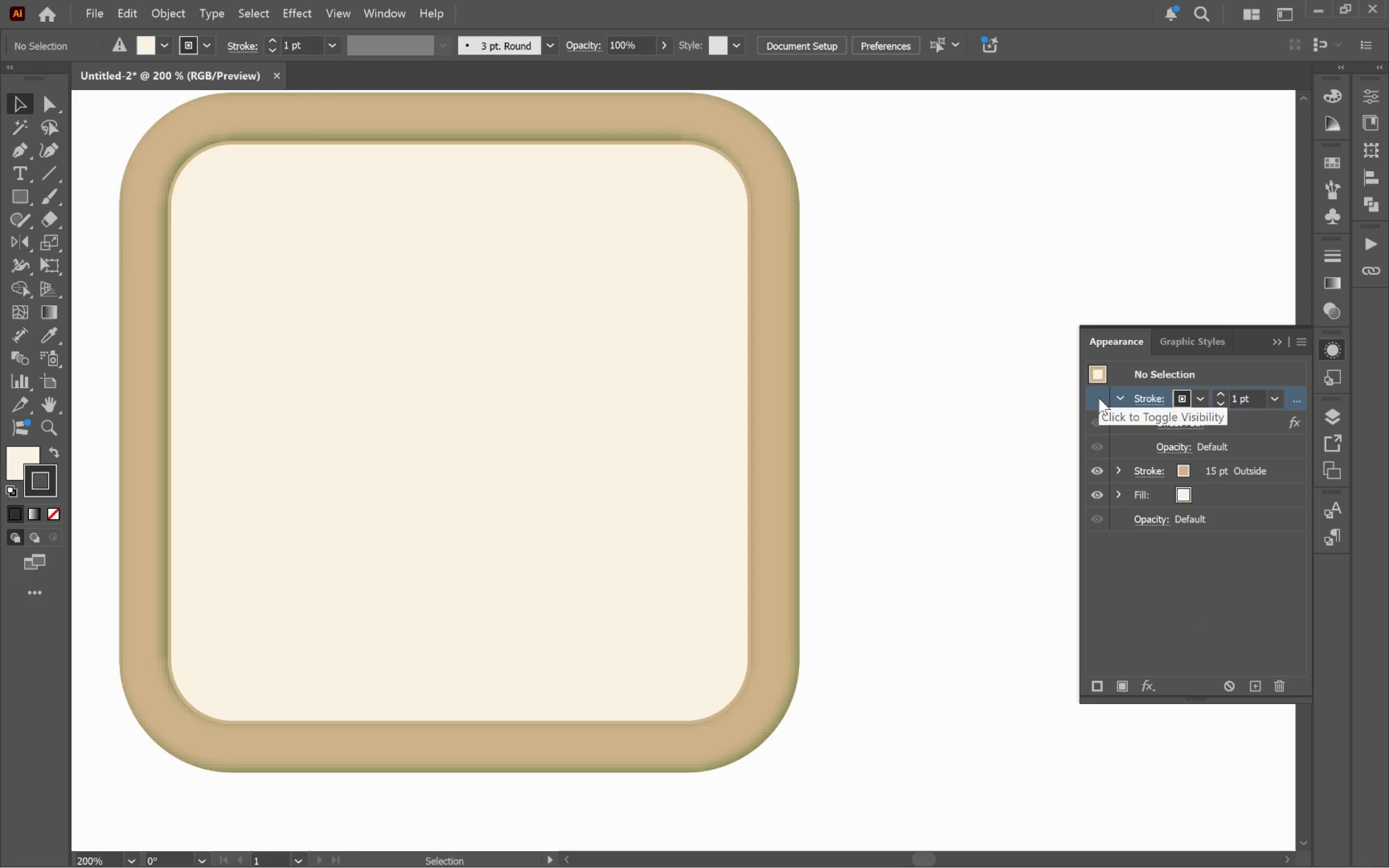 
left_click([1099, 398])
 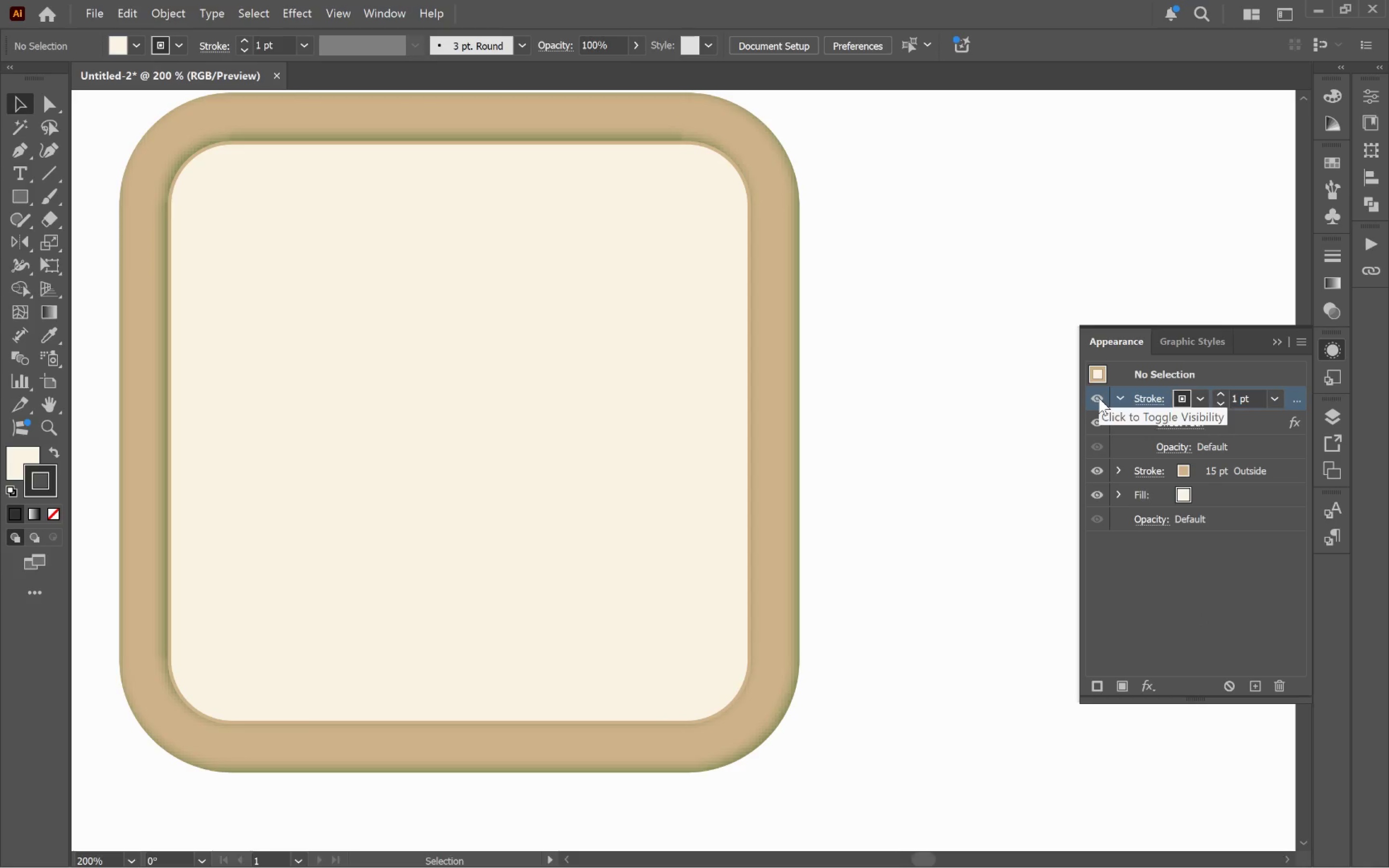 
left_click([1099, 398])
 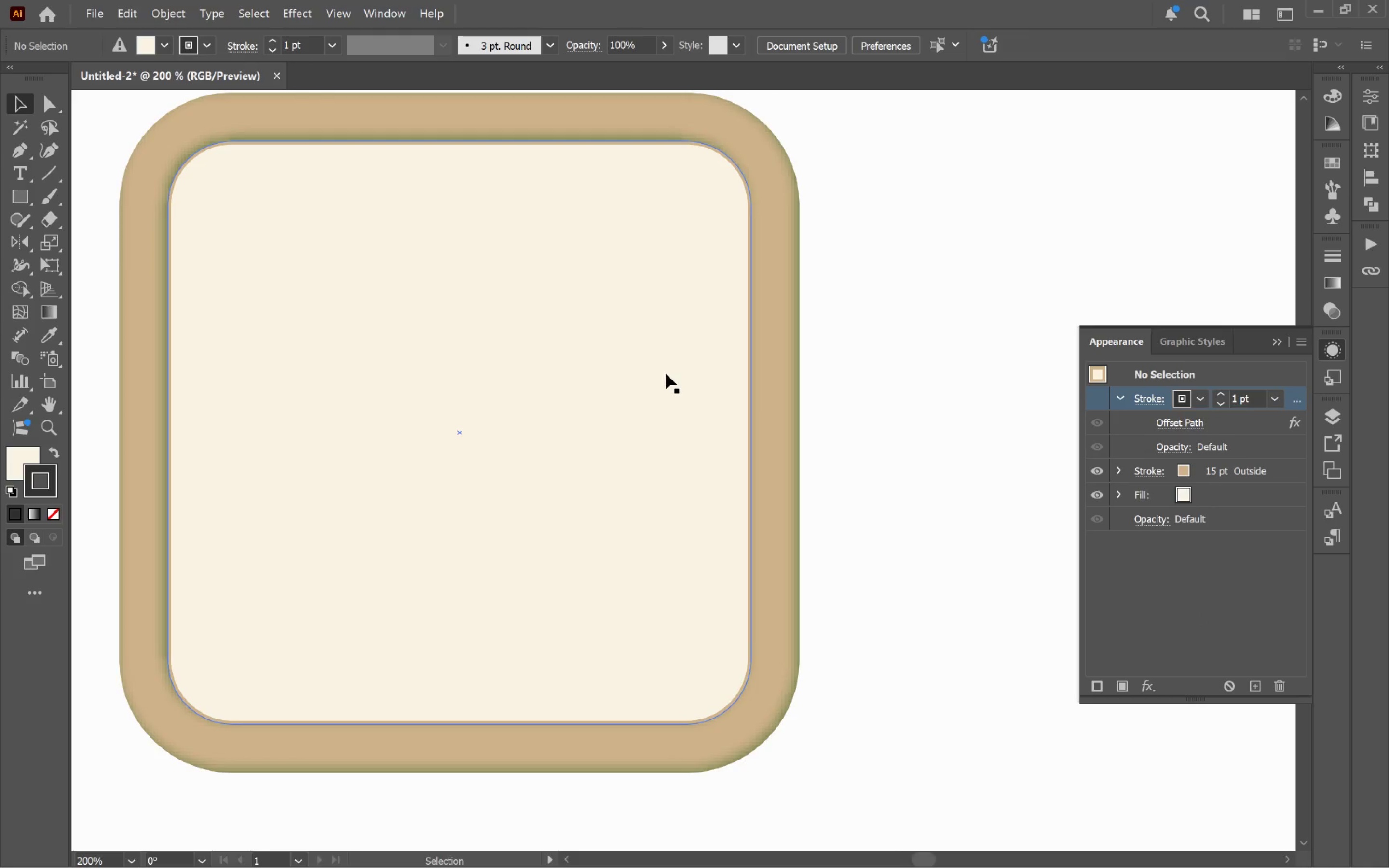 
left_click([666, 373])
 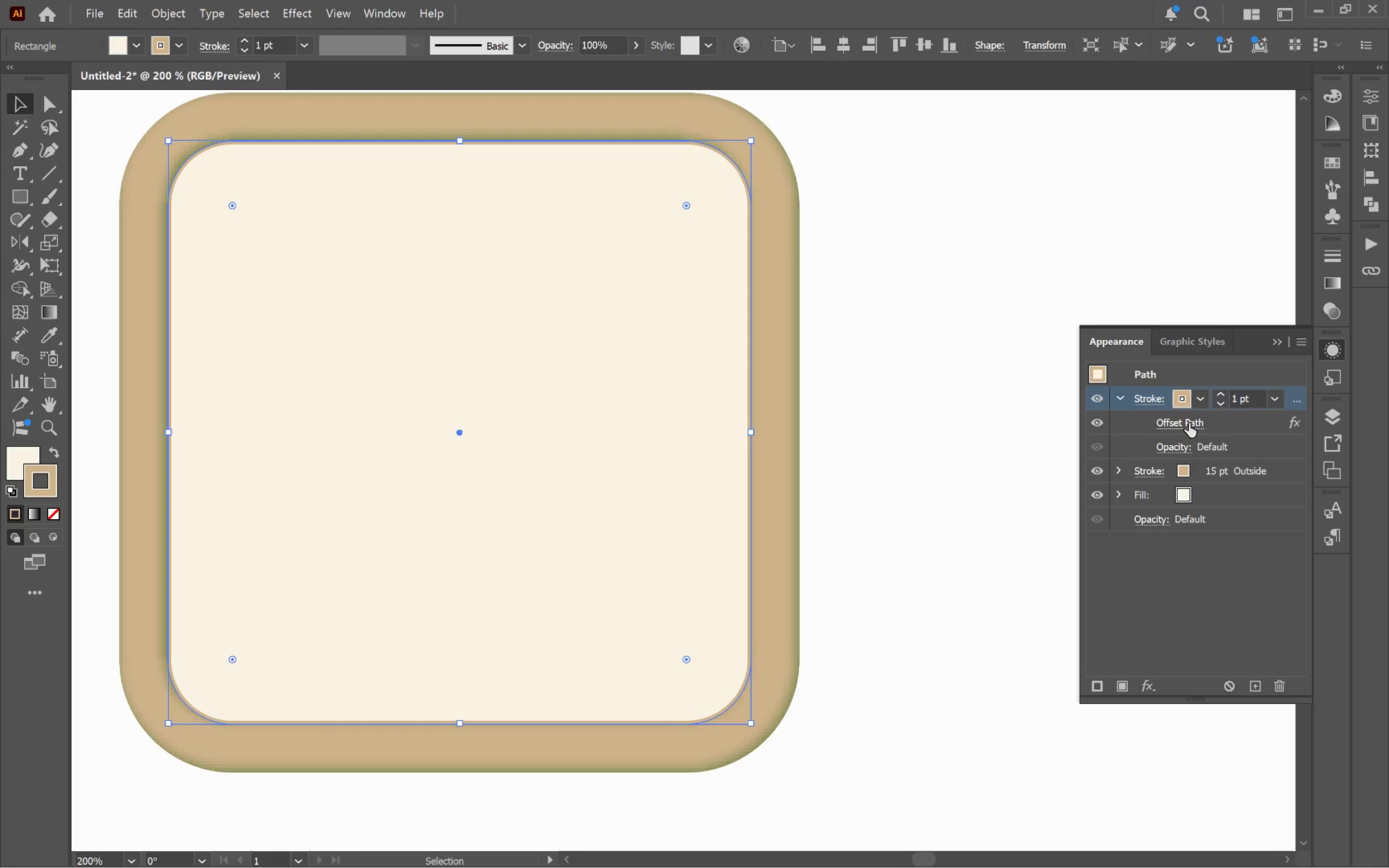 
left_click([1195, 399])
 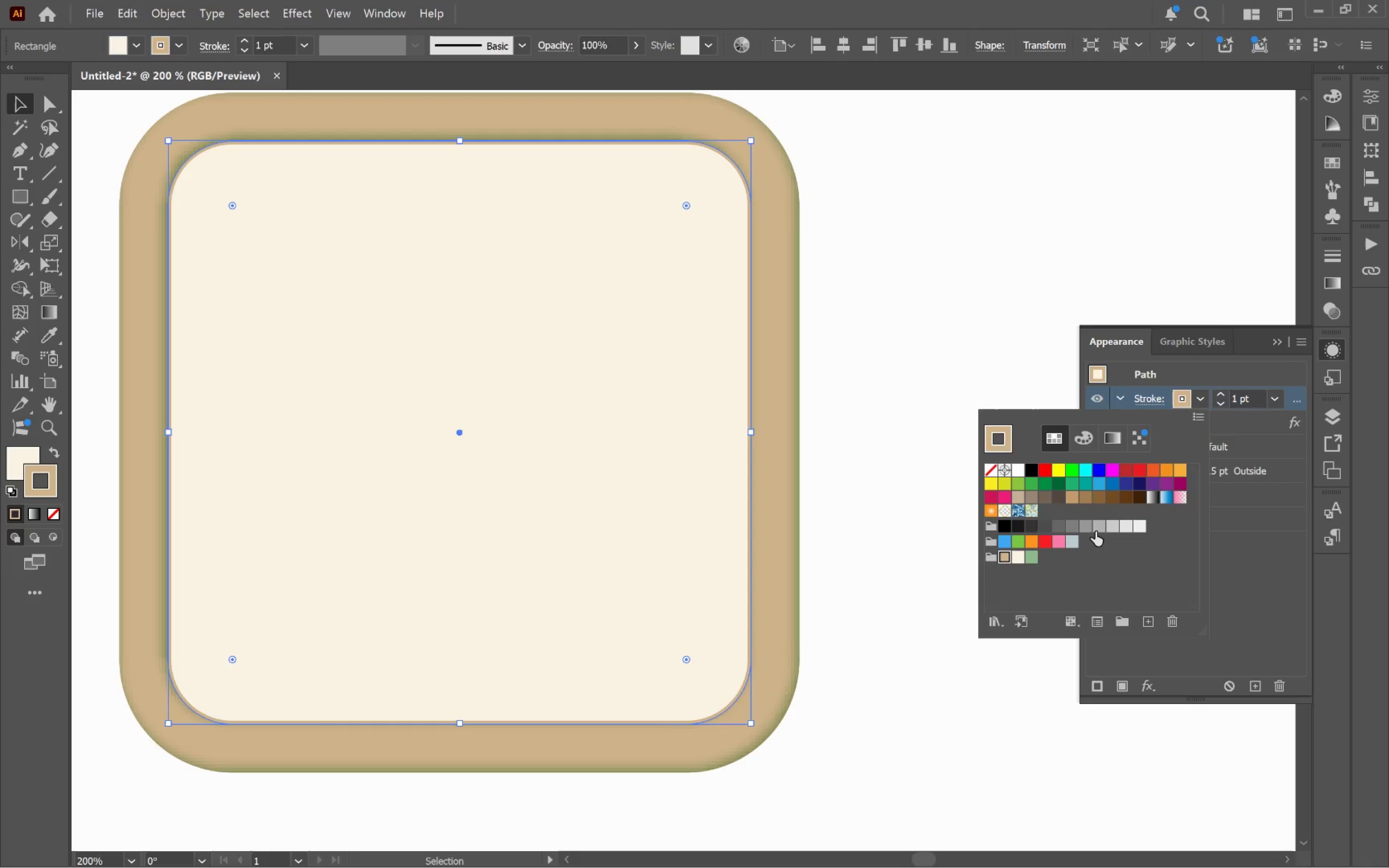 
mouse_move([1096, 529])
 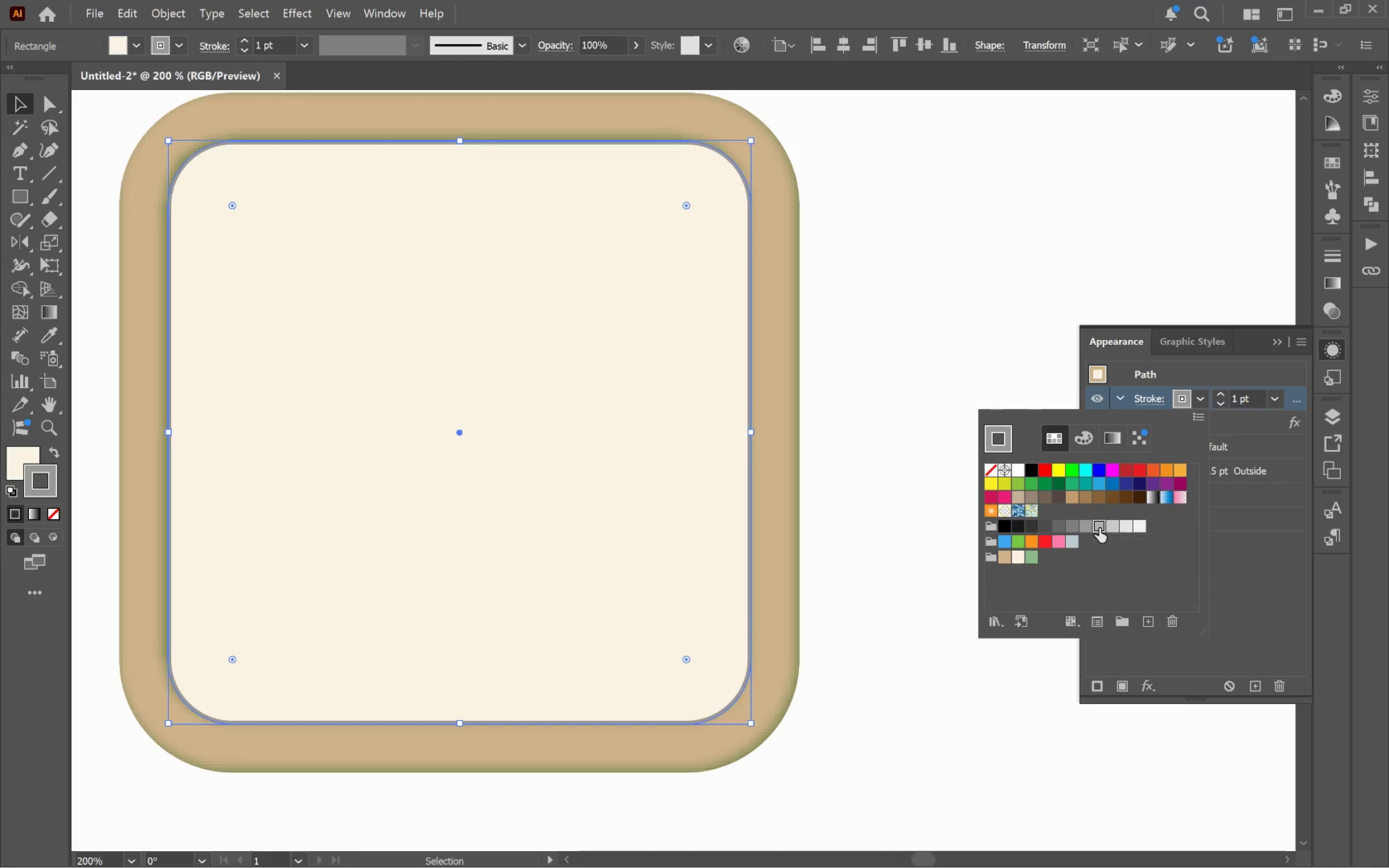 
left_click([1099, 528])
 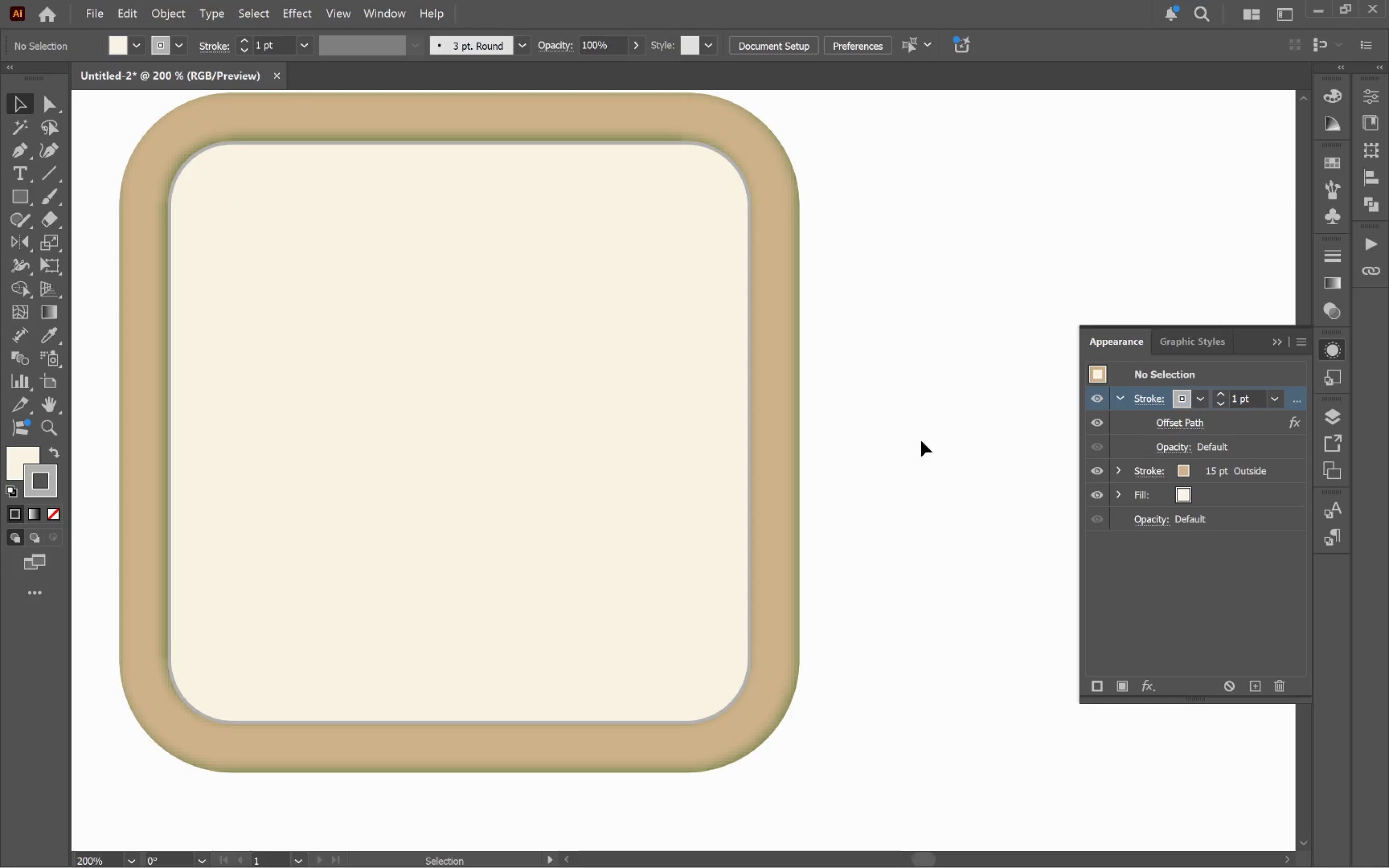 
hold_key(key=AltLeft, duration=0.95)
scroll: coordinate [935, 469], scroll_direction: down, amount: 3.0
 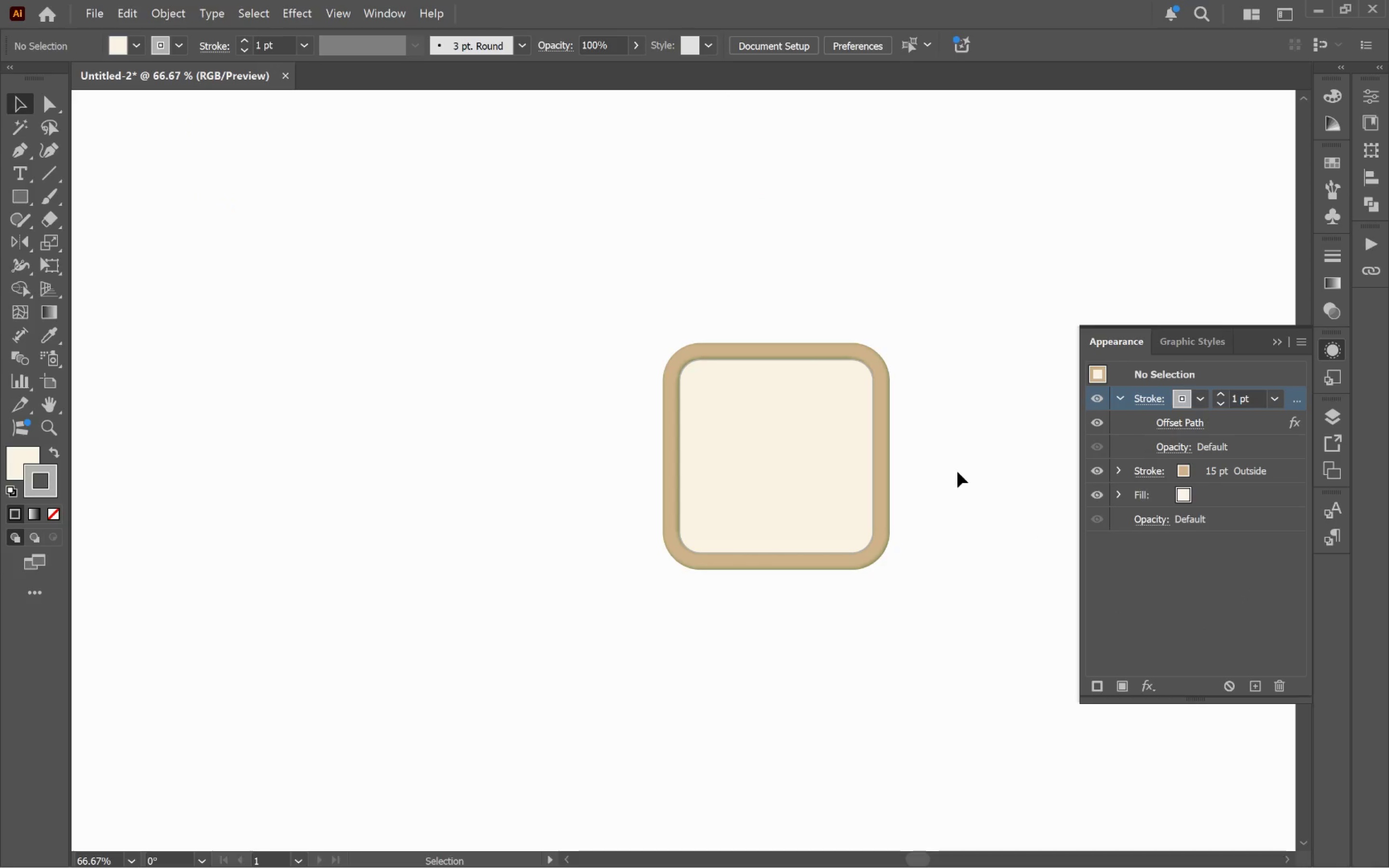 
hold_key(key=AltLeft, duration=0.58)
scroll: coordinate [914, 453], scroll_direction: up, amount: 2.0
 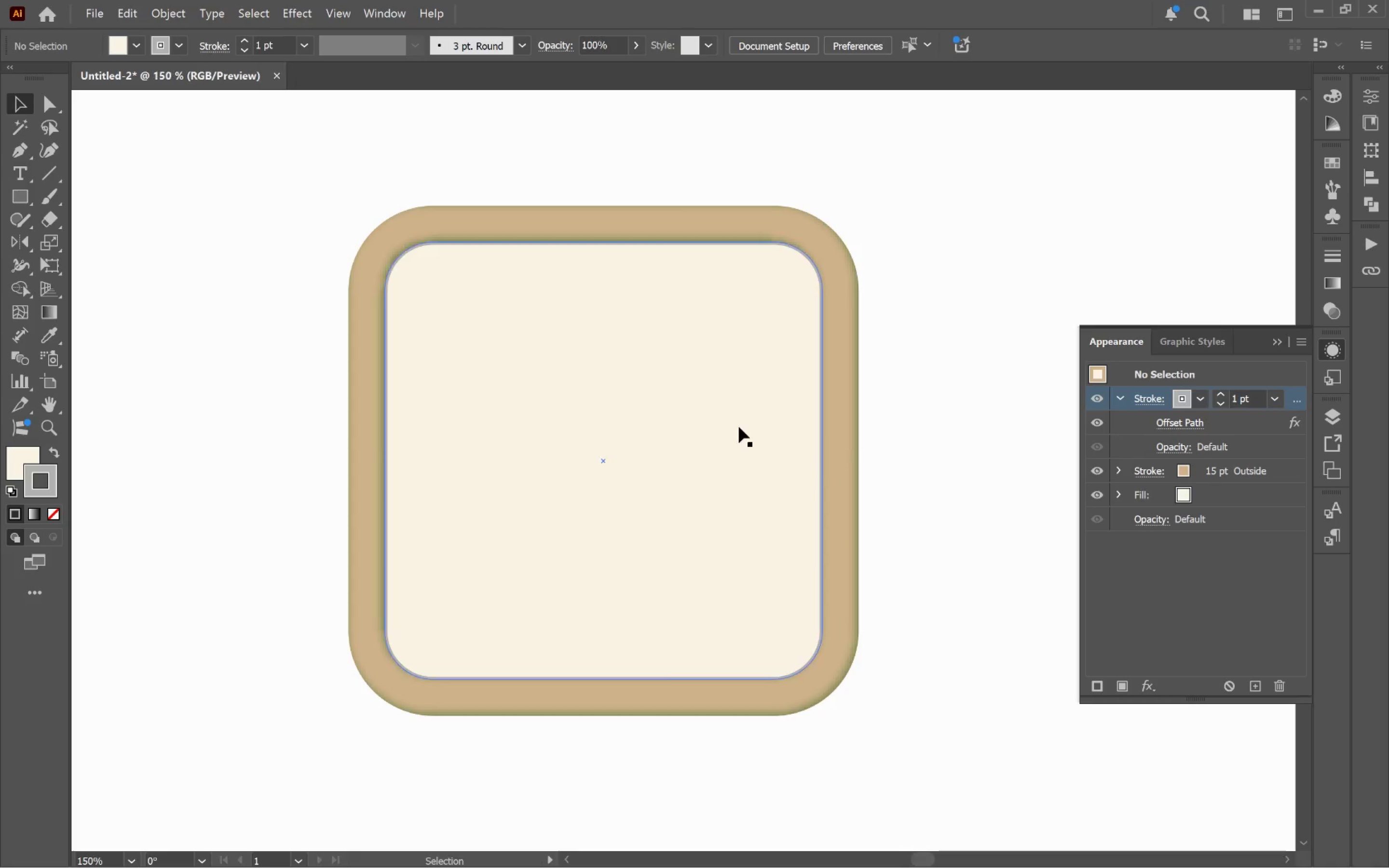 
left_click([737, 426])
 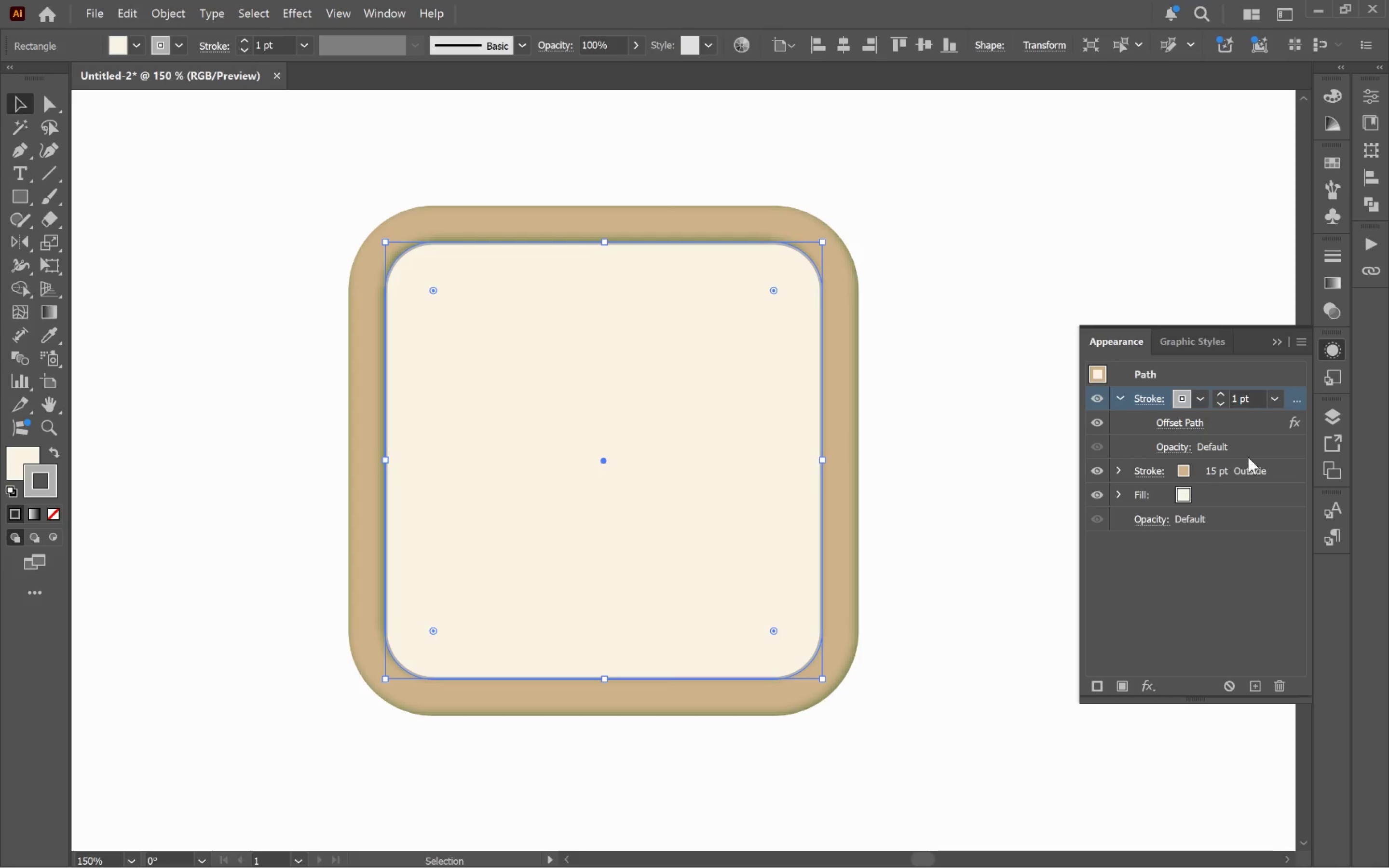 
left_click([1198, 468])
 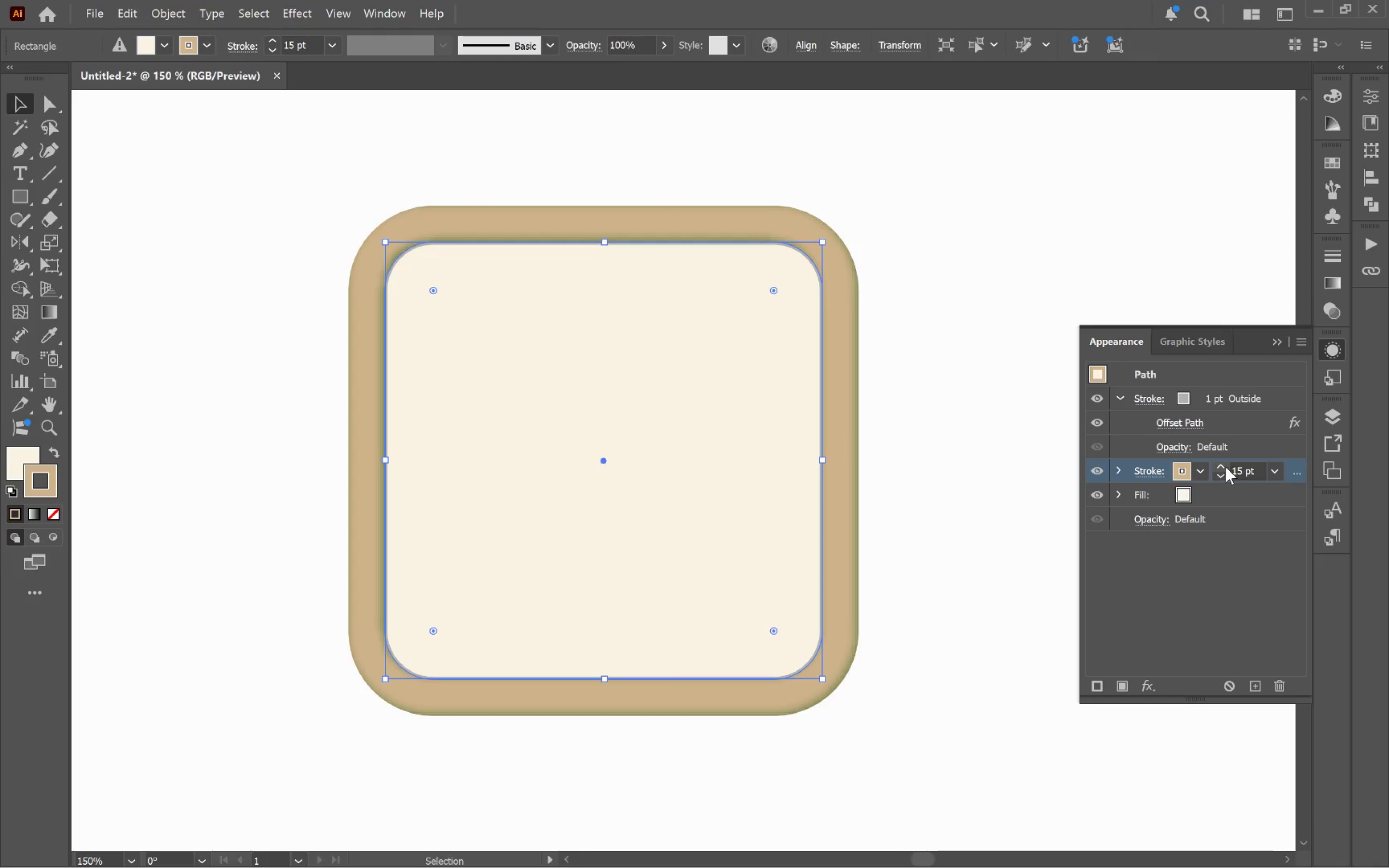 
left_click([1225, 467])
 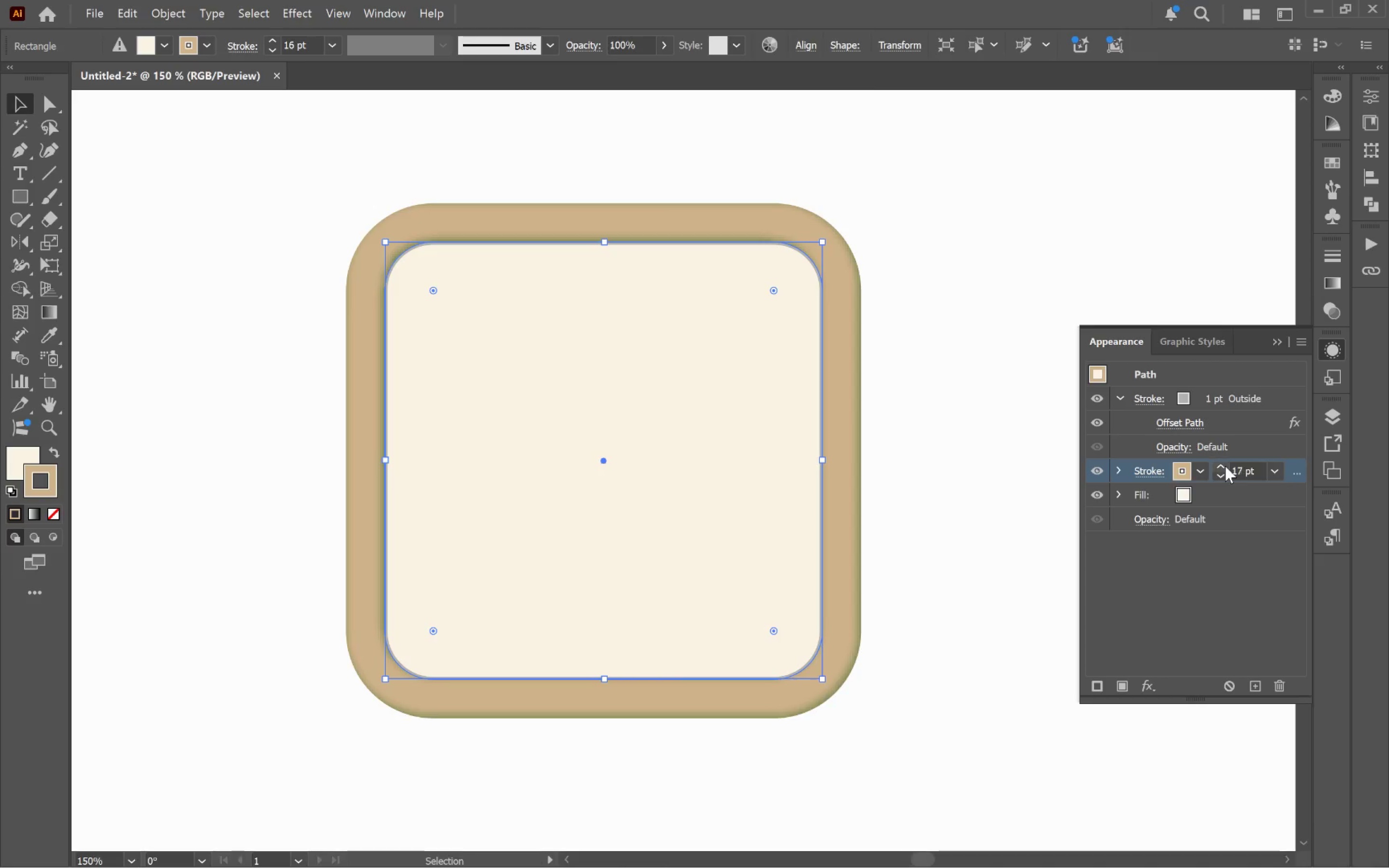 
triple_click([1225, 466])
 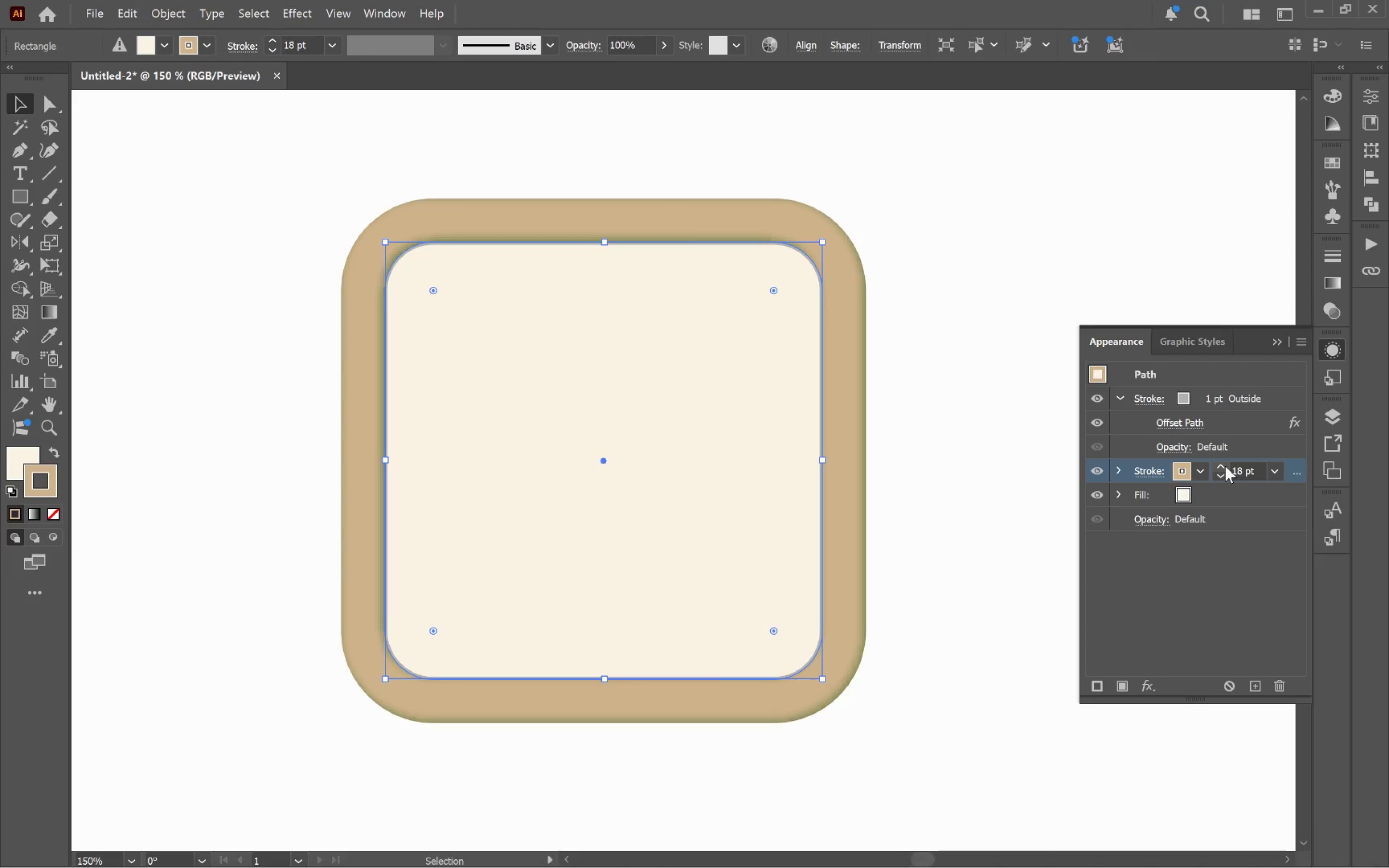 
triple_click([1225, 466])
 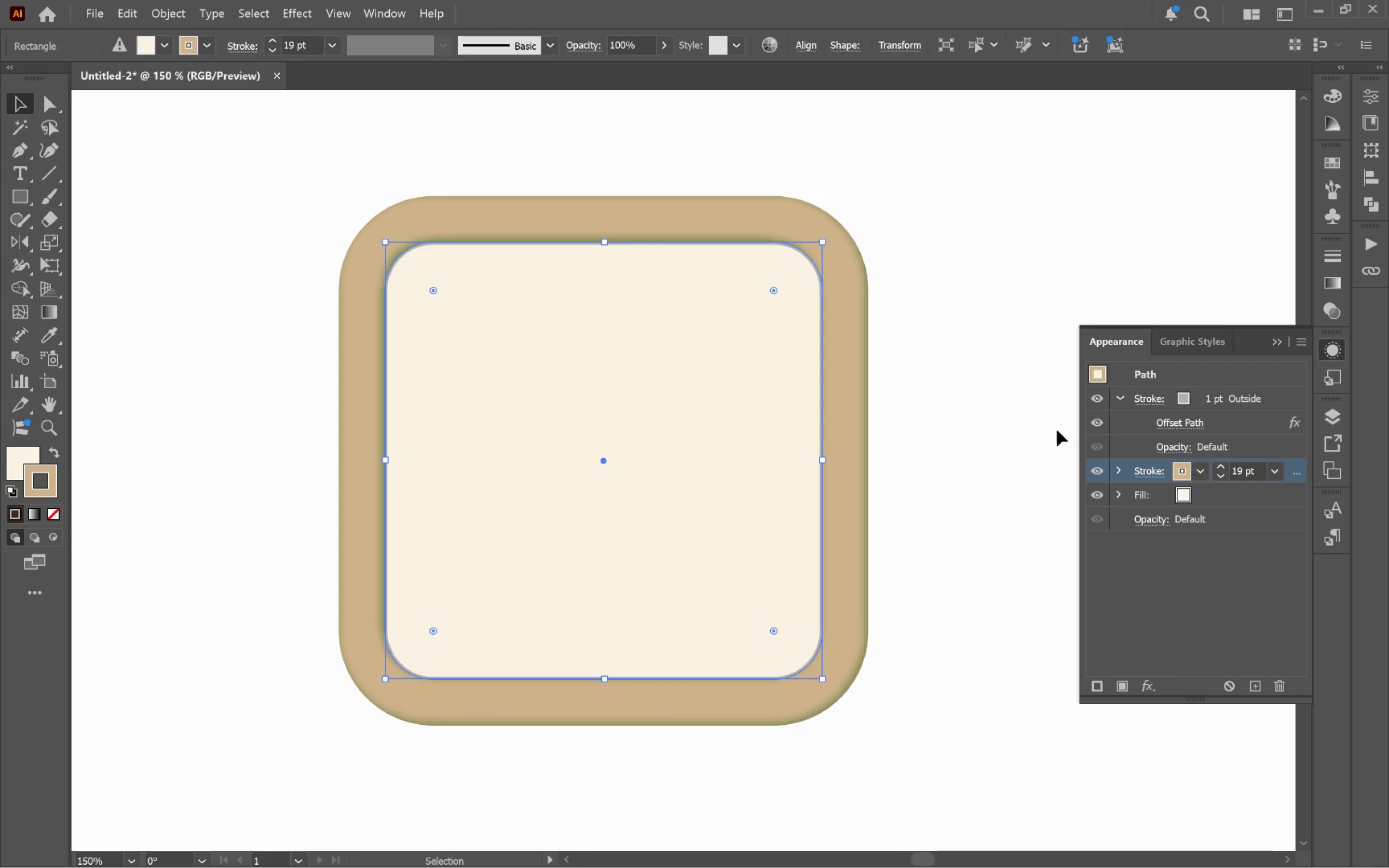 
left_click([954, 375])
 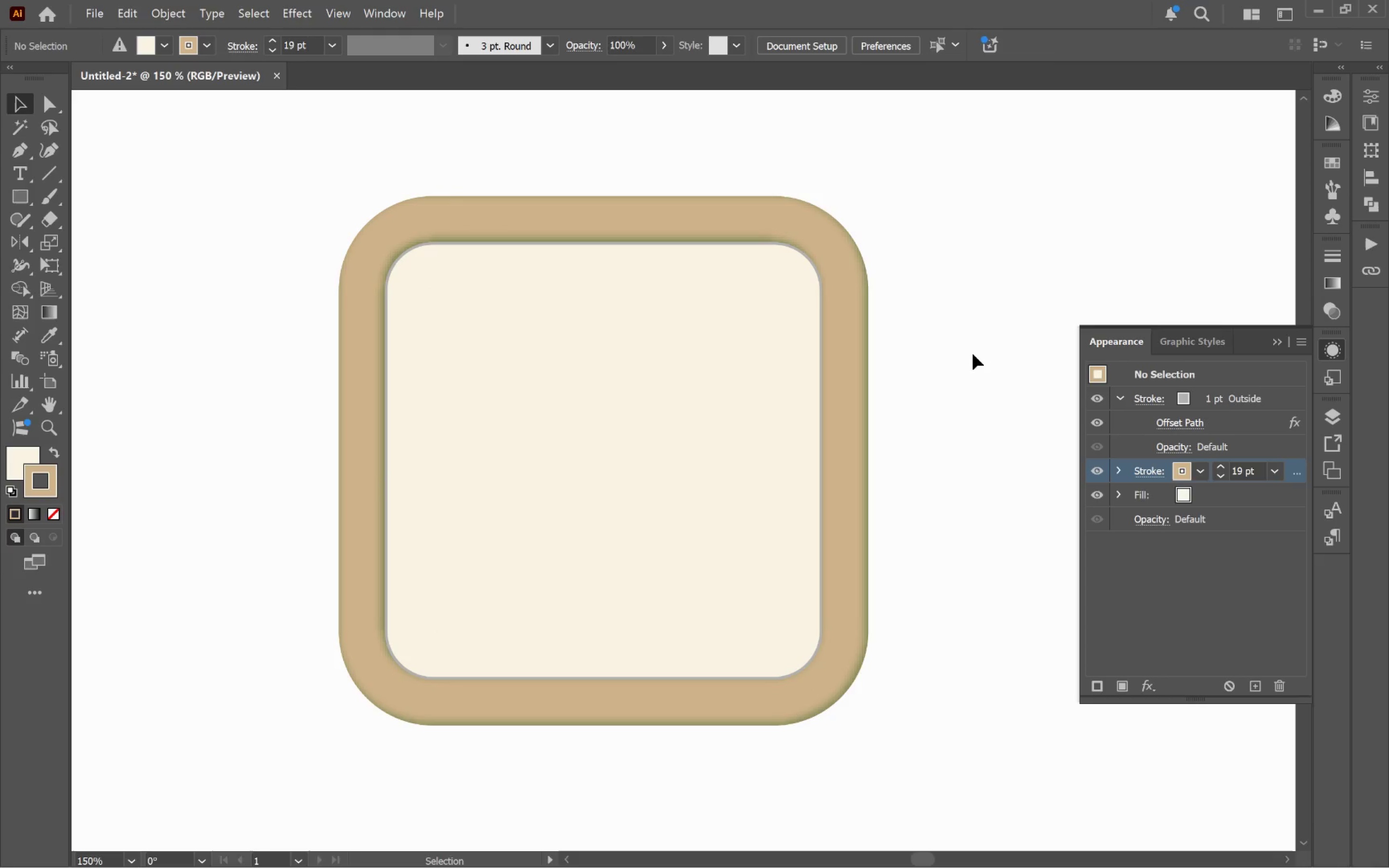 
hold_key(key=AltLeft, duration=0.65)
 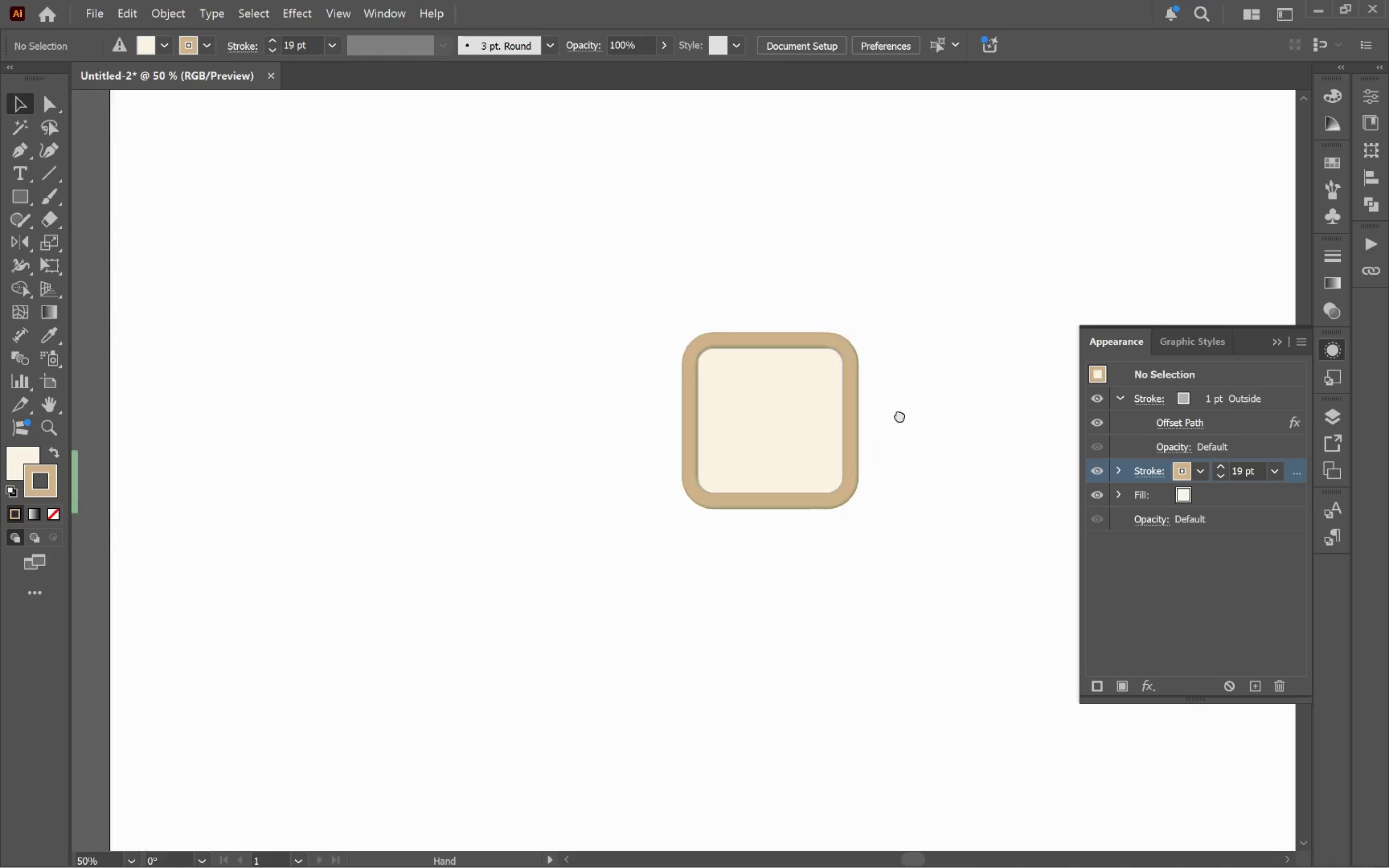 
hold_key(key=Space, duration=1.49)
 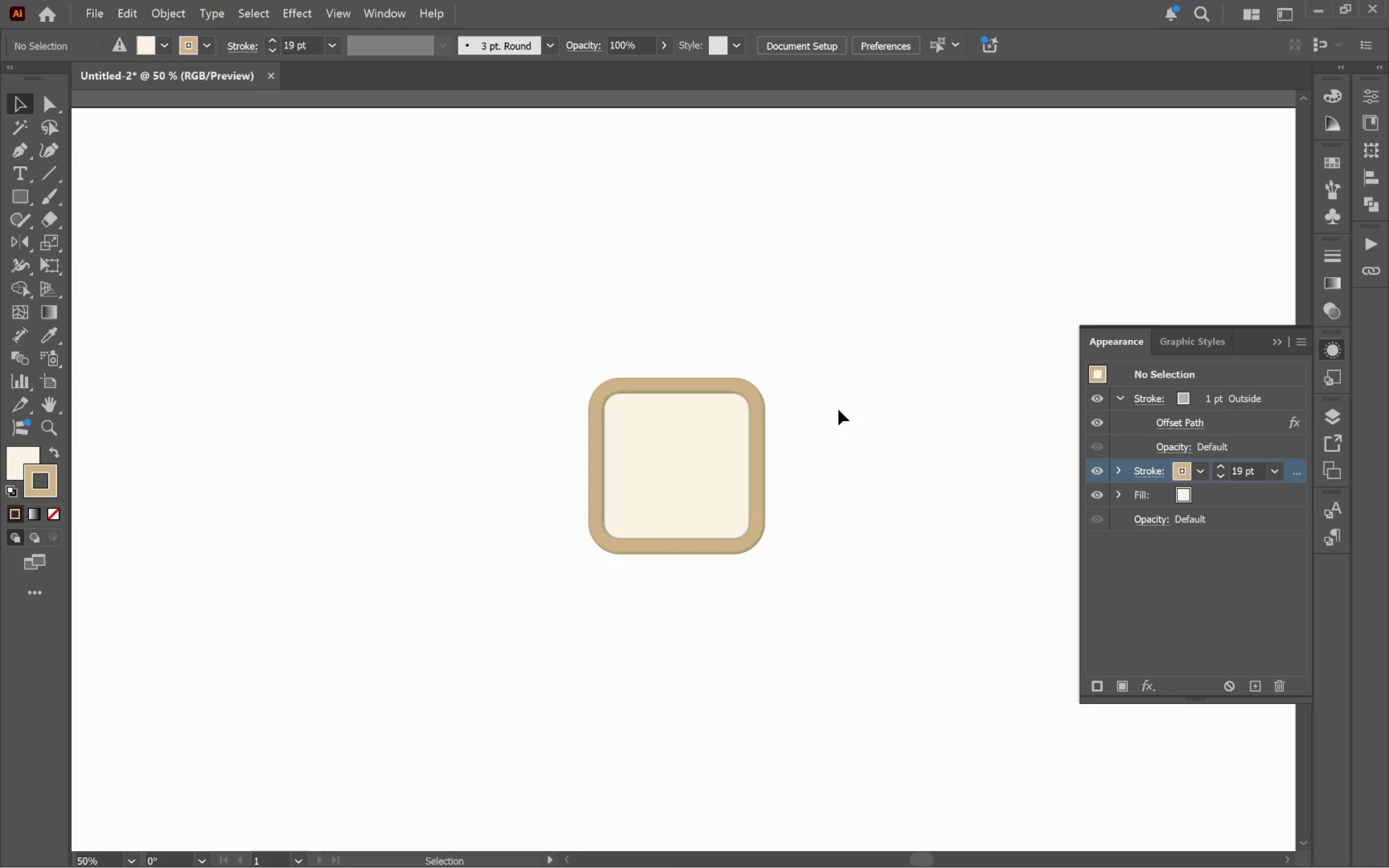 
scroll: coordinate [973, 354], scroll_direction: down, amount: 3.0
 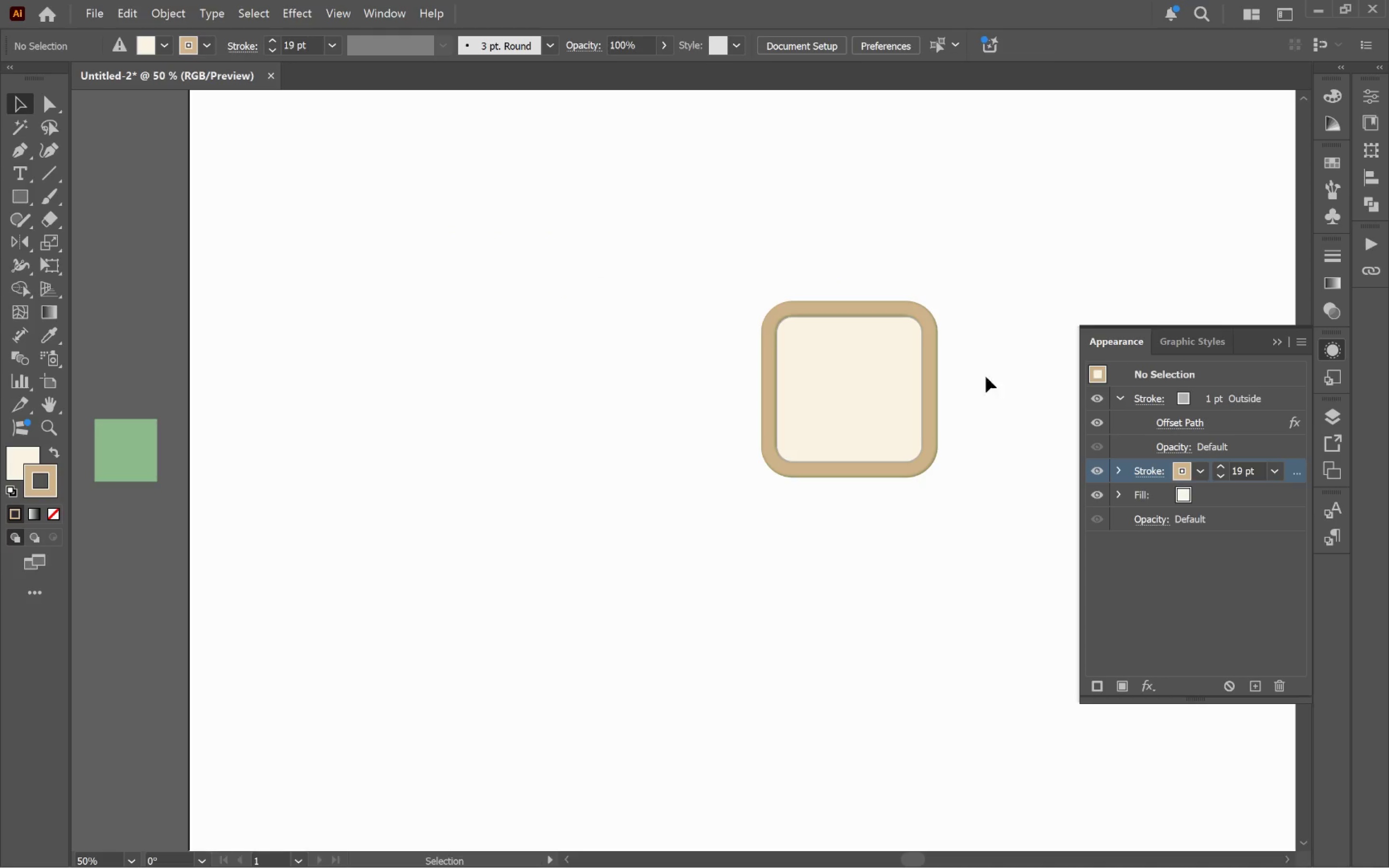 
left_click_drag(start_coordinate=[994, 378], to_coordinate=[821, 454])
 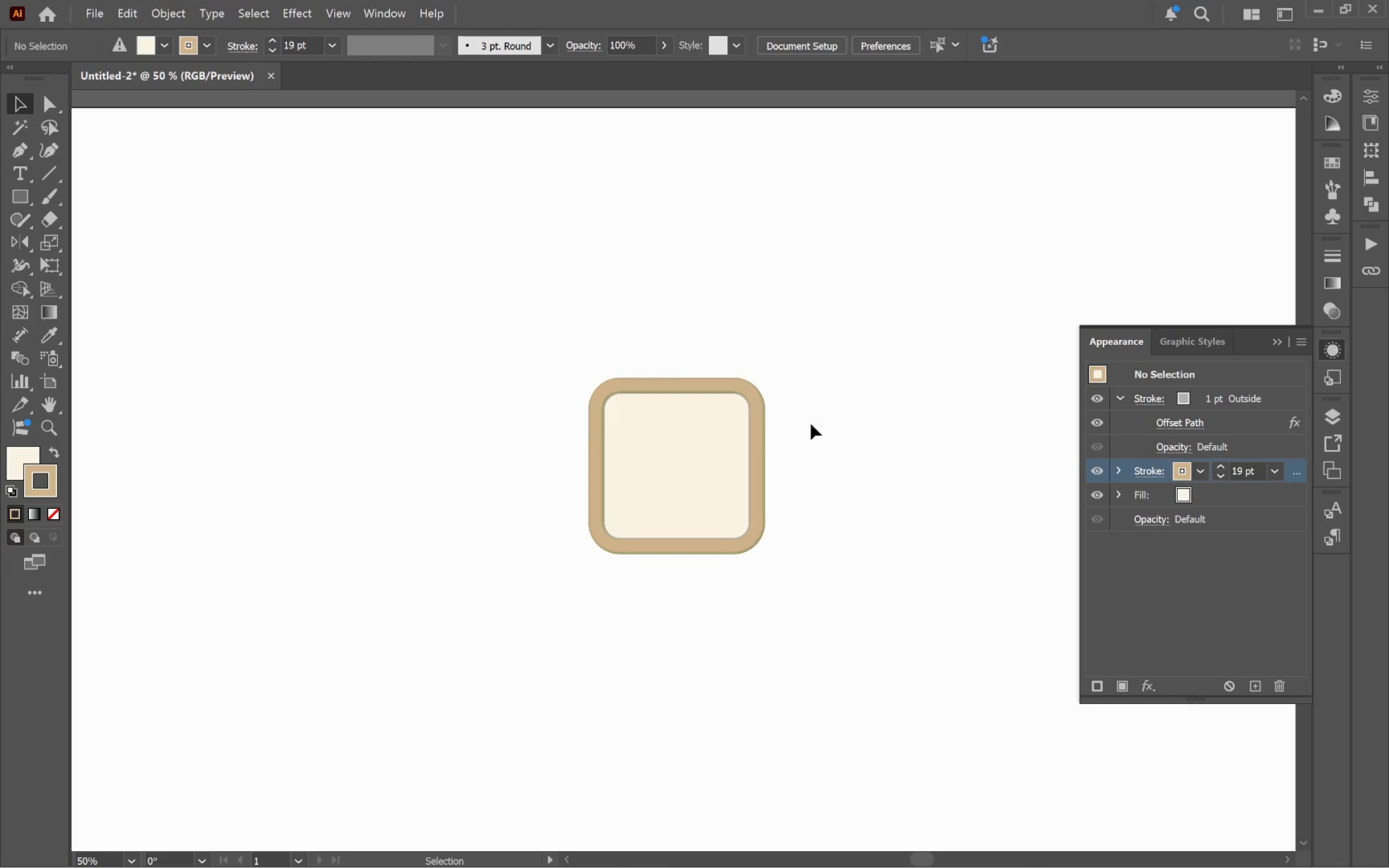 
left_click_drag(start_coordinate=[670, 464], to_coordinate=[233, 377])
 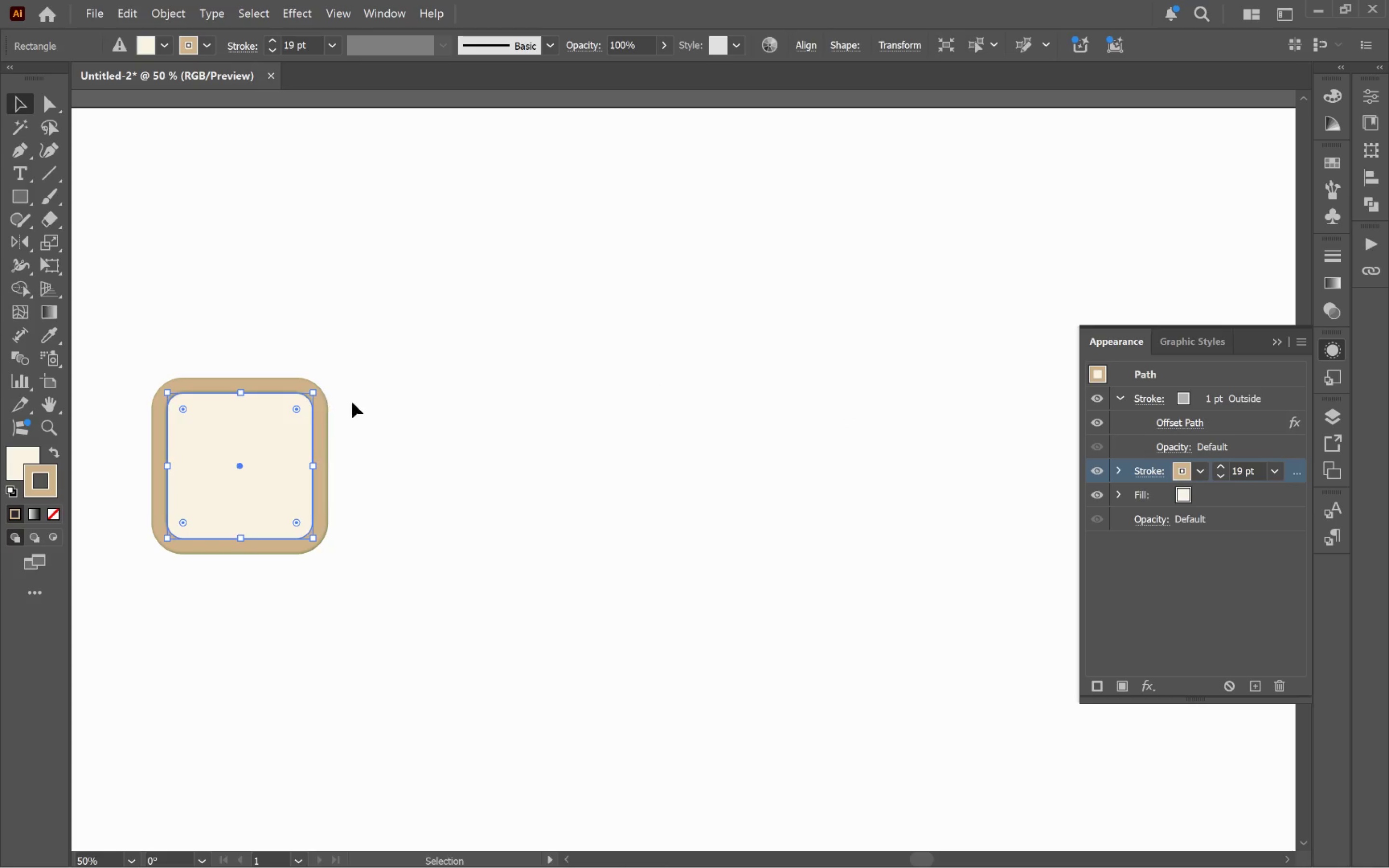 
hold_key(key=ShiftLeft, duration=0.9)
 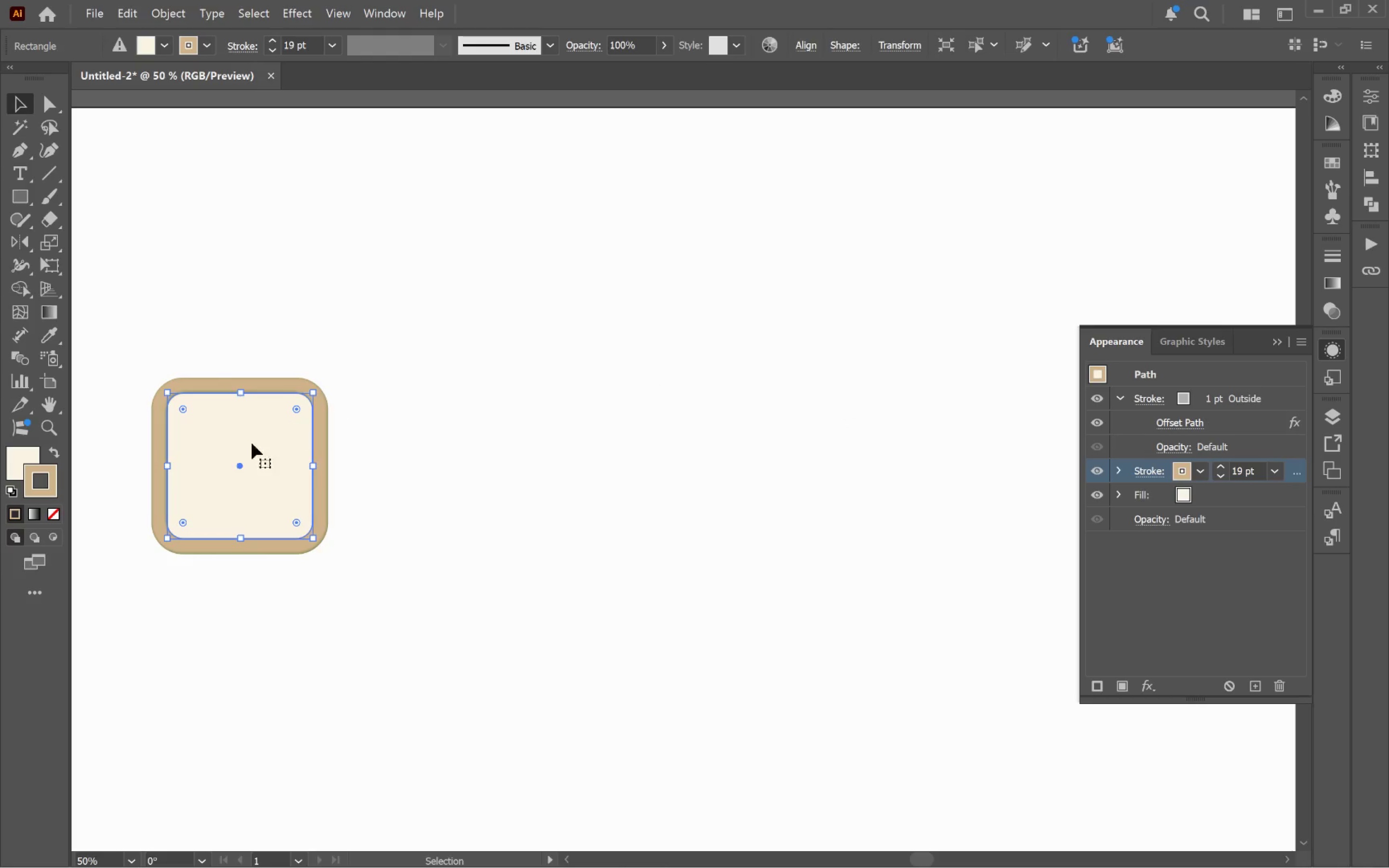 
hold_key(key=AltLeft, duration=1.42)
left_click_drag(start_coordinate=[237, 461], to_coordinate=[475, 477])
 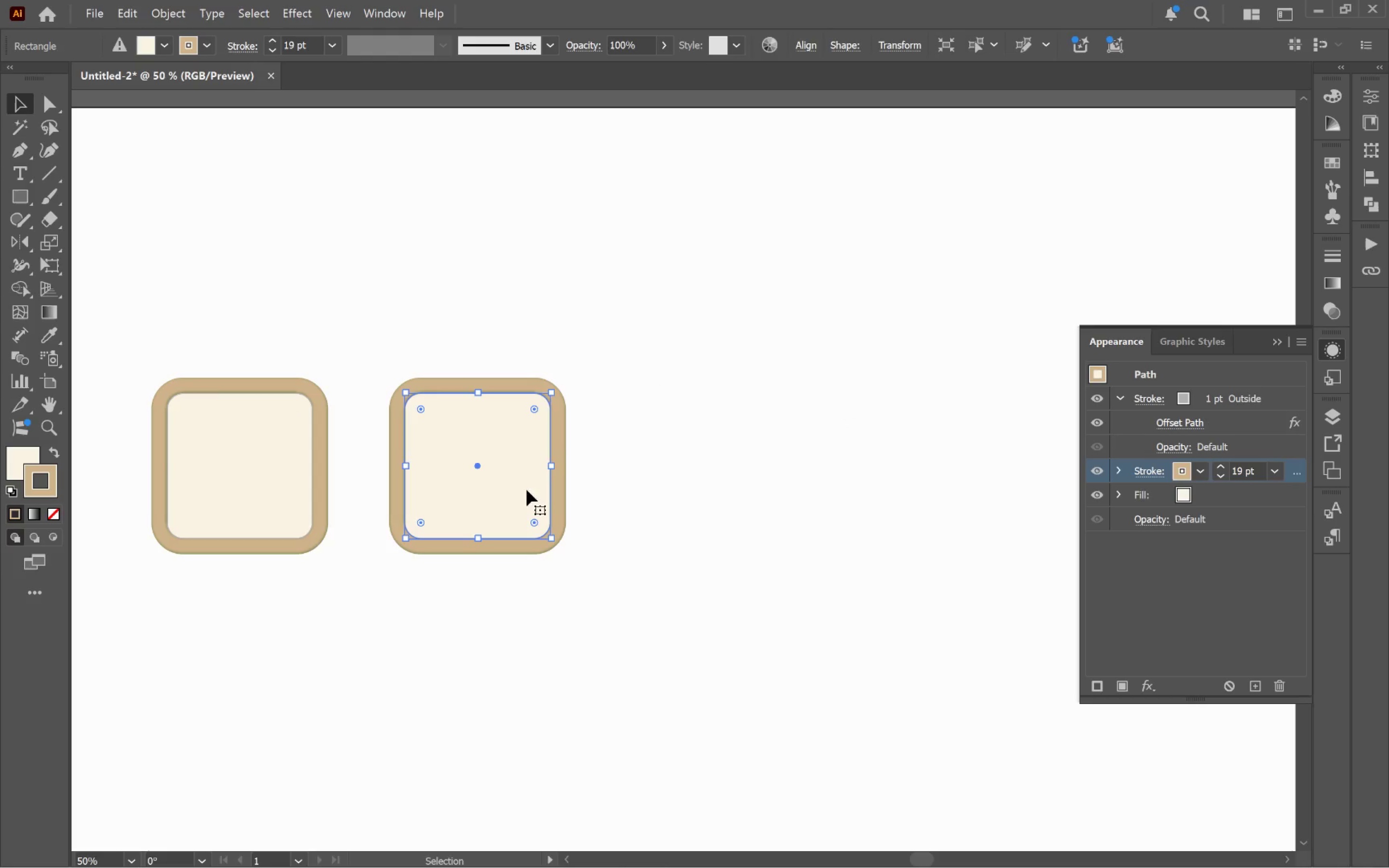 
hold_key(key=ShiftLeft, duration=1.22)
 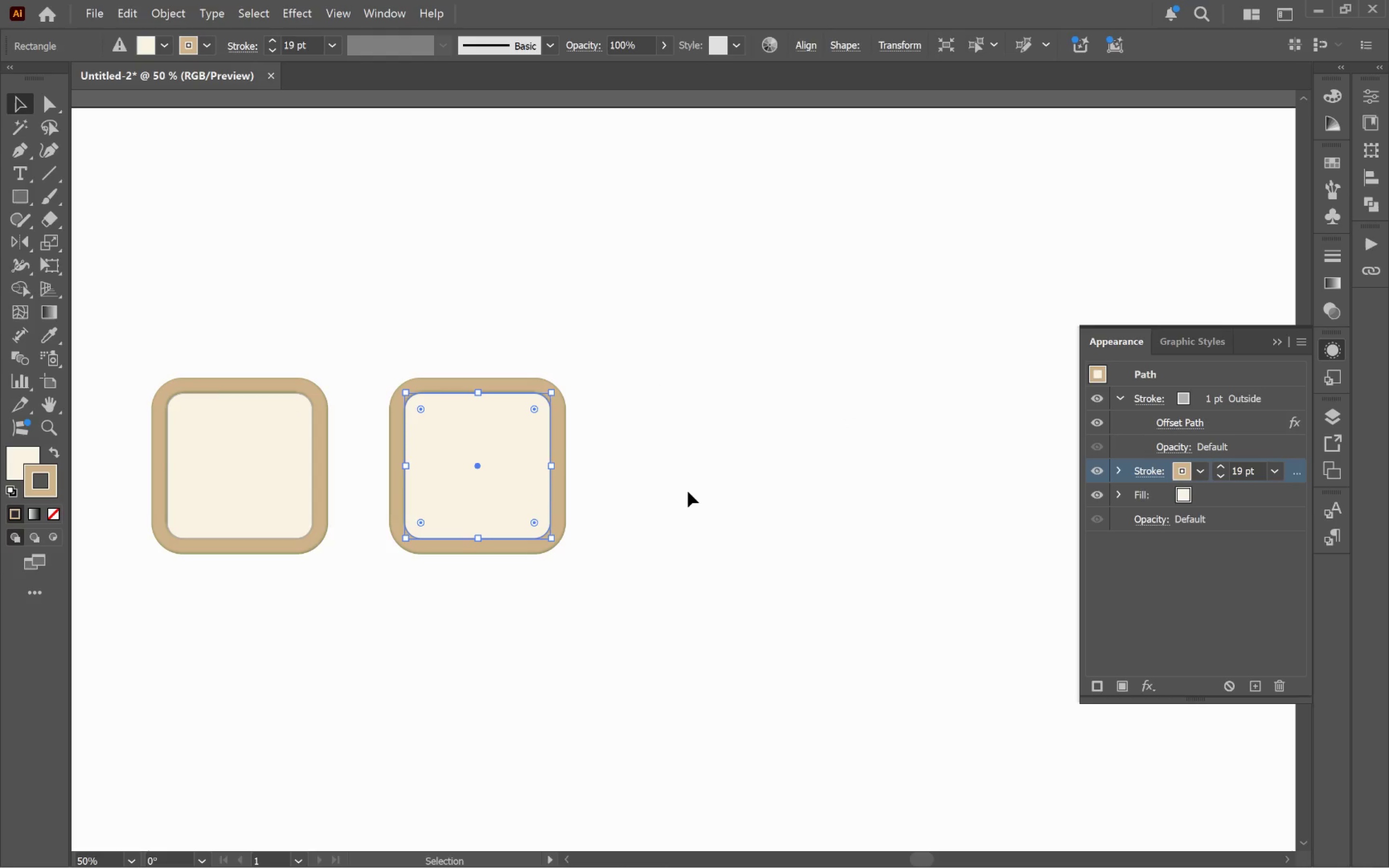 
left_click_drag(start_coordinate=[688, 490], to_coordinate=[692, 490])
 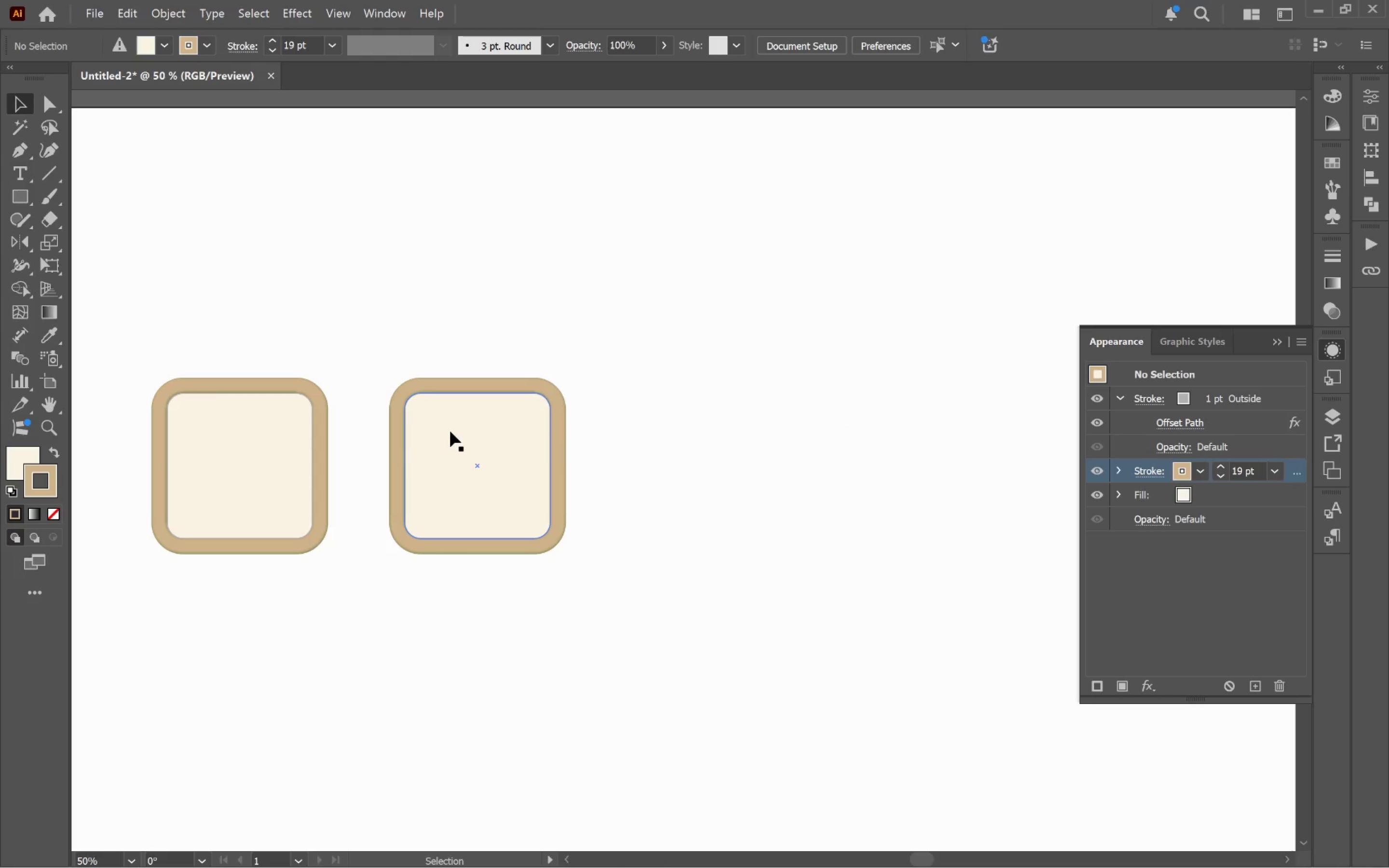 
hold_key(key=AltLeft, duration=1.01)
scroll: coordinate [449, 448], scroll_direction: up, amount: 3.0
 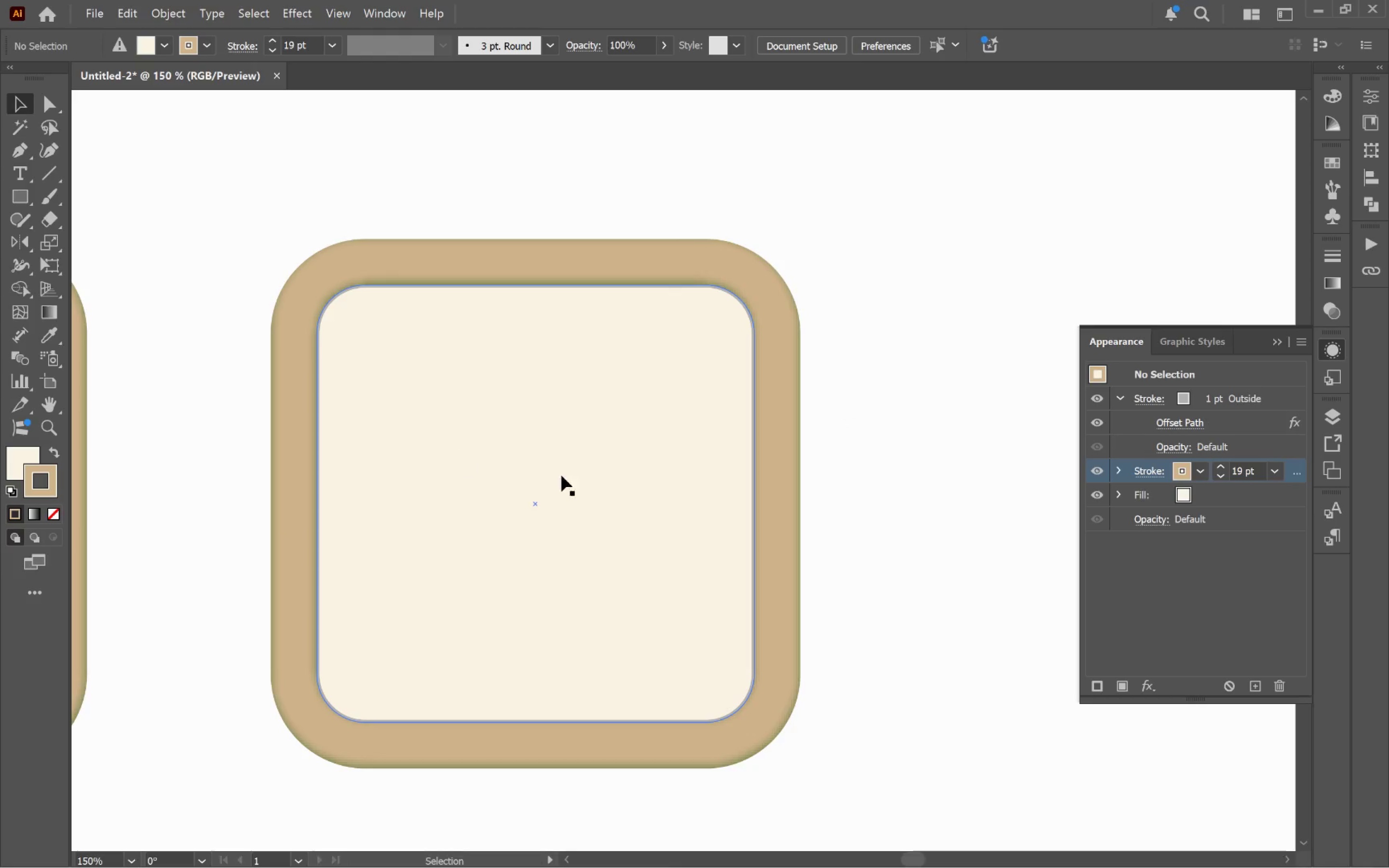 
hold_key(key=Space, duration=0.69)
 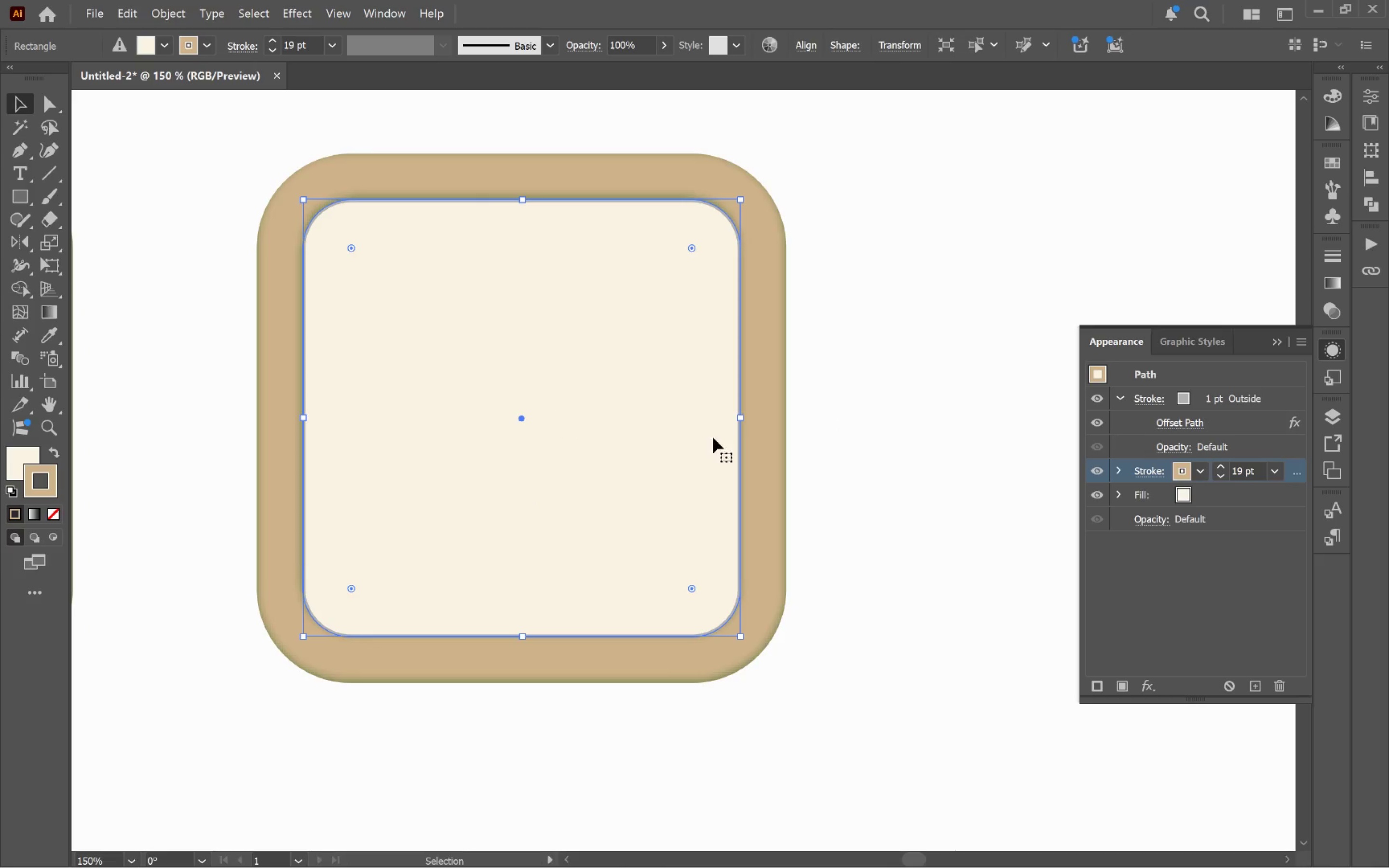 
left_click_drag(start_coordinate=[745, 494], to_coordinate=[730, 407])
 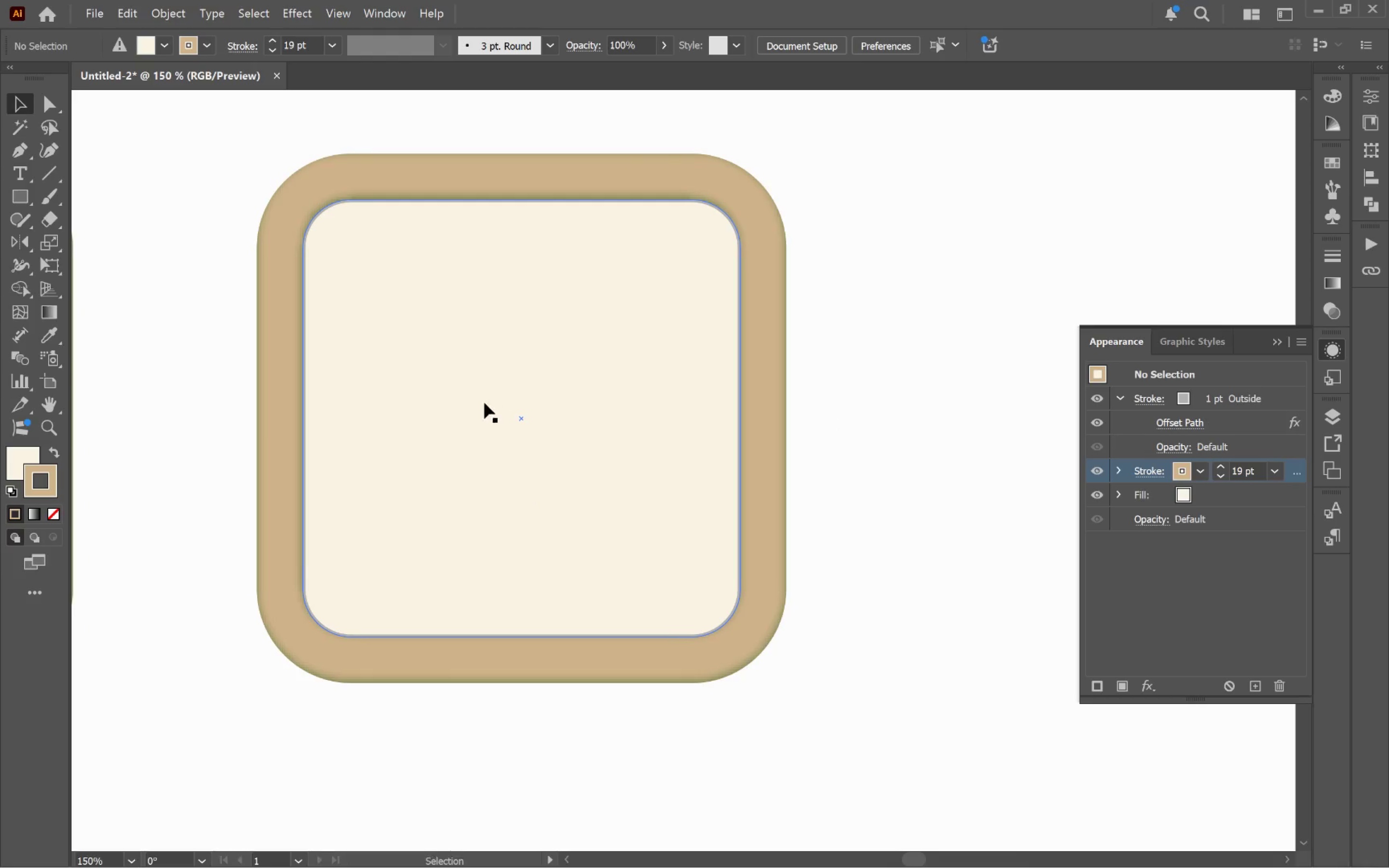 
left_click([483, 401])
 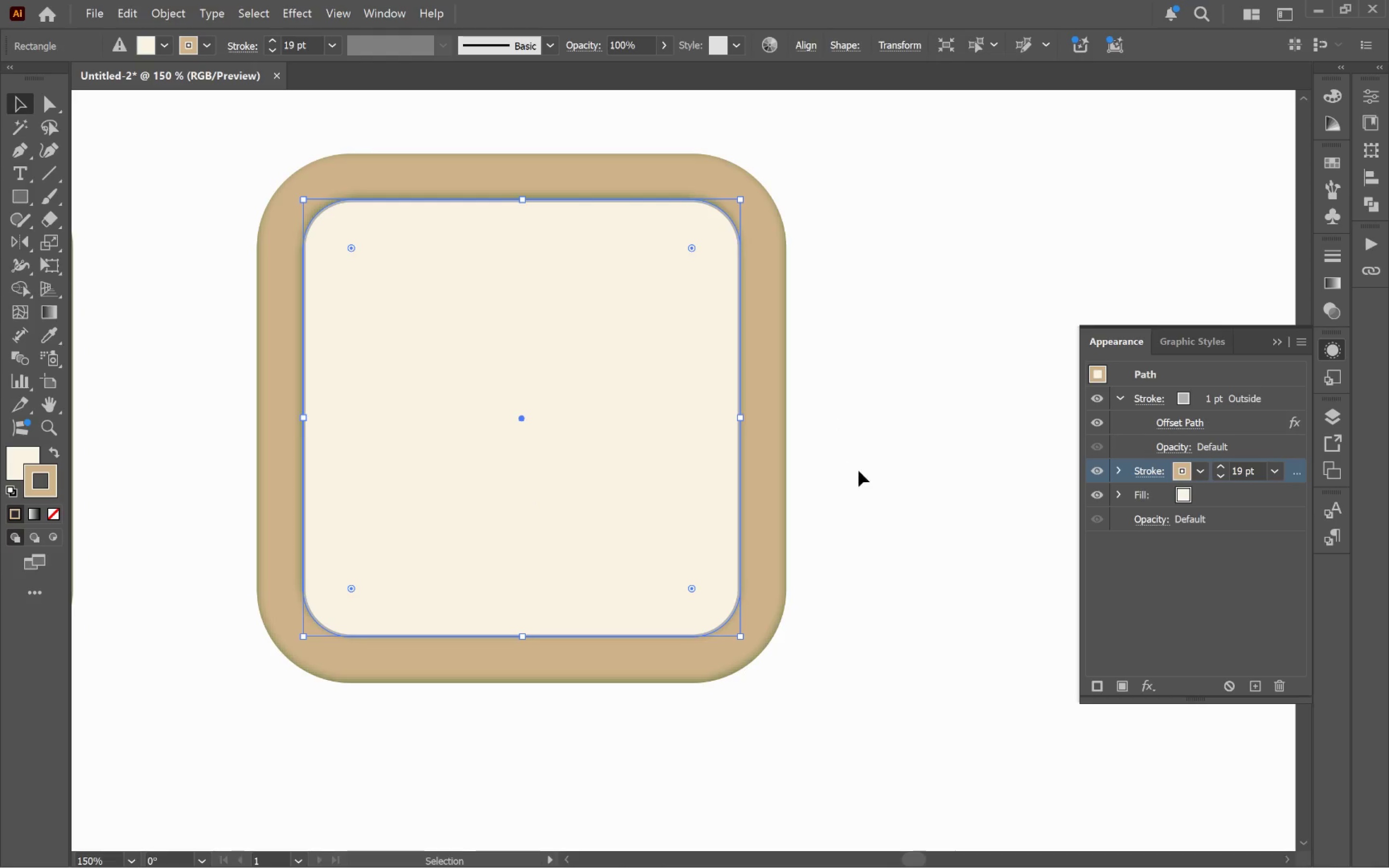 
left_click([892, 500])
 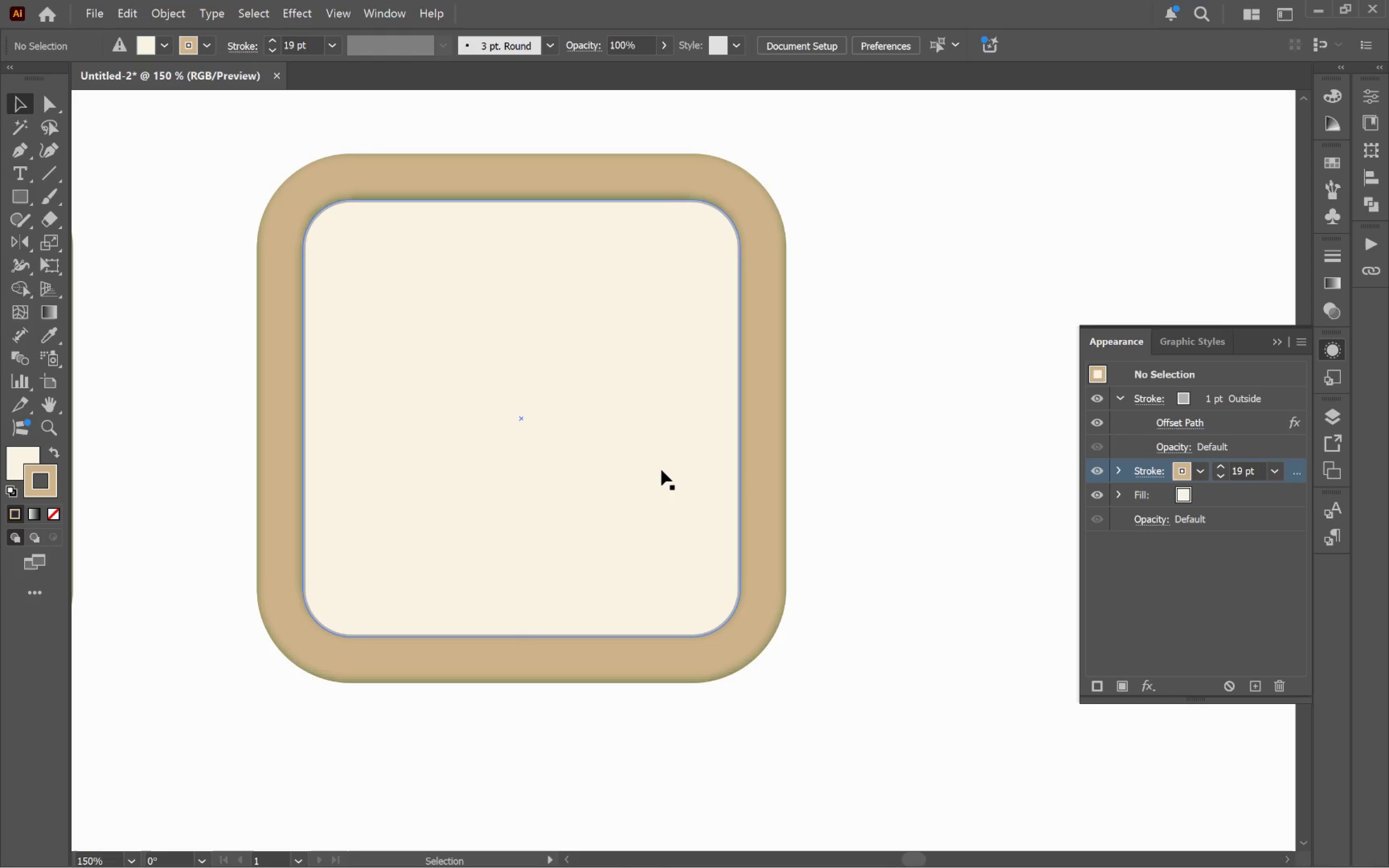 
left_click([661, 470])
 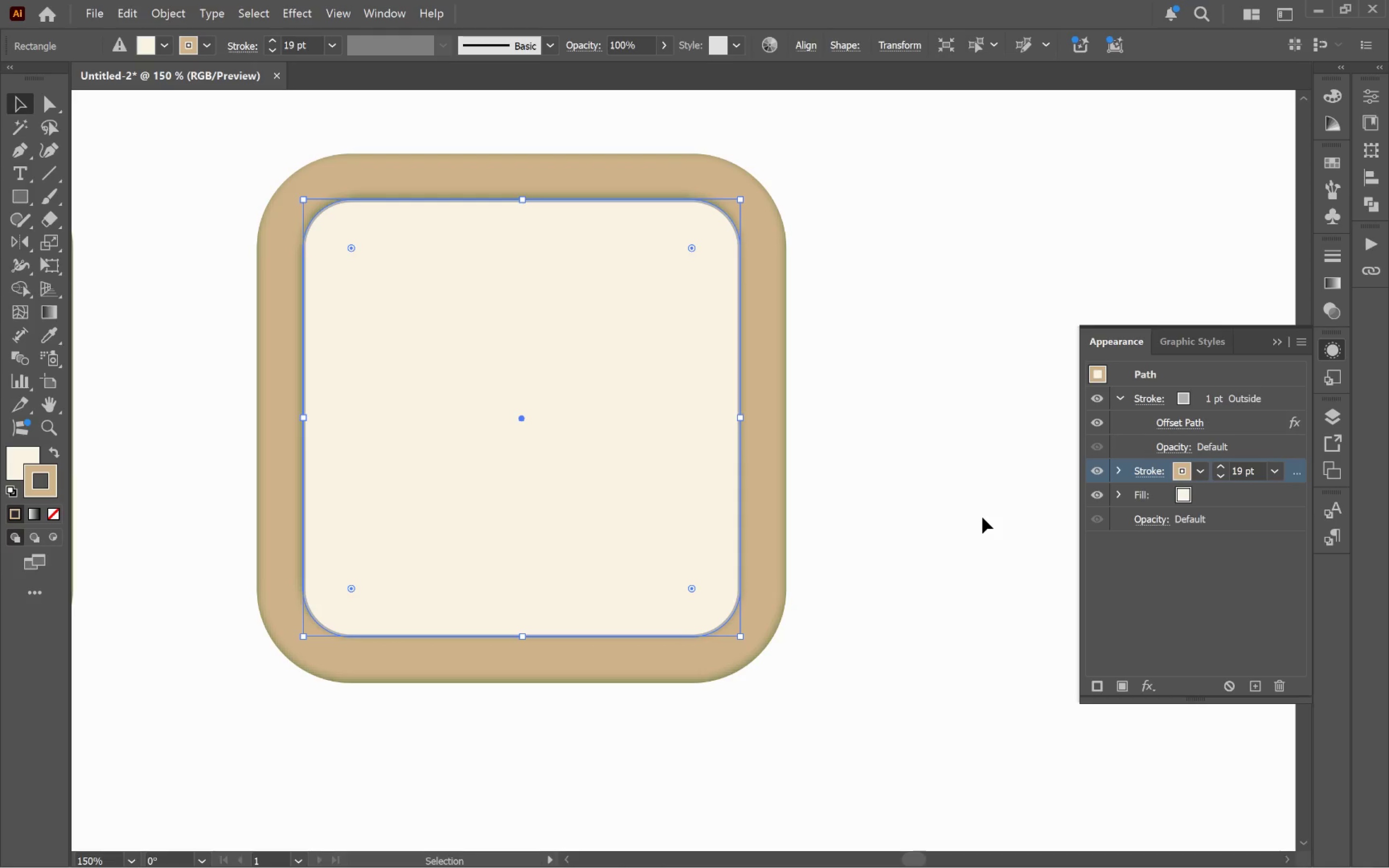 
left_click([1203, 493])
 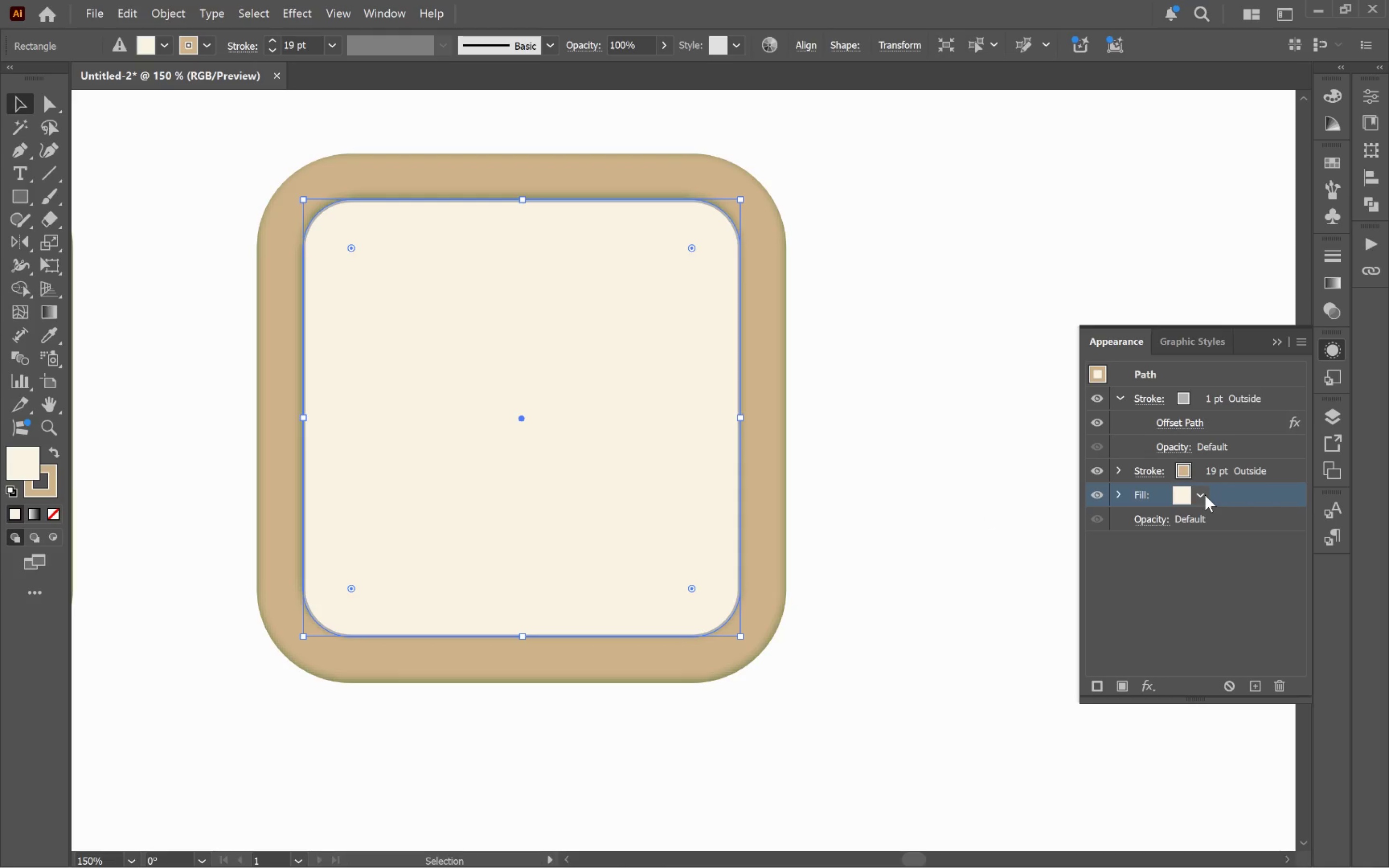 
left_click([1205, 495])
 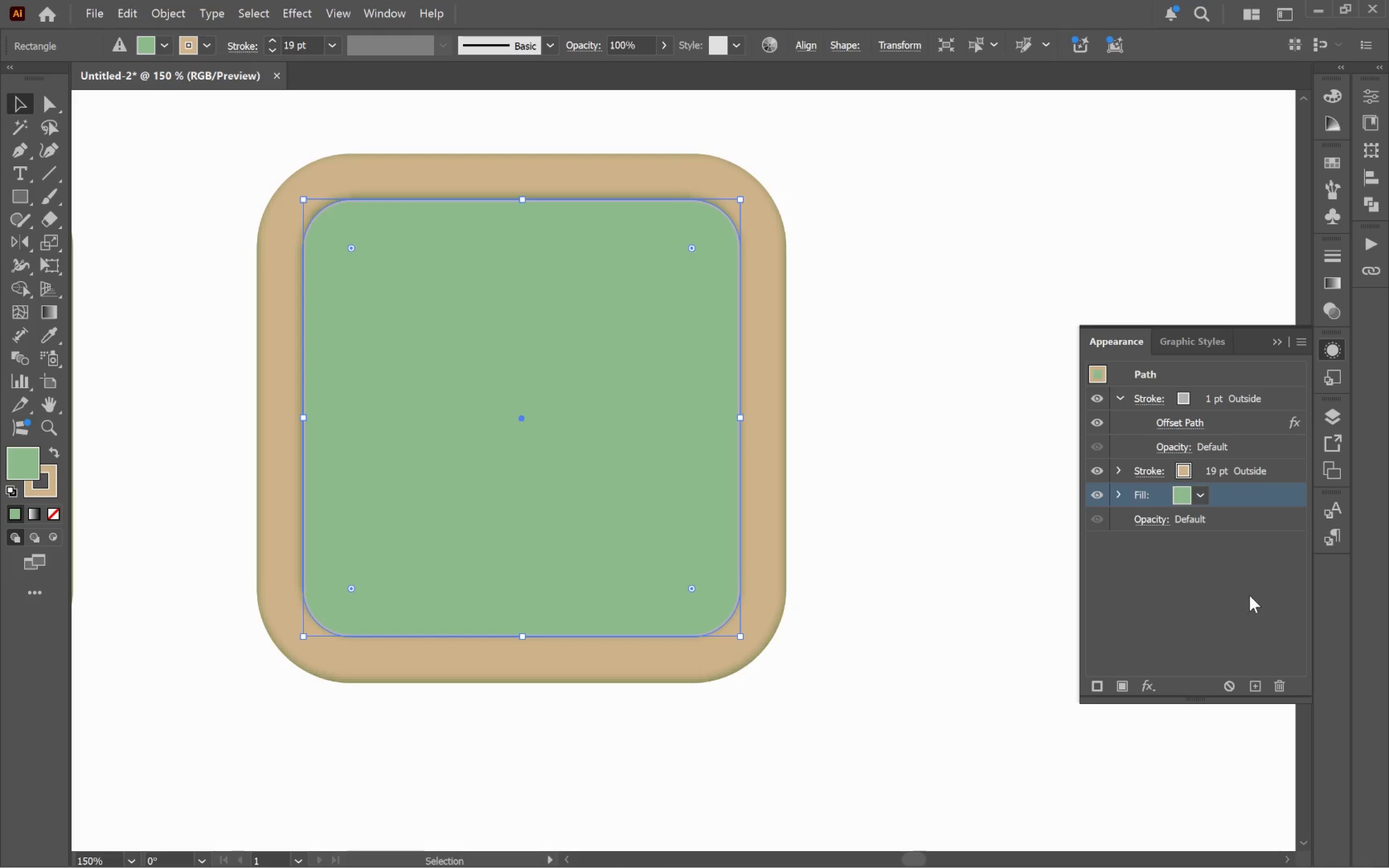 
left_click([936, 461])
 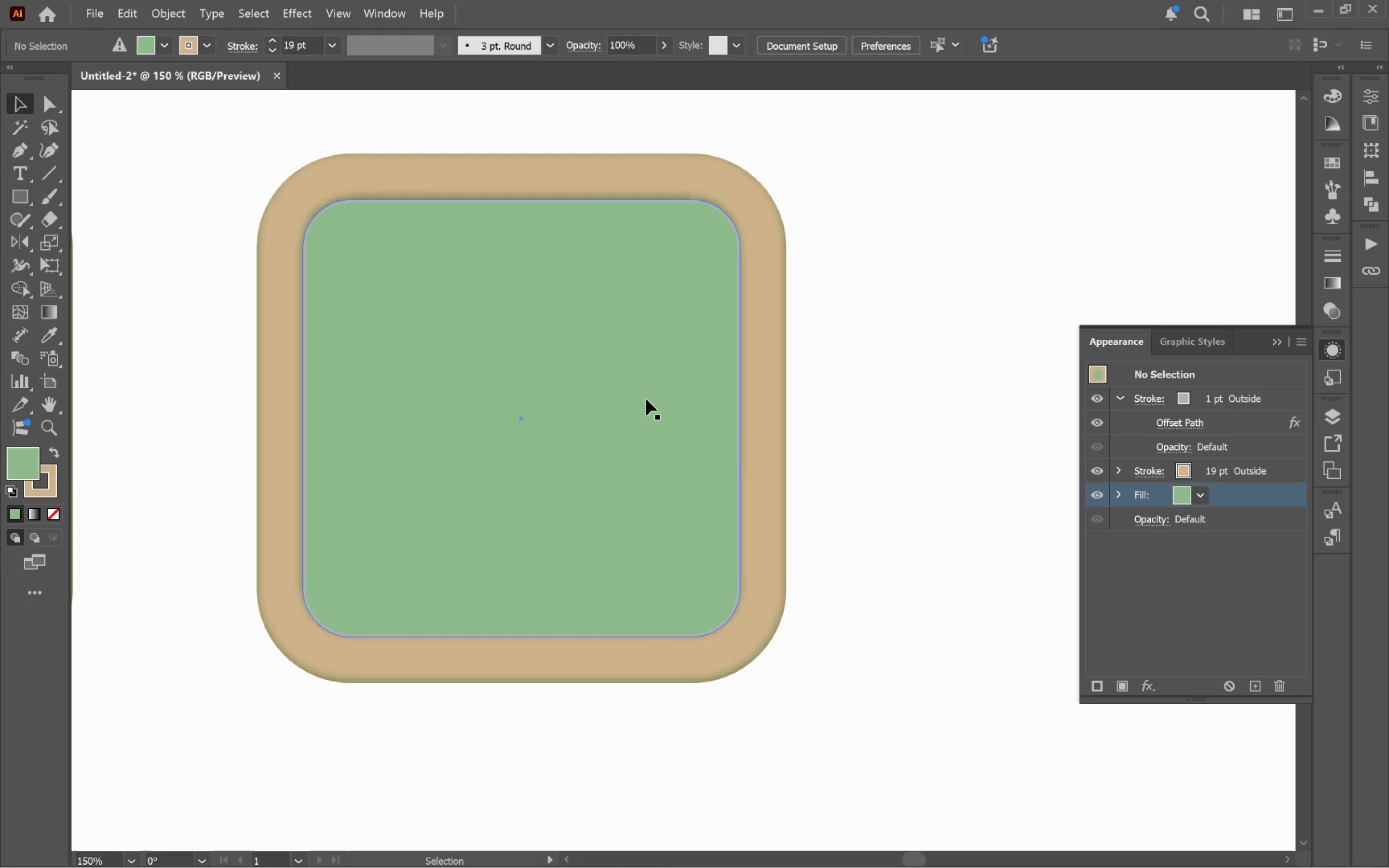 
left_click([643, 400])
 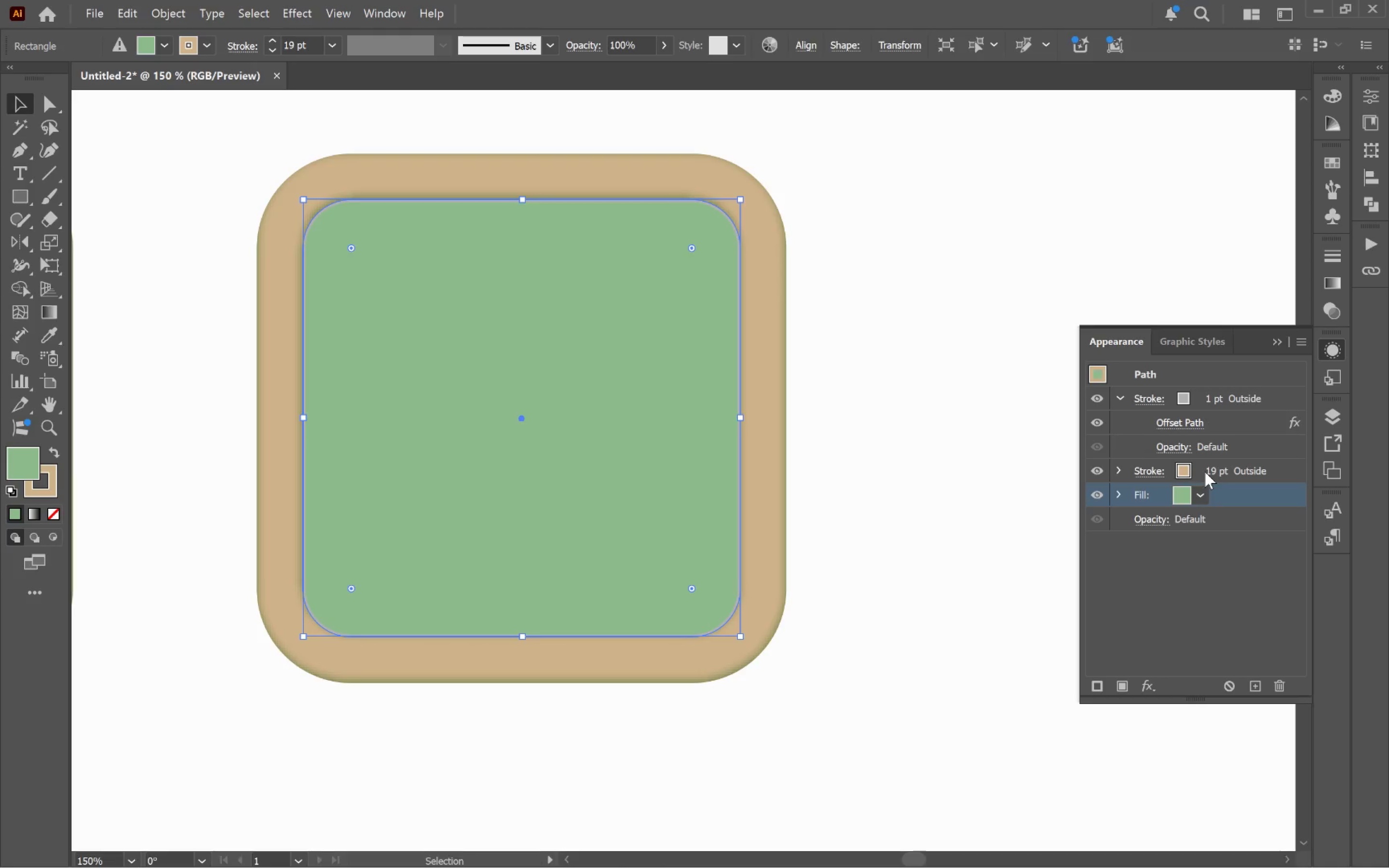 
left_click([1197, 393])
 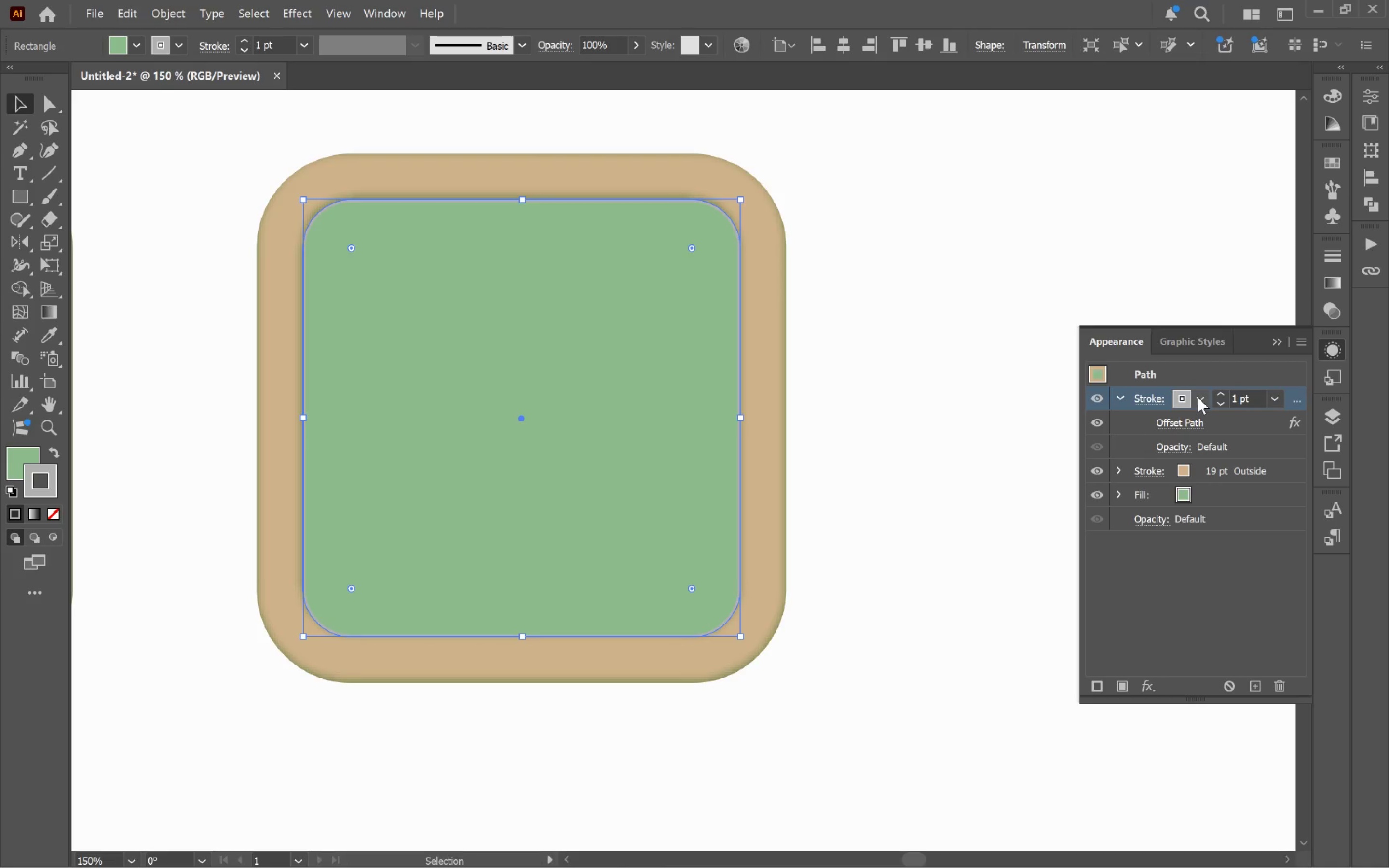 
left_click([1198, 397])
 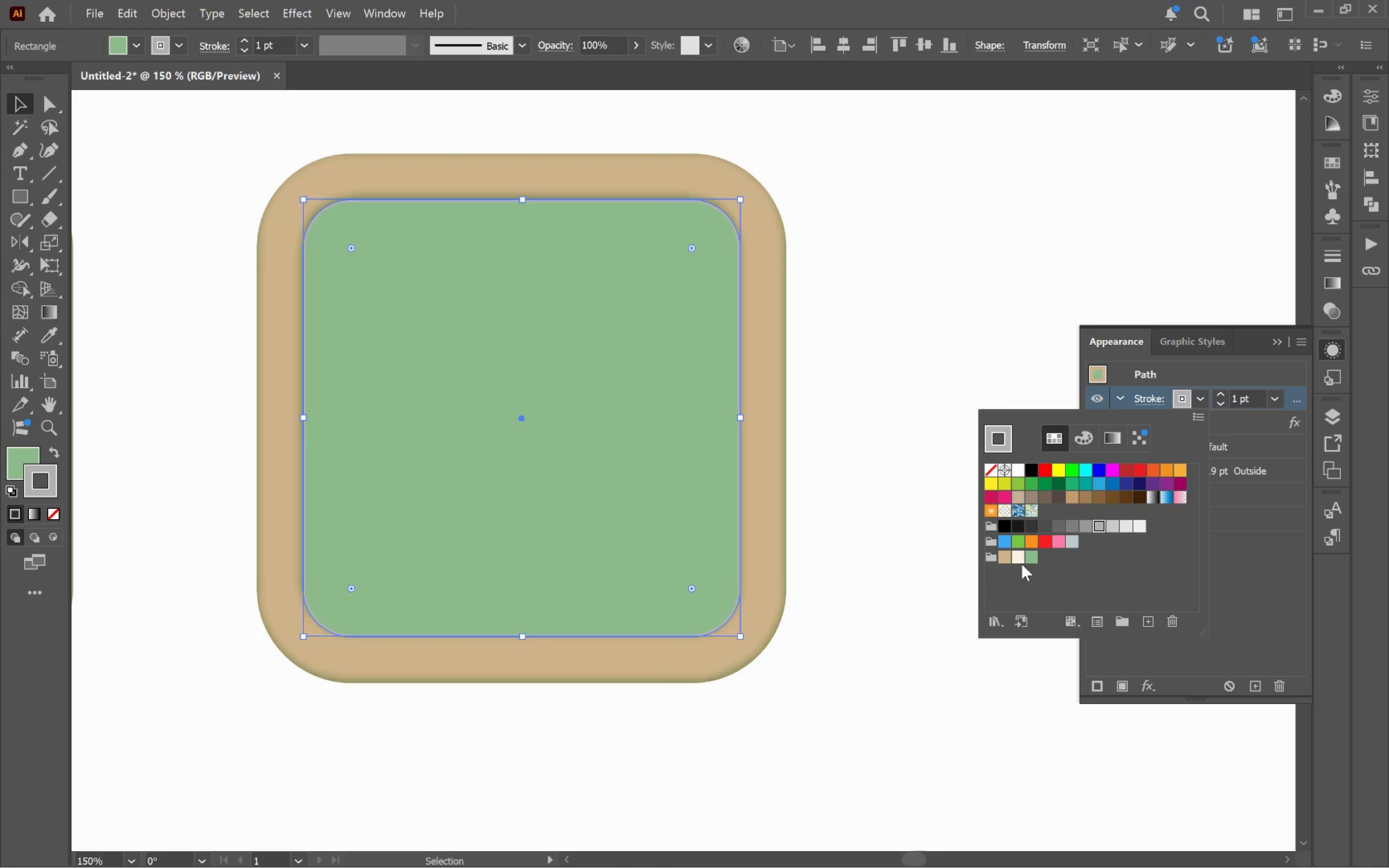 
left_click([1015, 559])
 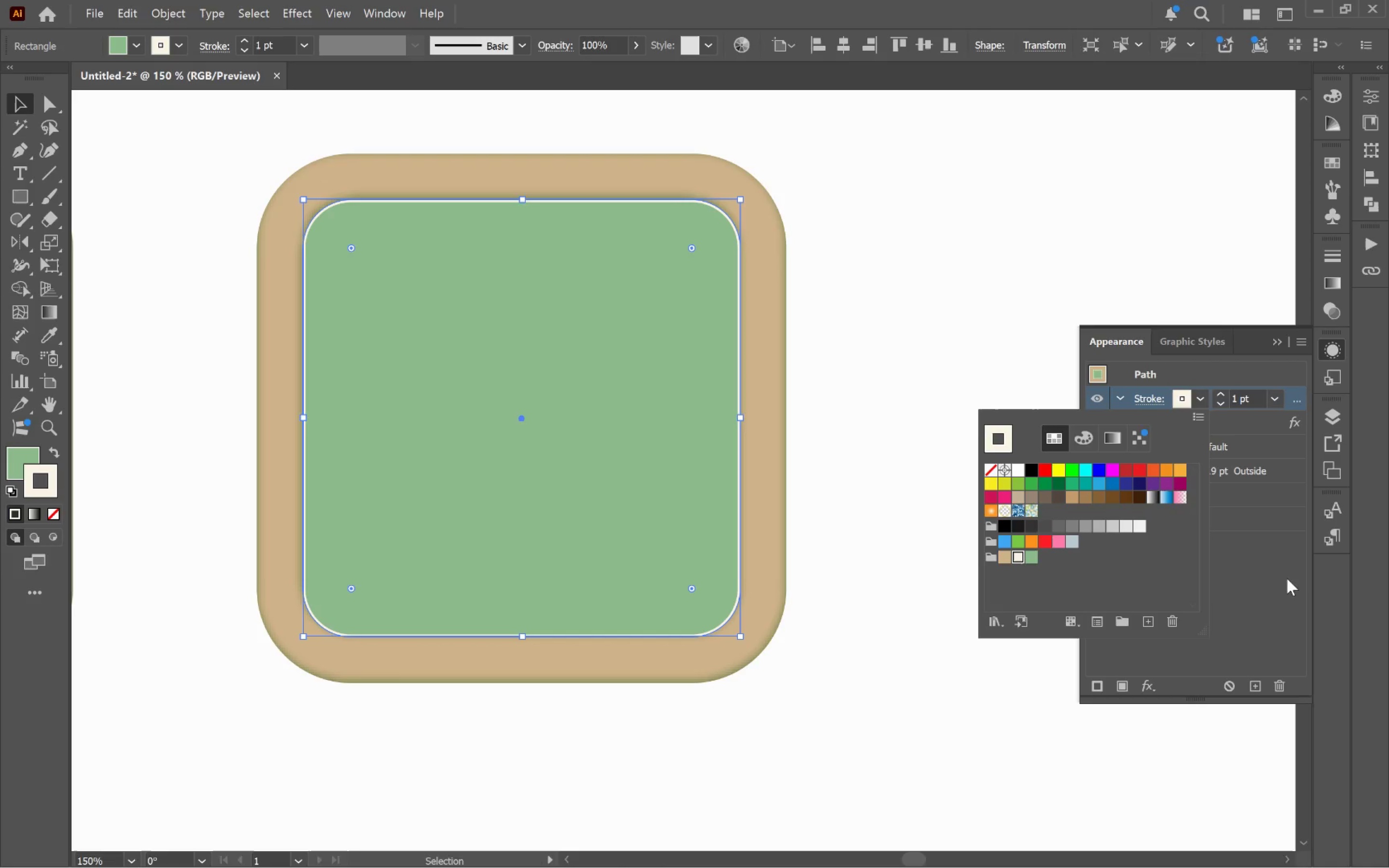 
left_click([1289, 573])
 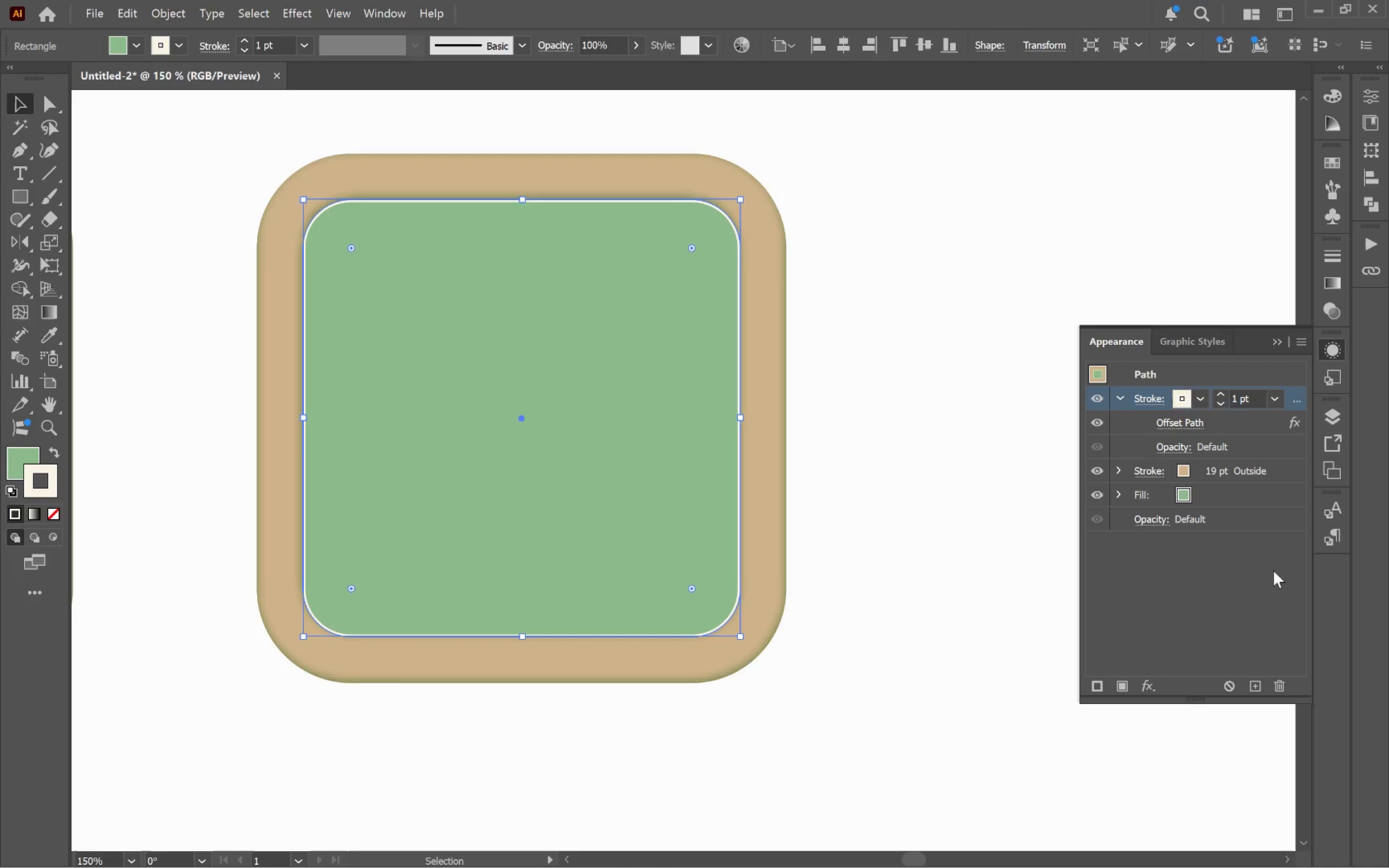 
left_click([1273, 570])
 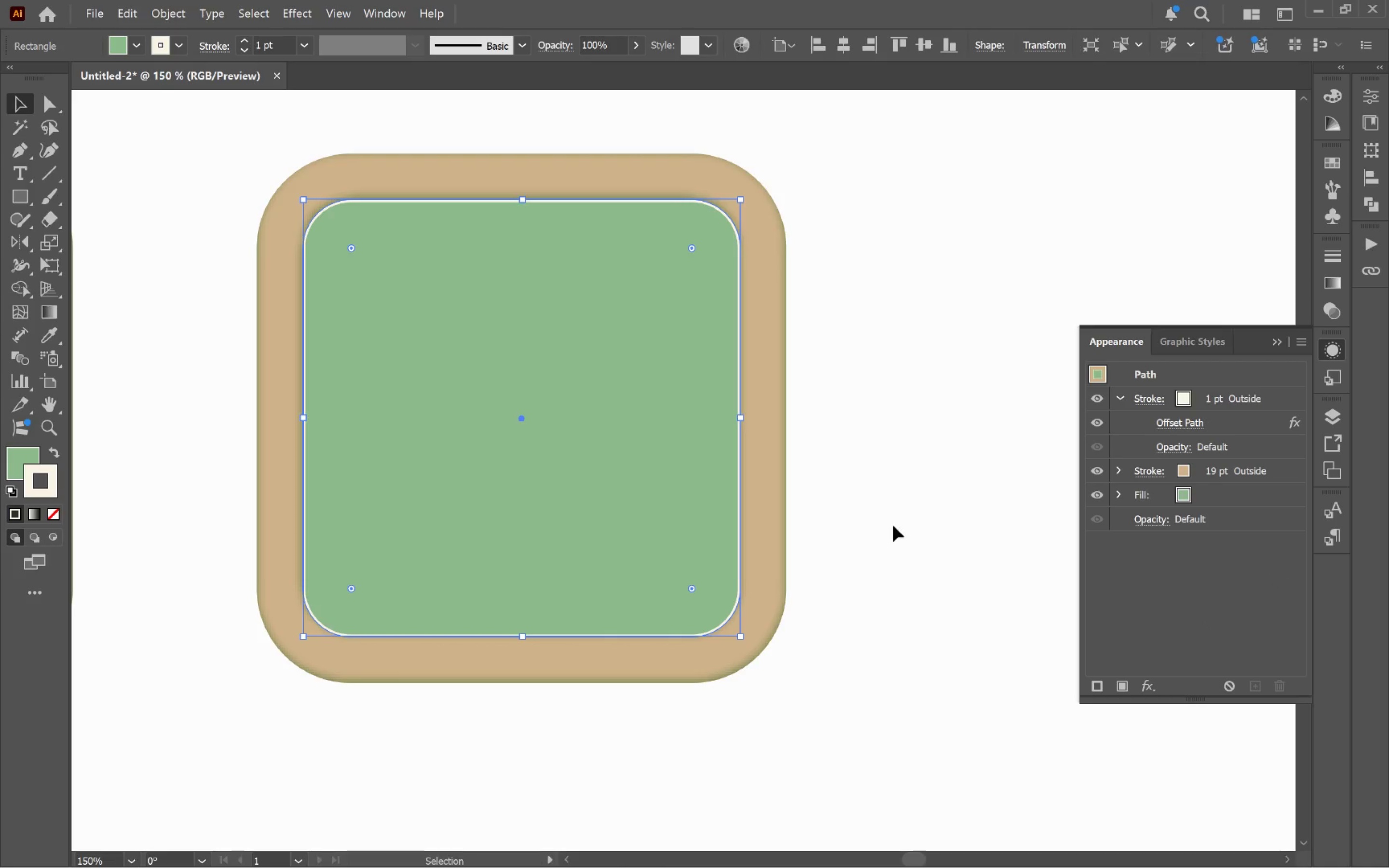 
left_click([893, 517])
 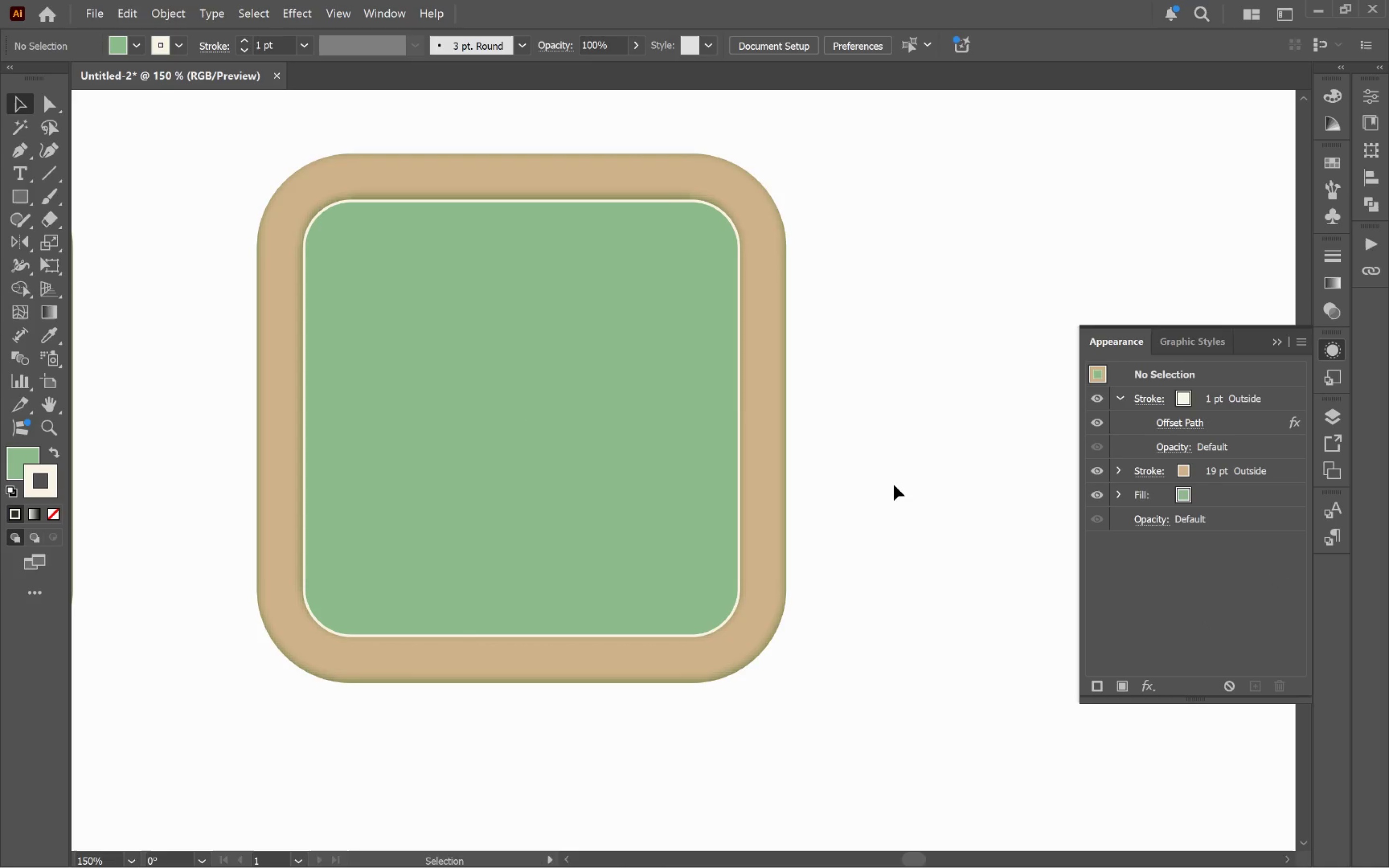 
left_click([557, 403])
 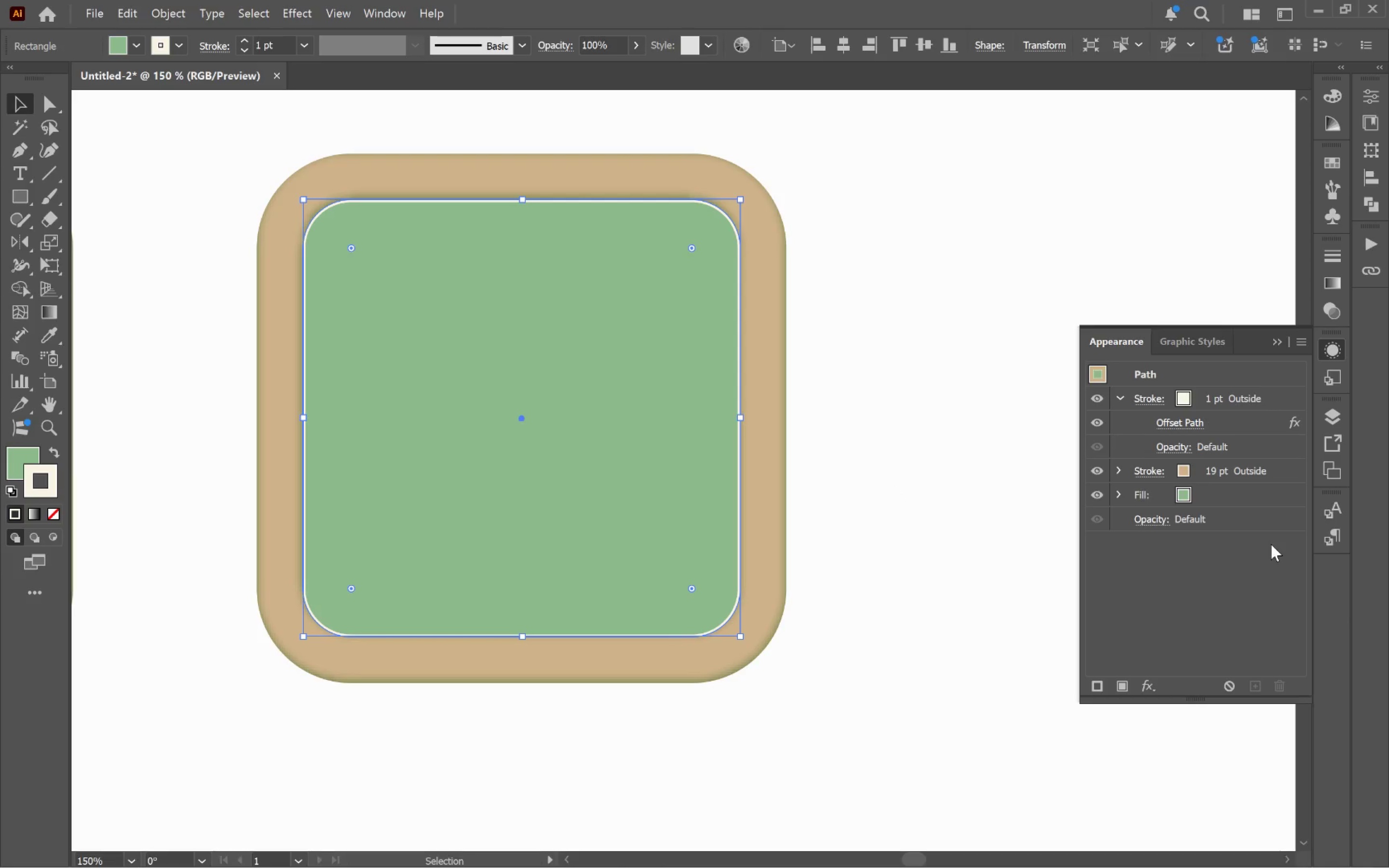 
wait(9.84)
 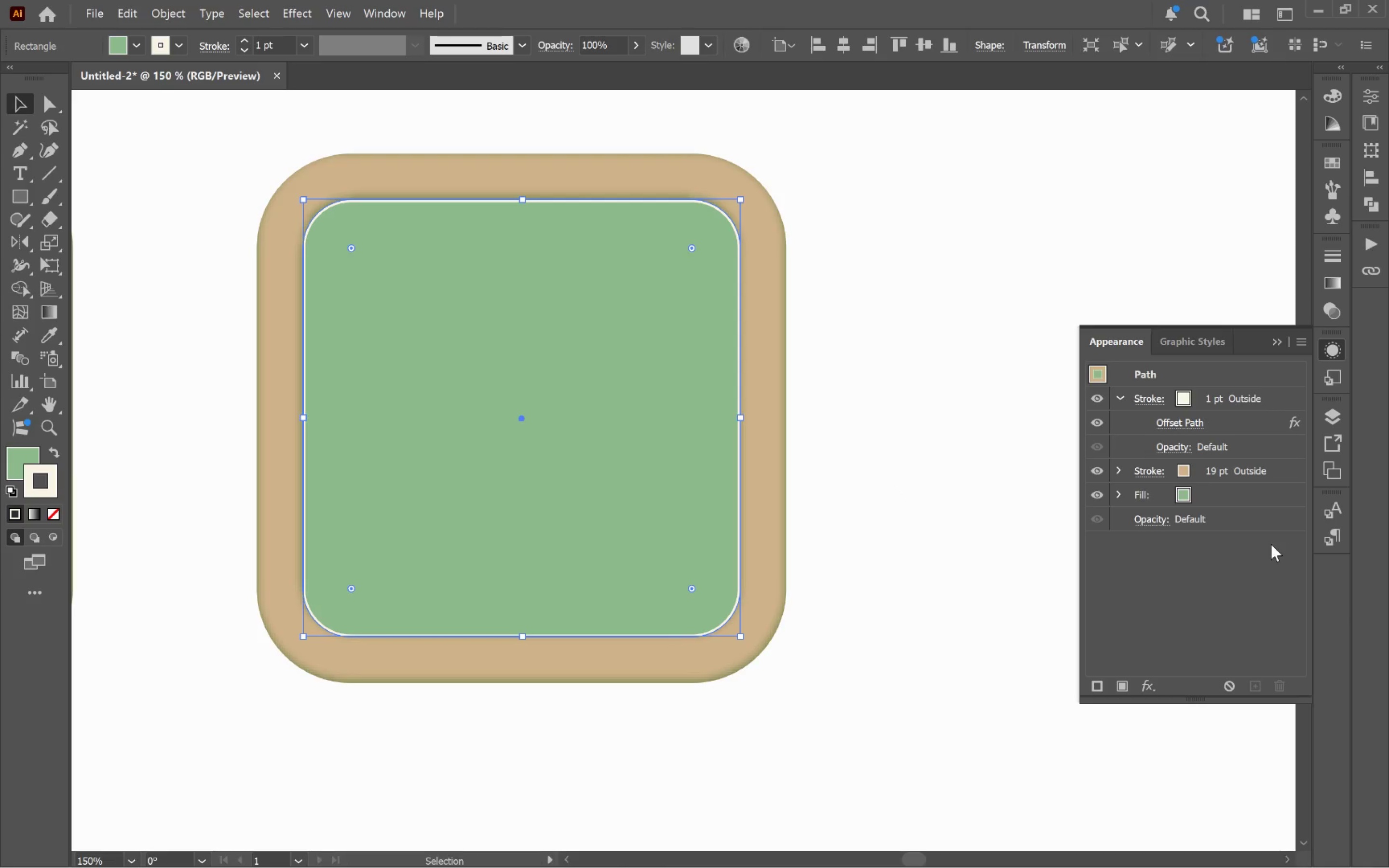 
left_click([1125, 687])
 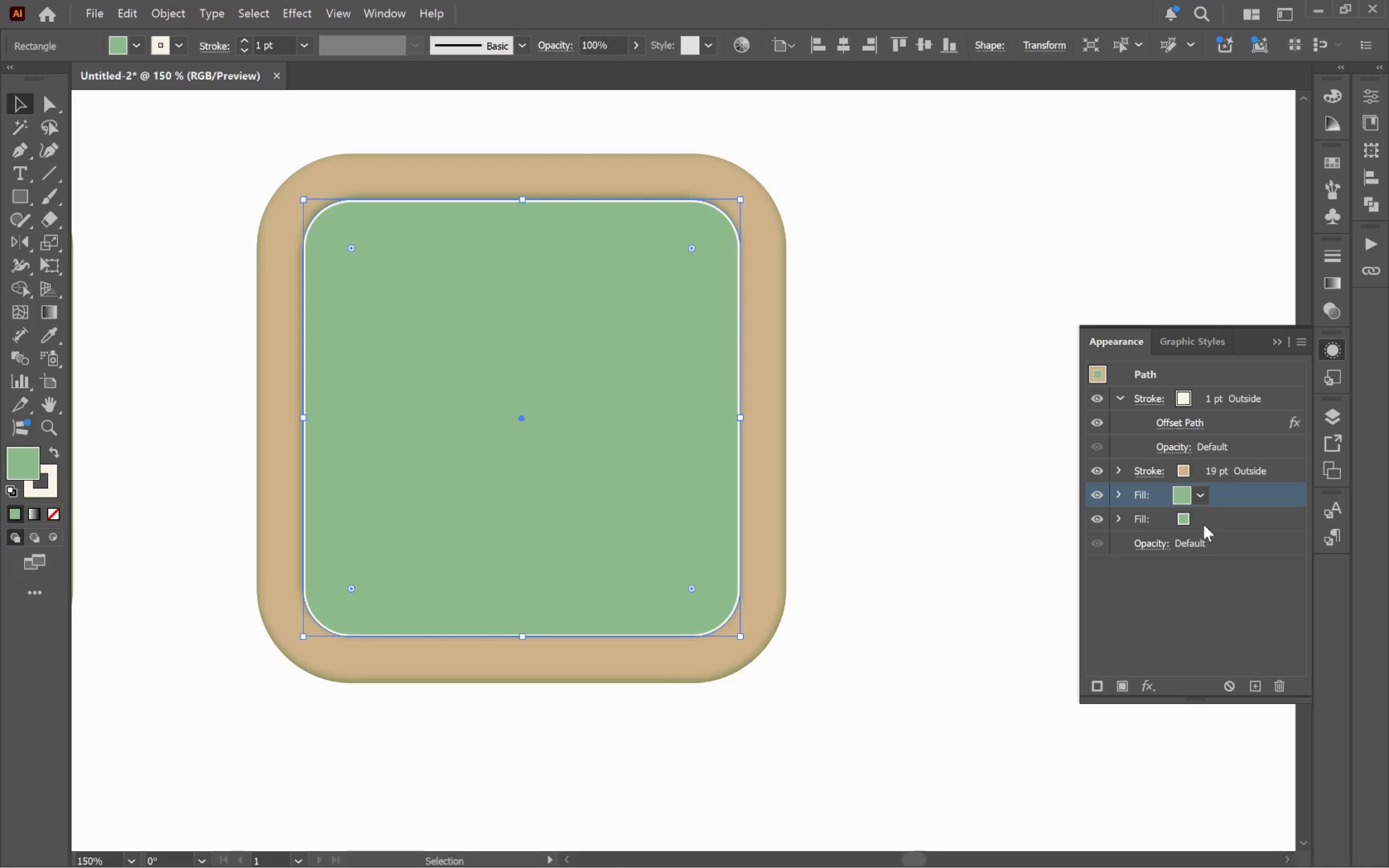 
left_click([1204, 522])
 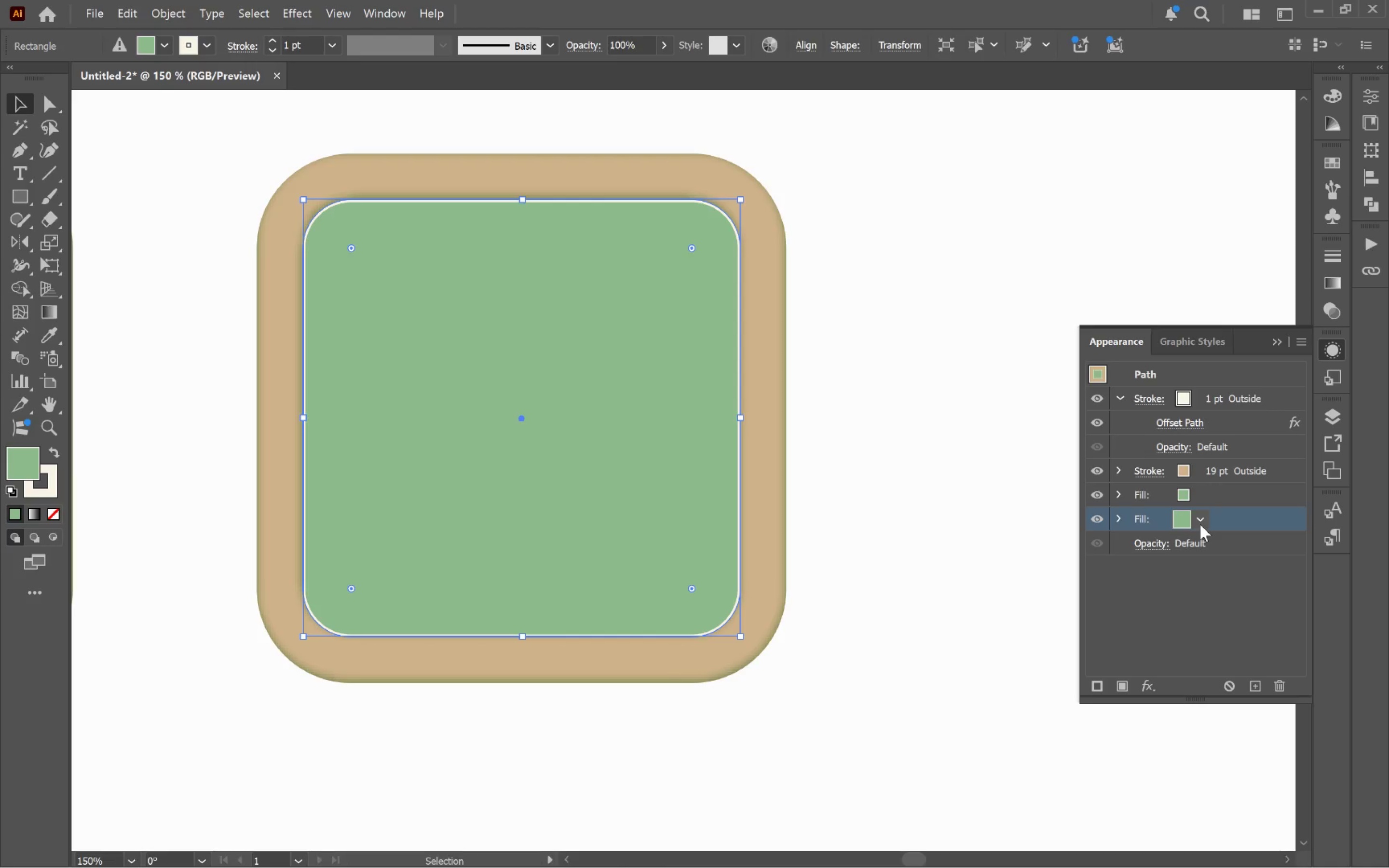 
left_click([1200, 524])
 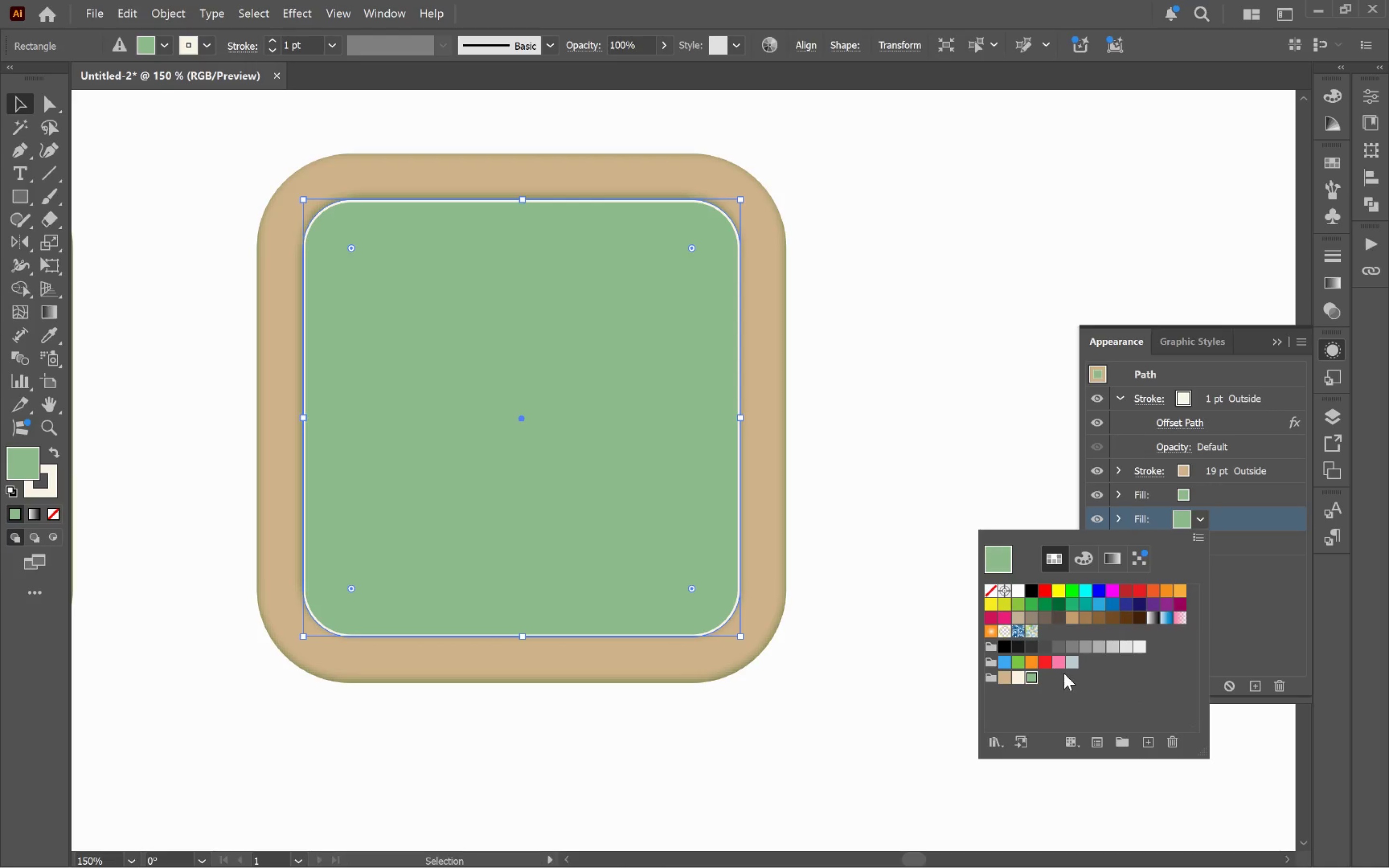 
left_click([1248, 615])
 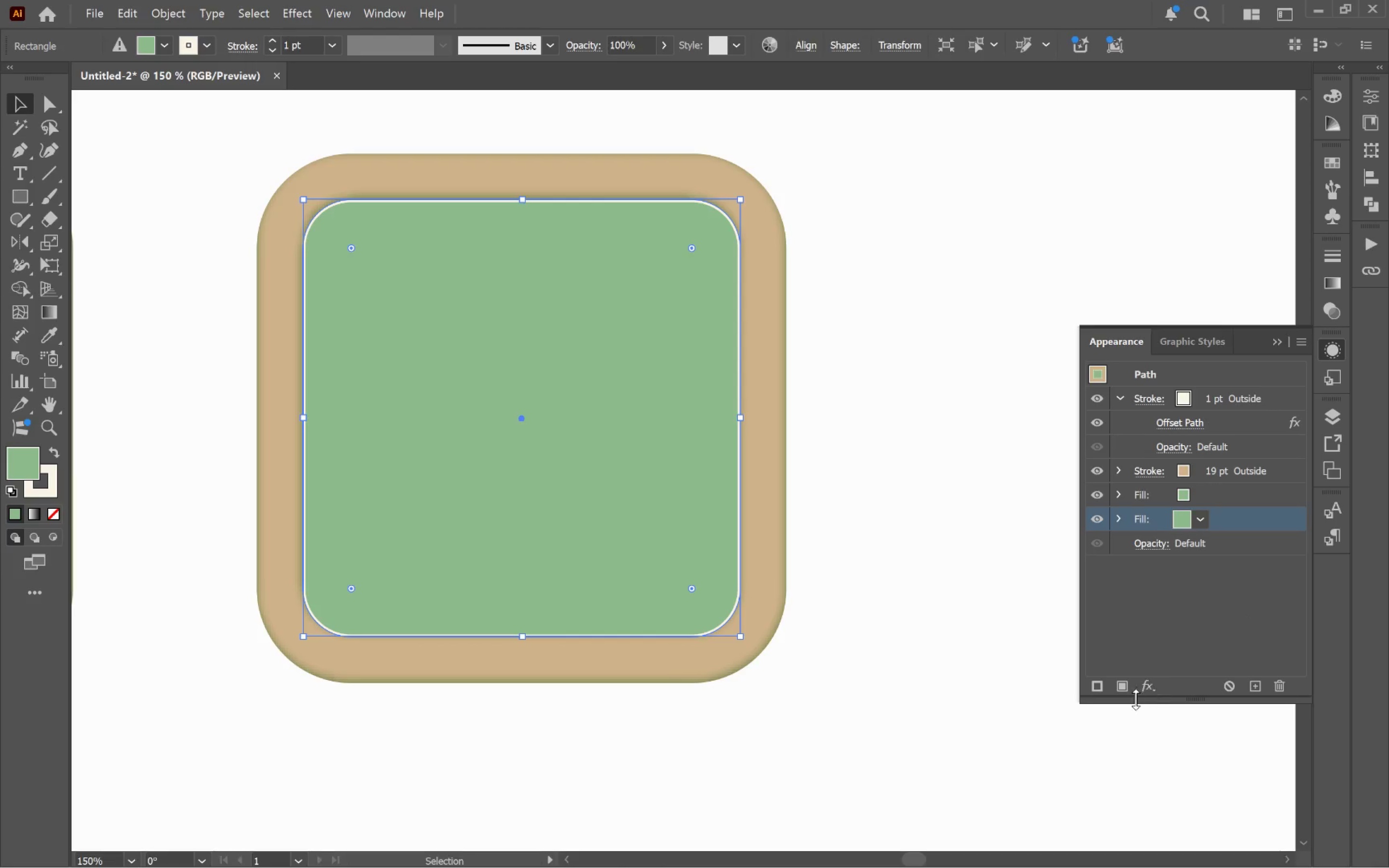 
left_click([1145, 688])
 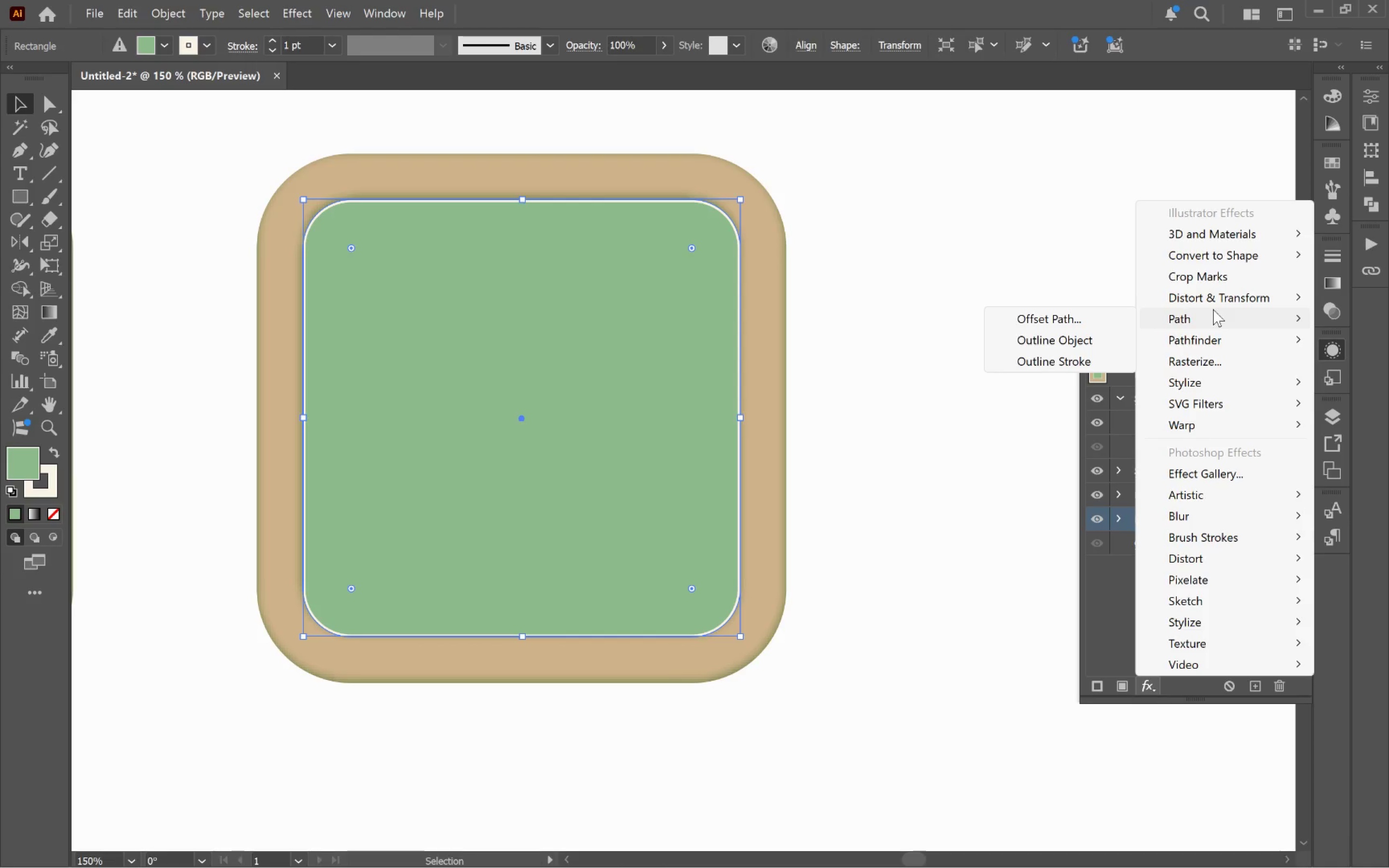 
wait(8.89)
 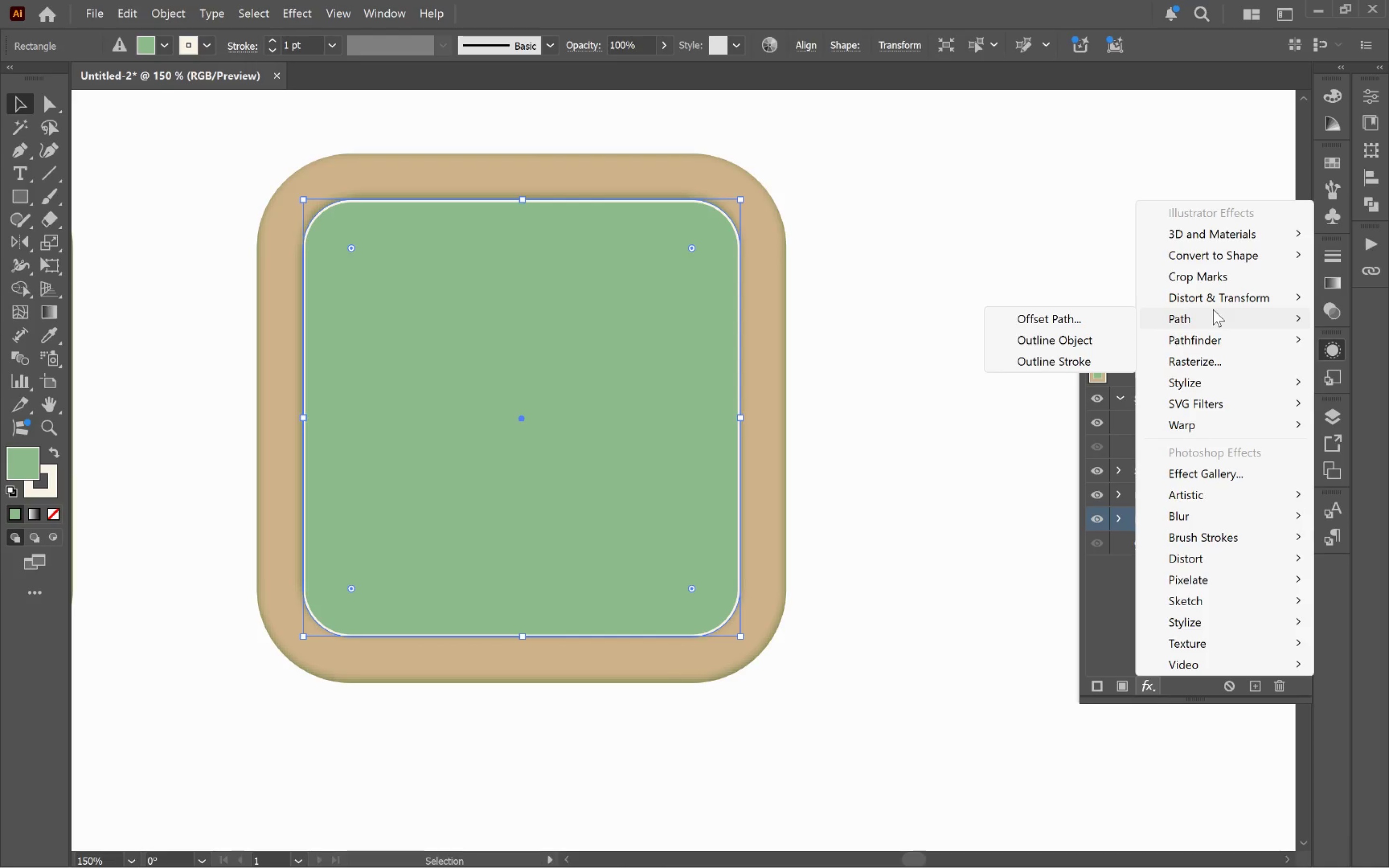 
left_click([1087, 384])
 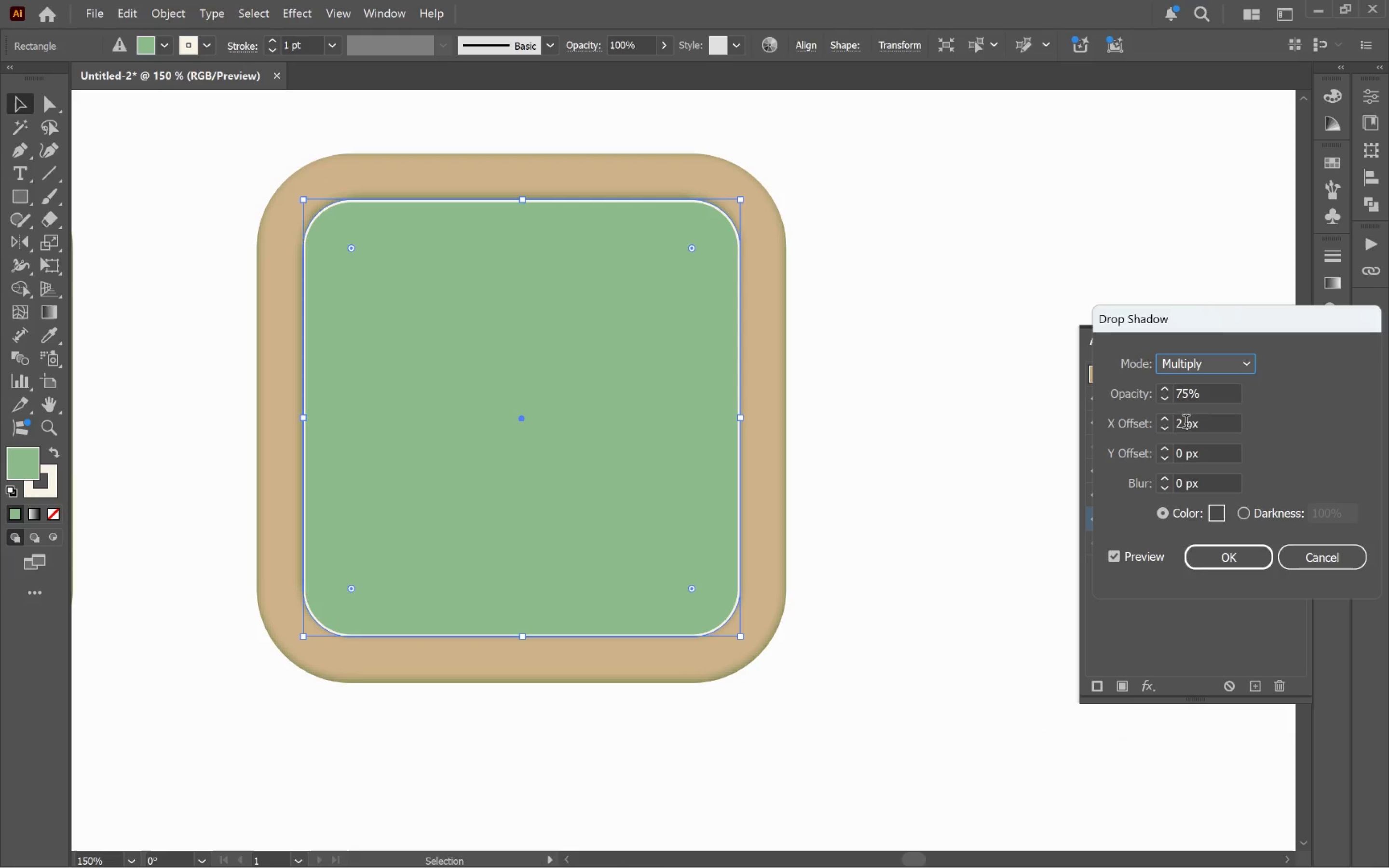 
left_click([1167, 420])
 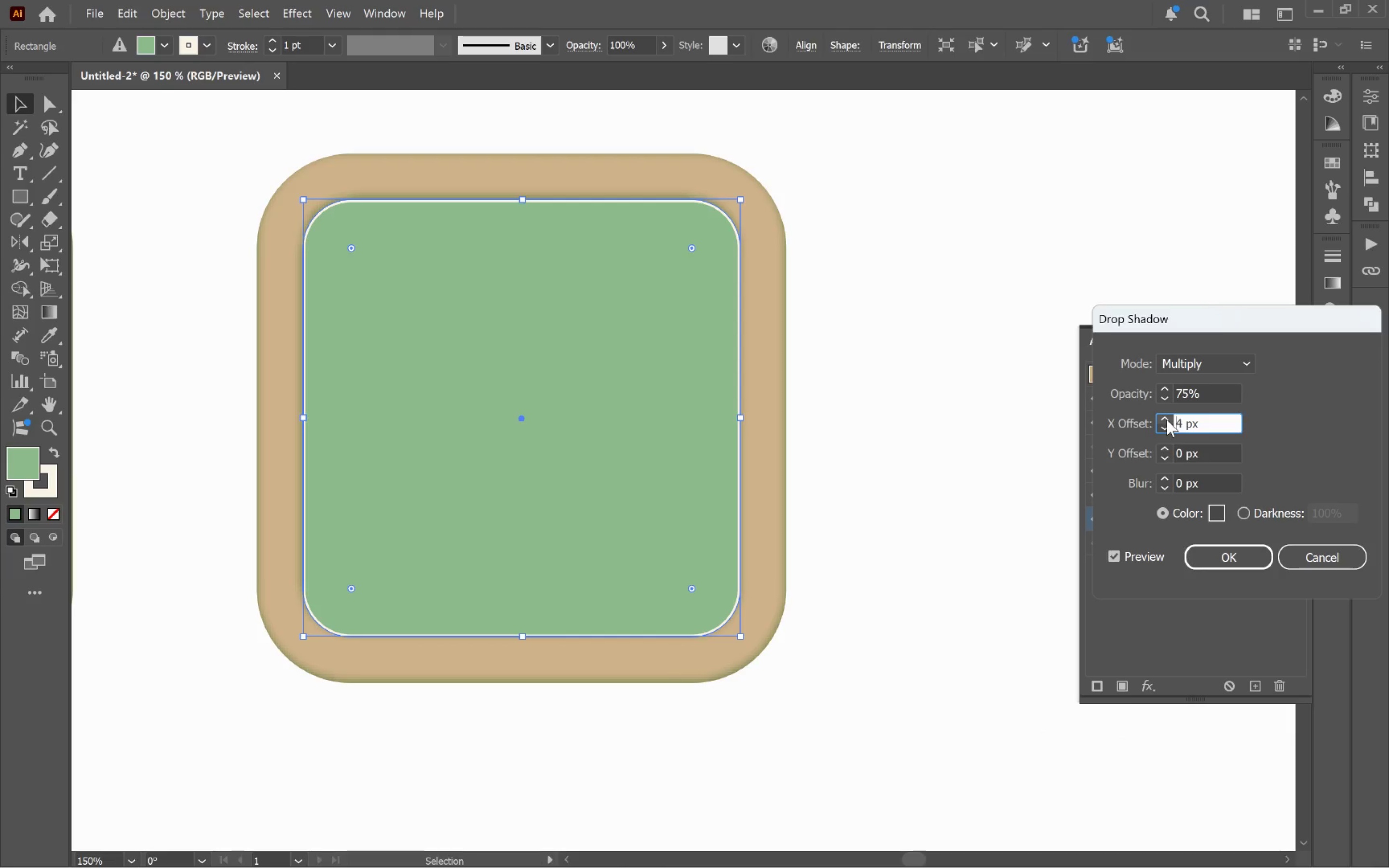 
double_click([1167, 420])
 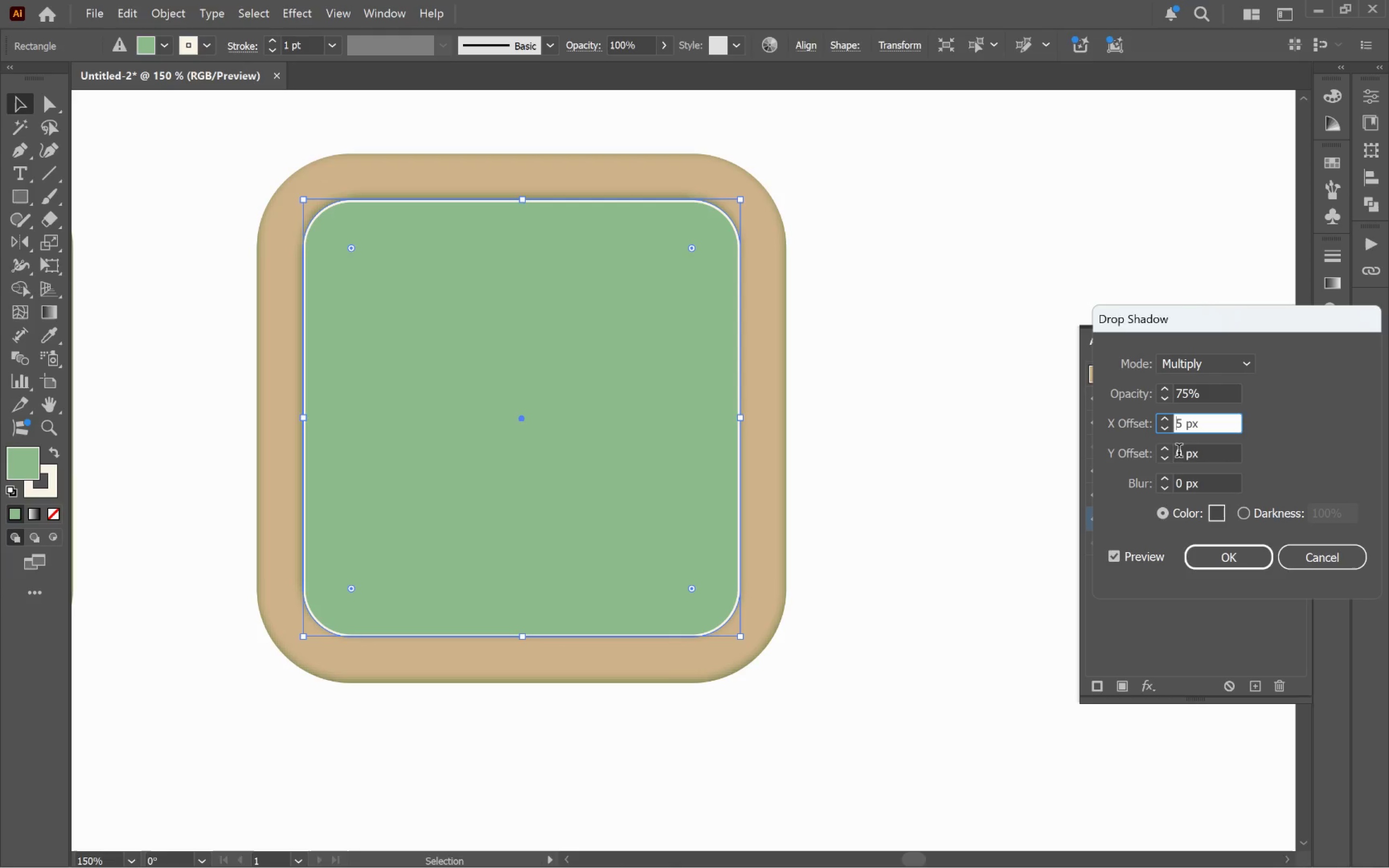 
double_click([1164, 449])
 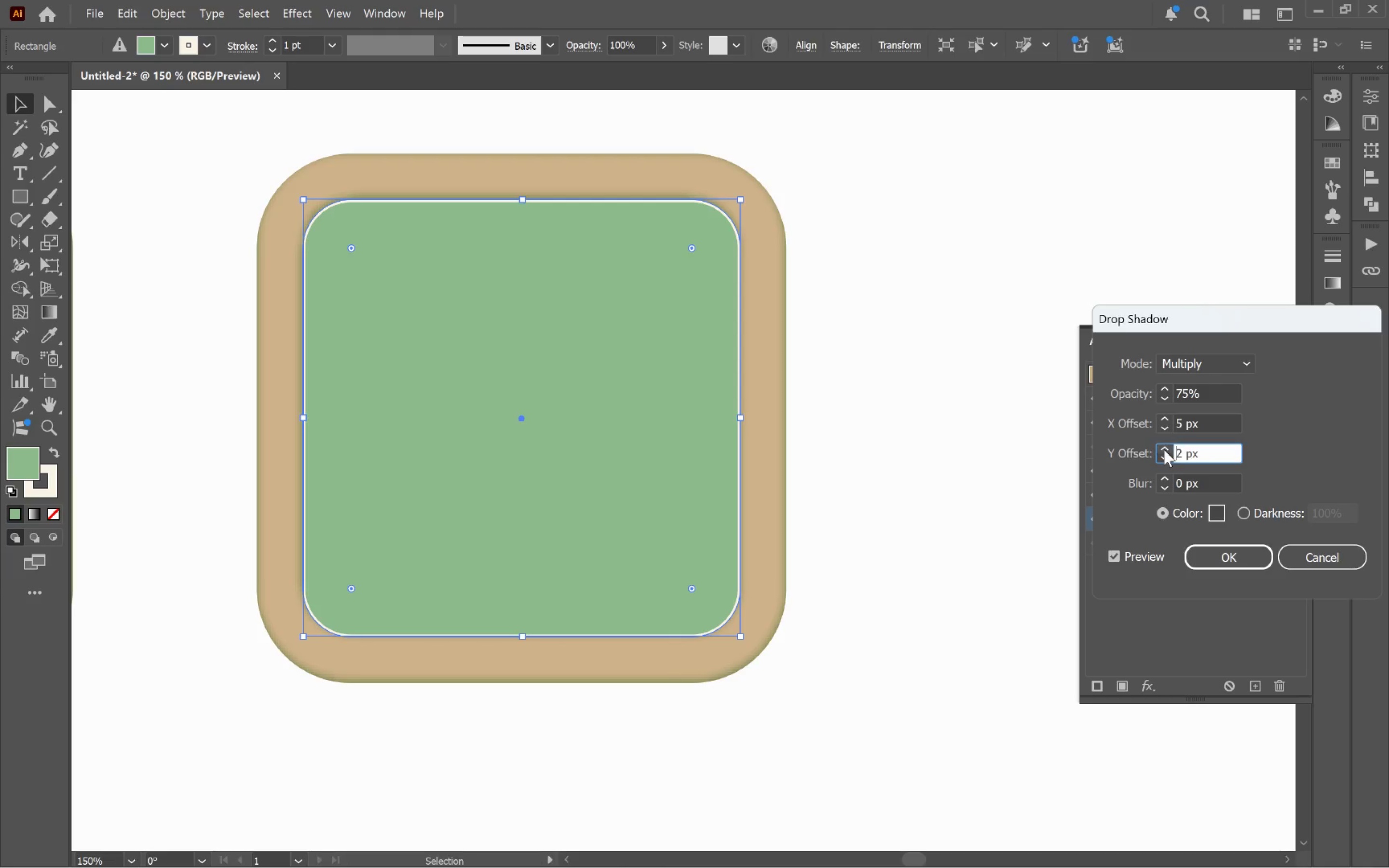 
triple_click([1164, 449])
 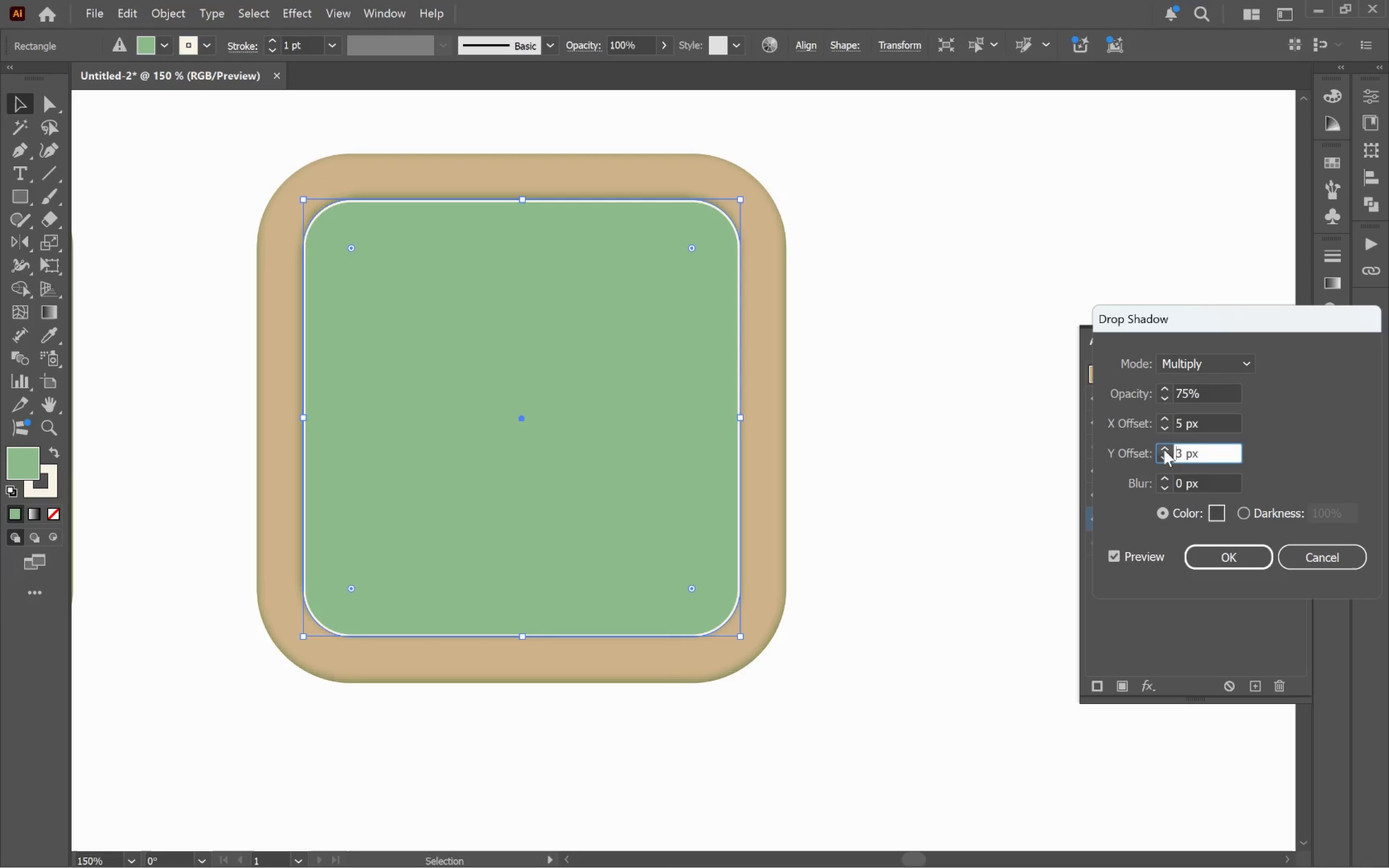 
triple_click([1164, 449])
 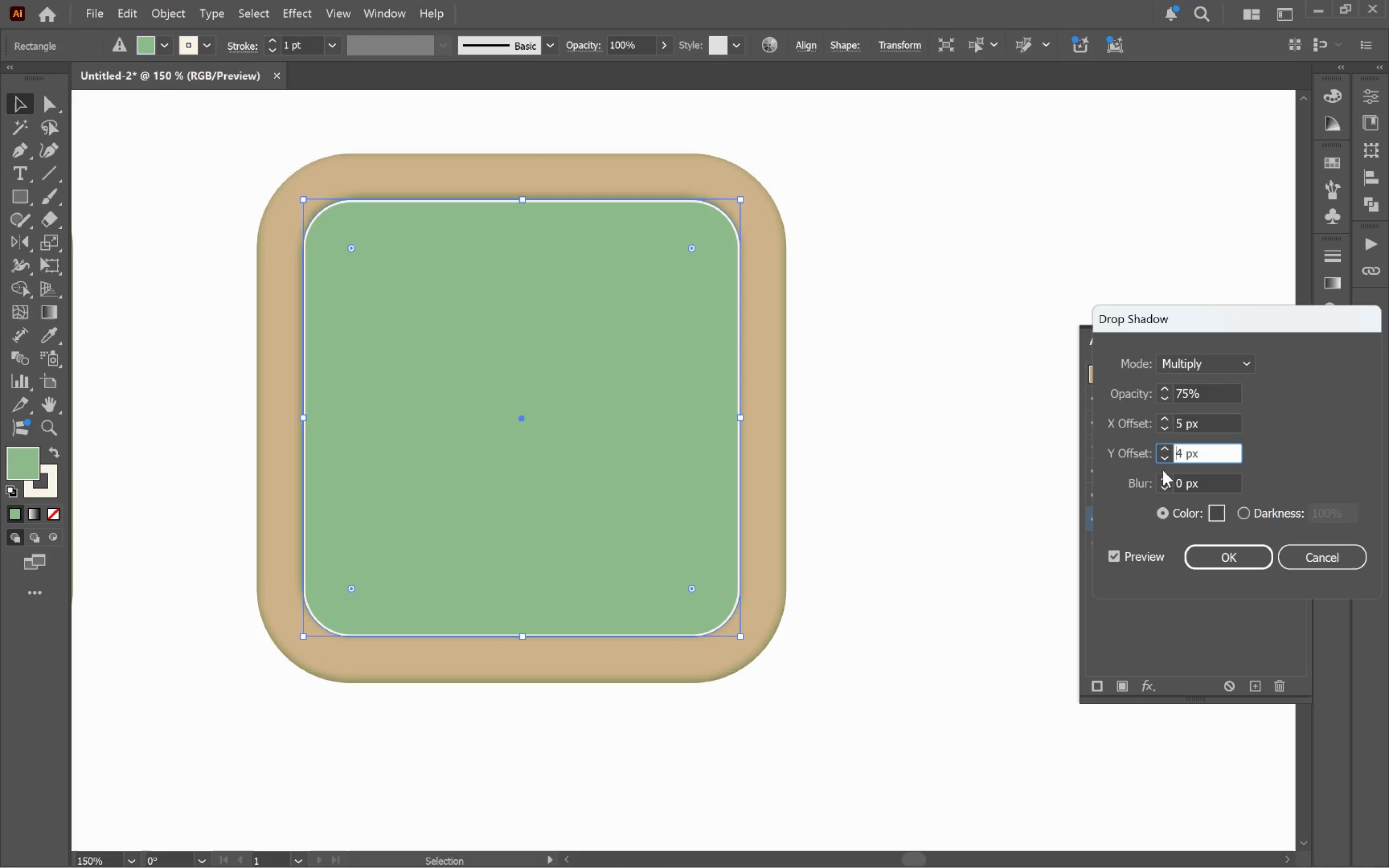 
hold_key(key=ShiftLeft, duration=0.98)
left_click([1163, 480])
 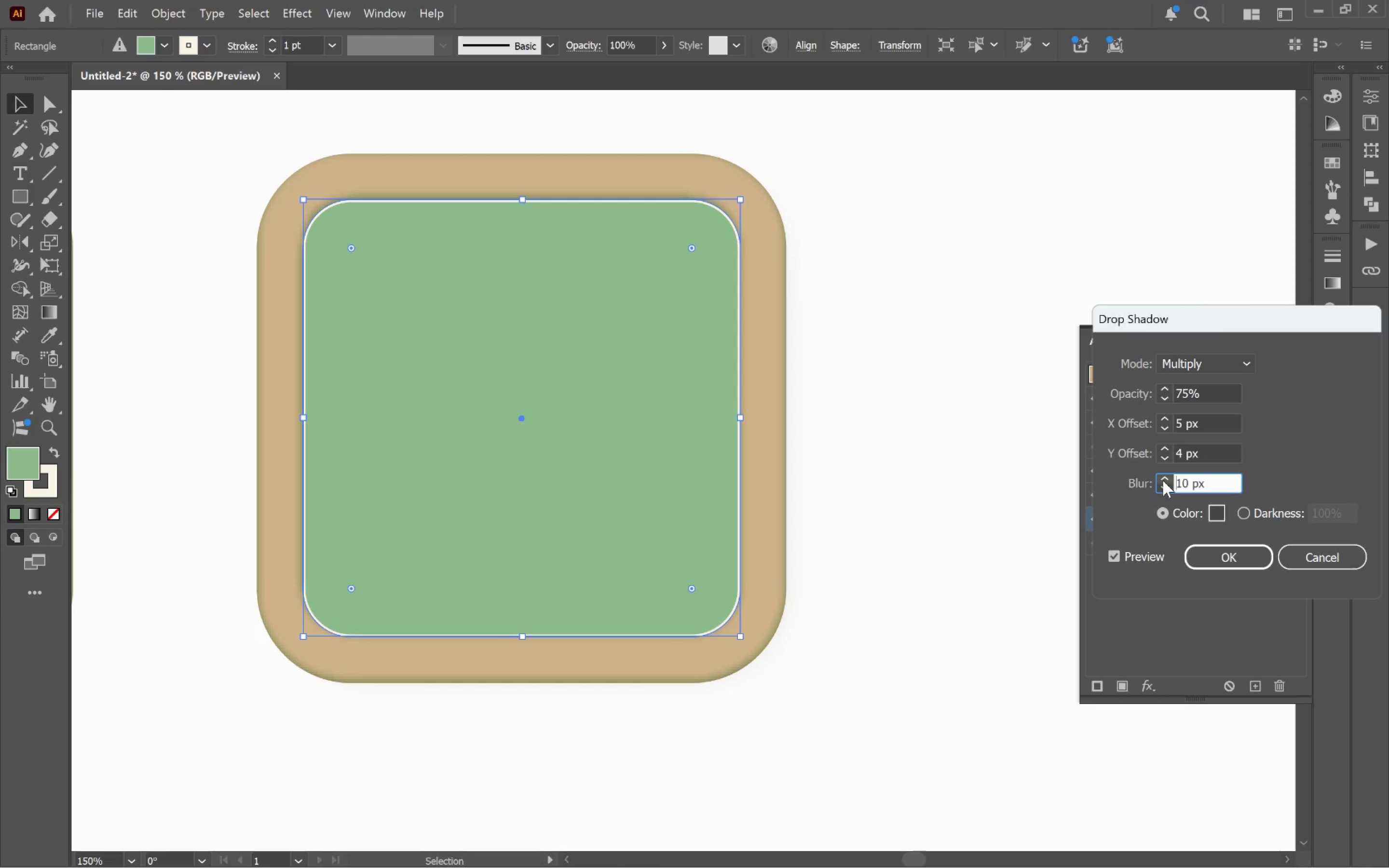 
double_click([1163, 480])
 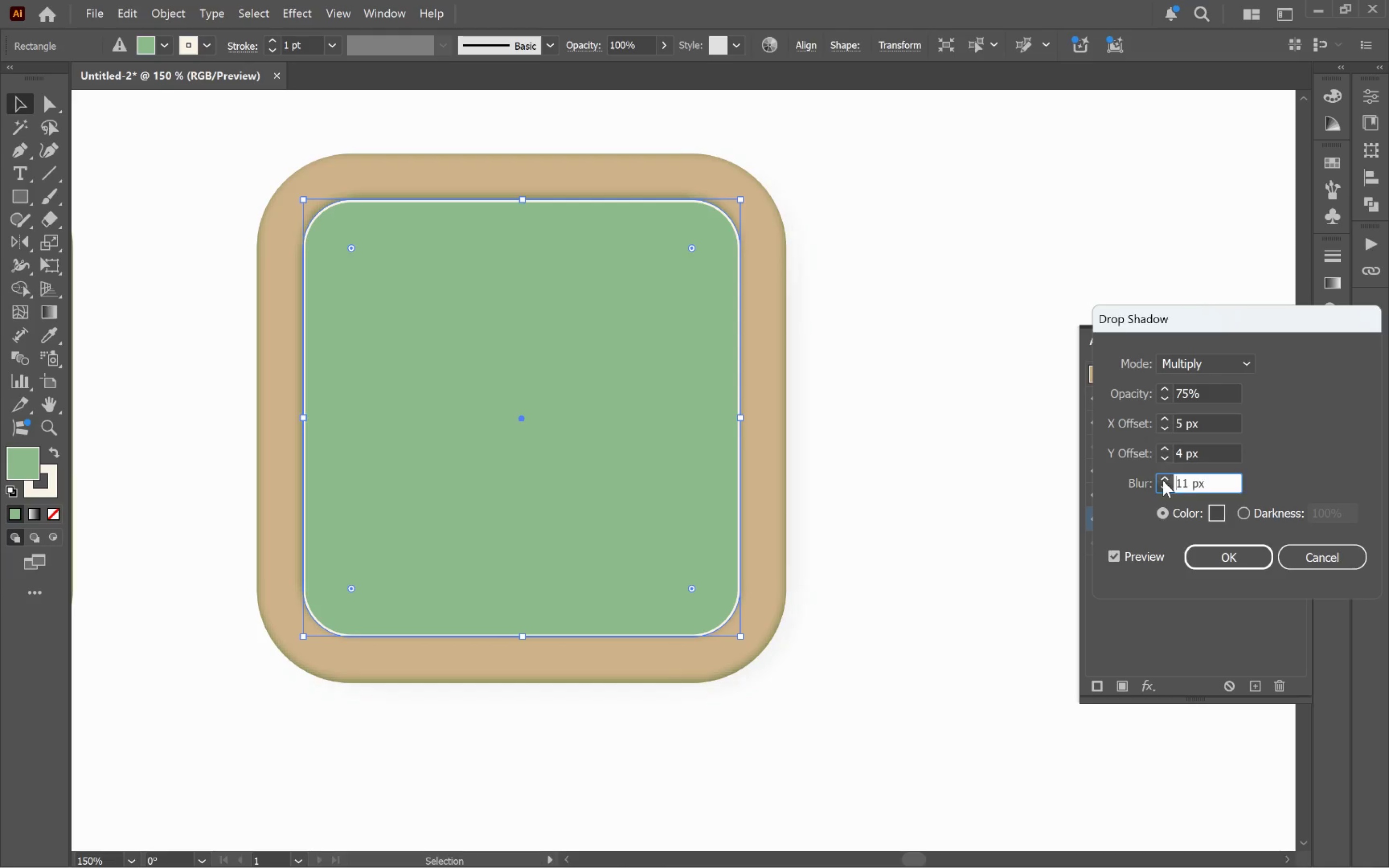 
triple_click([1163, 480])
 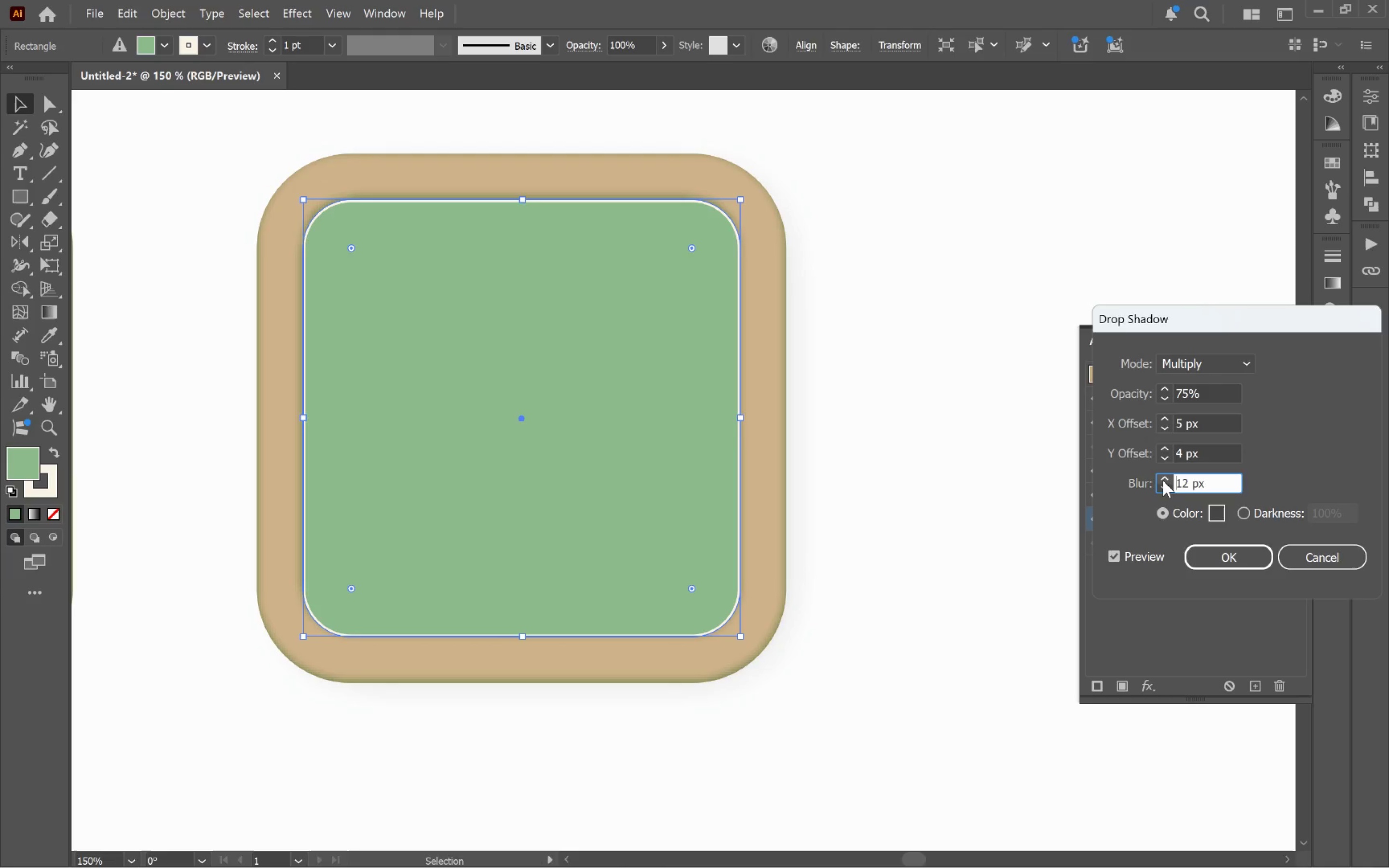 
triple_click([1163, 480])
 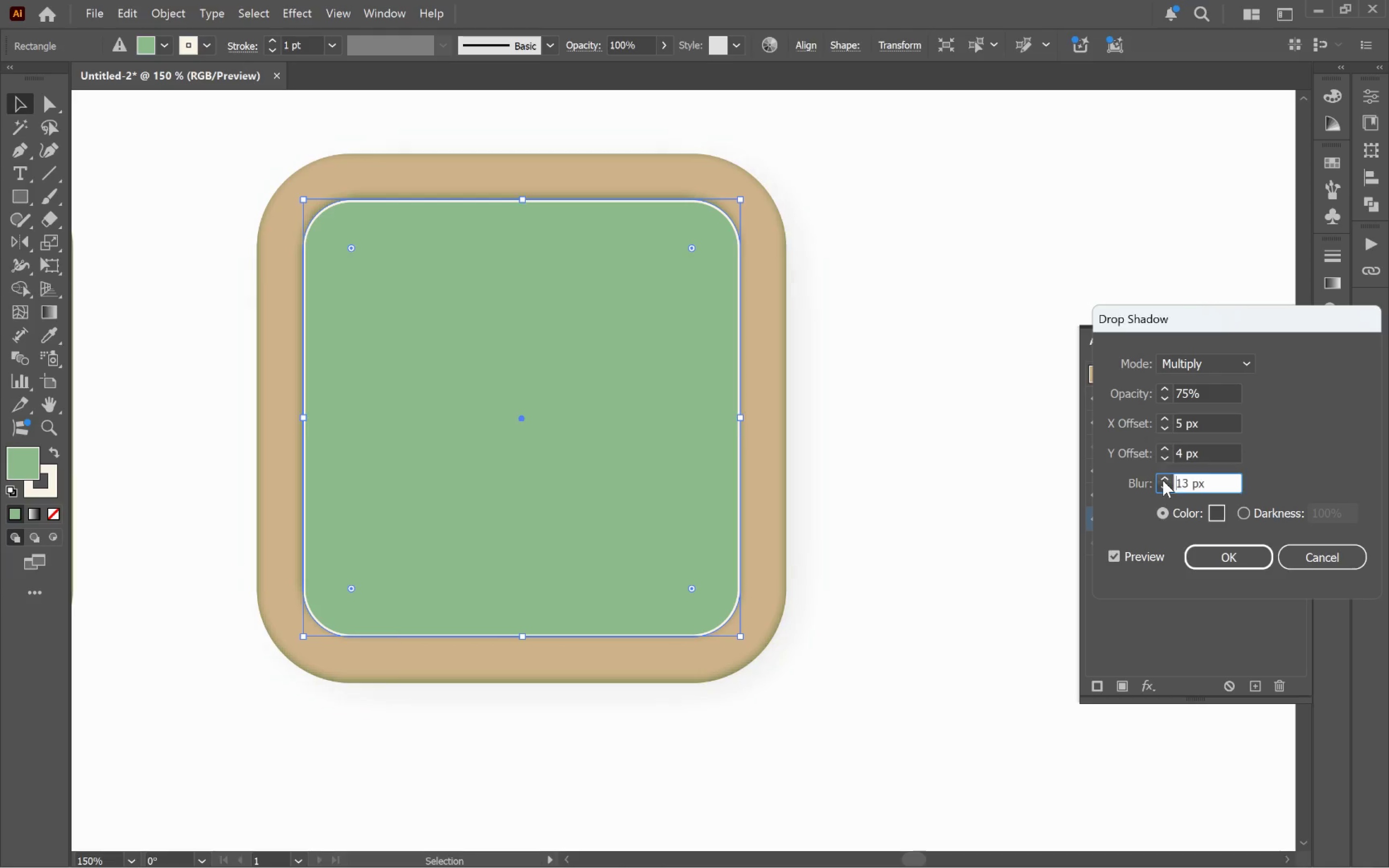 
triple_click([1163, 480])
 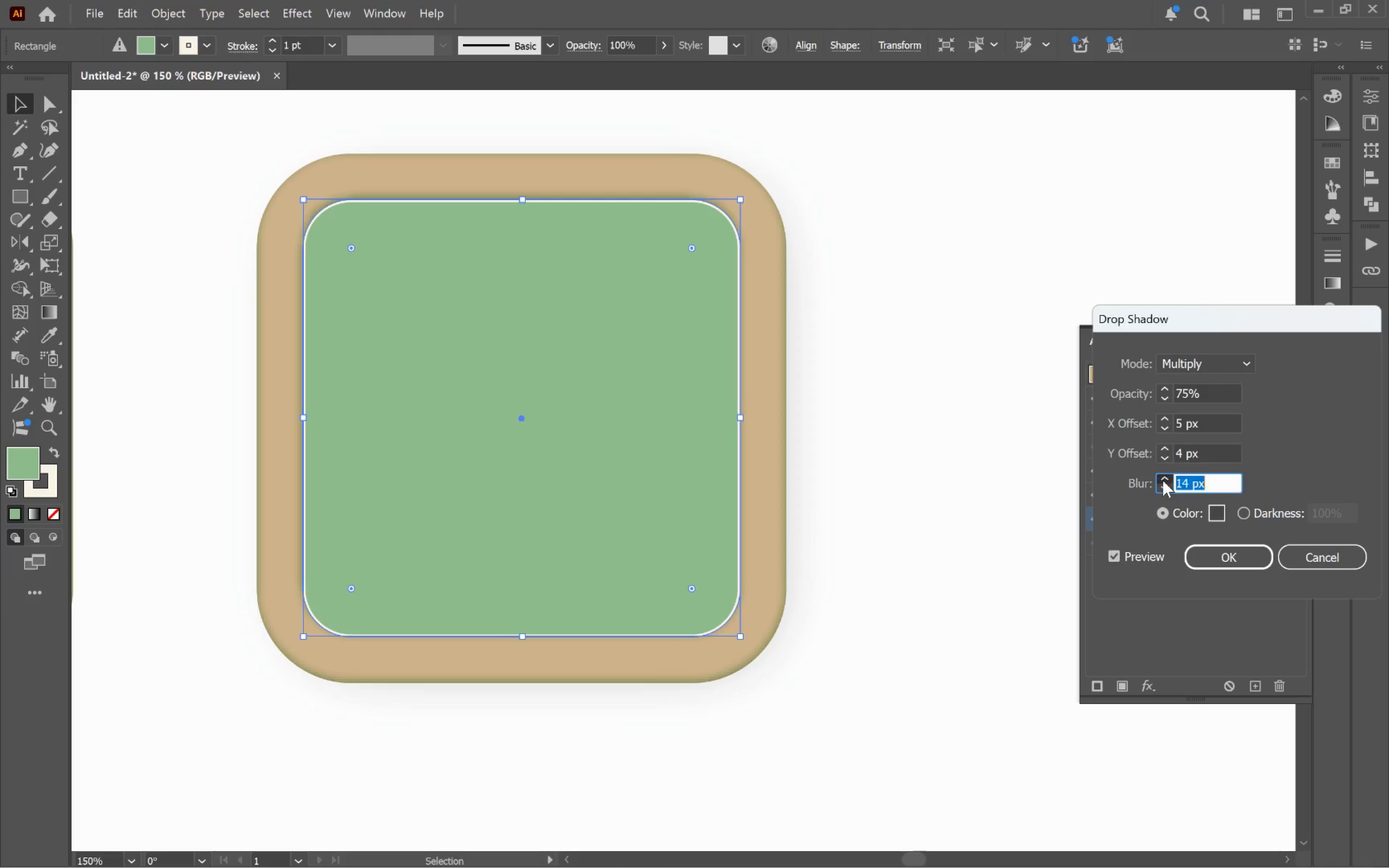 
triple_click([1163, 480])
 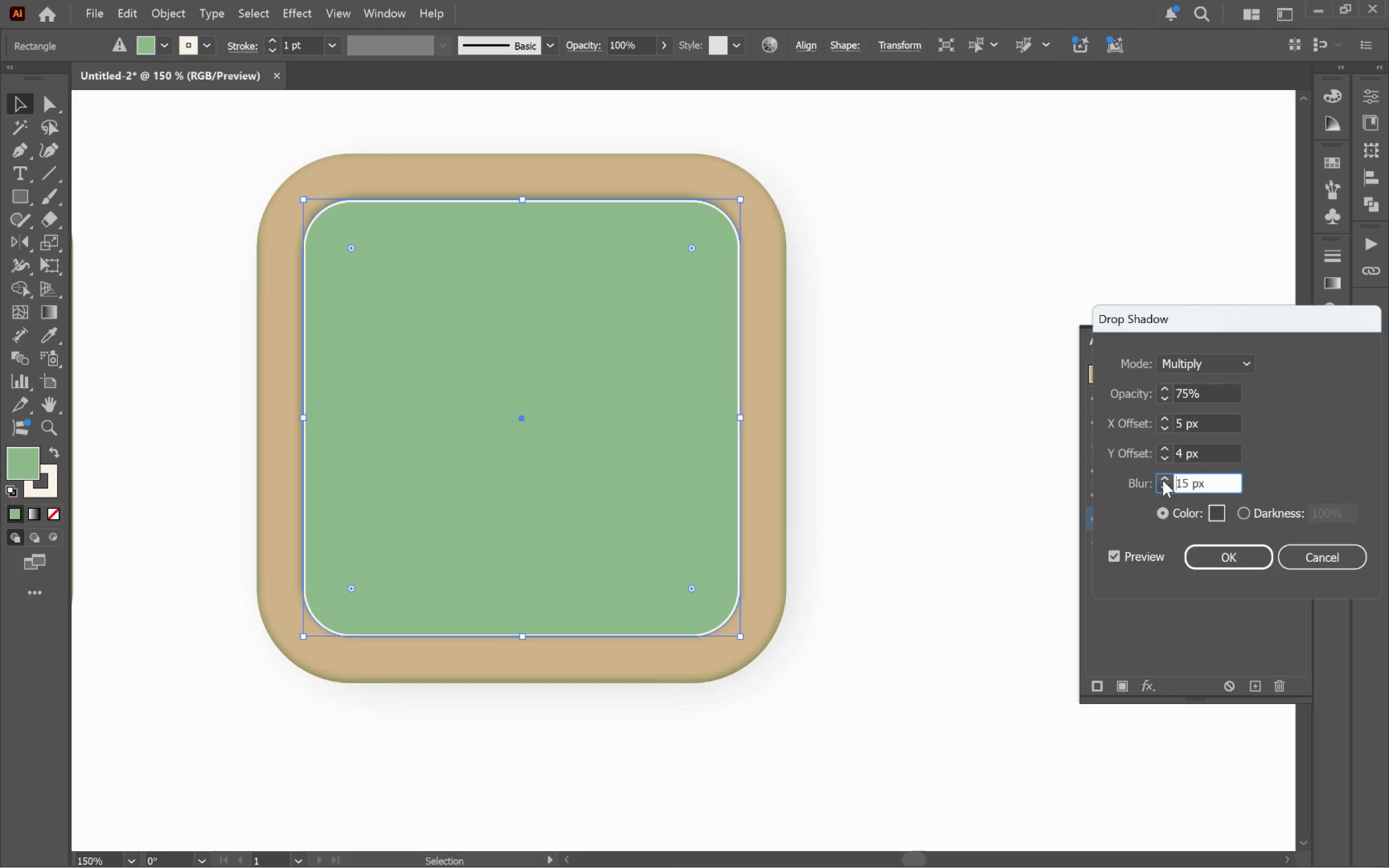 
triple_click([1163, 480])
 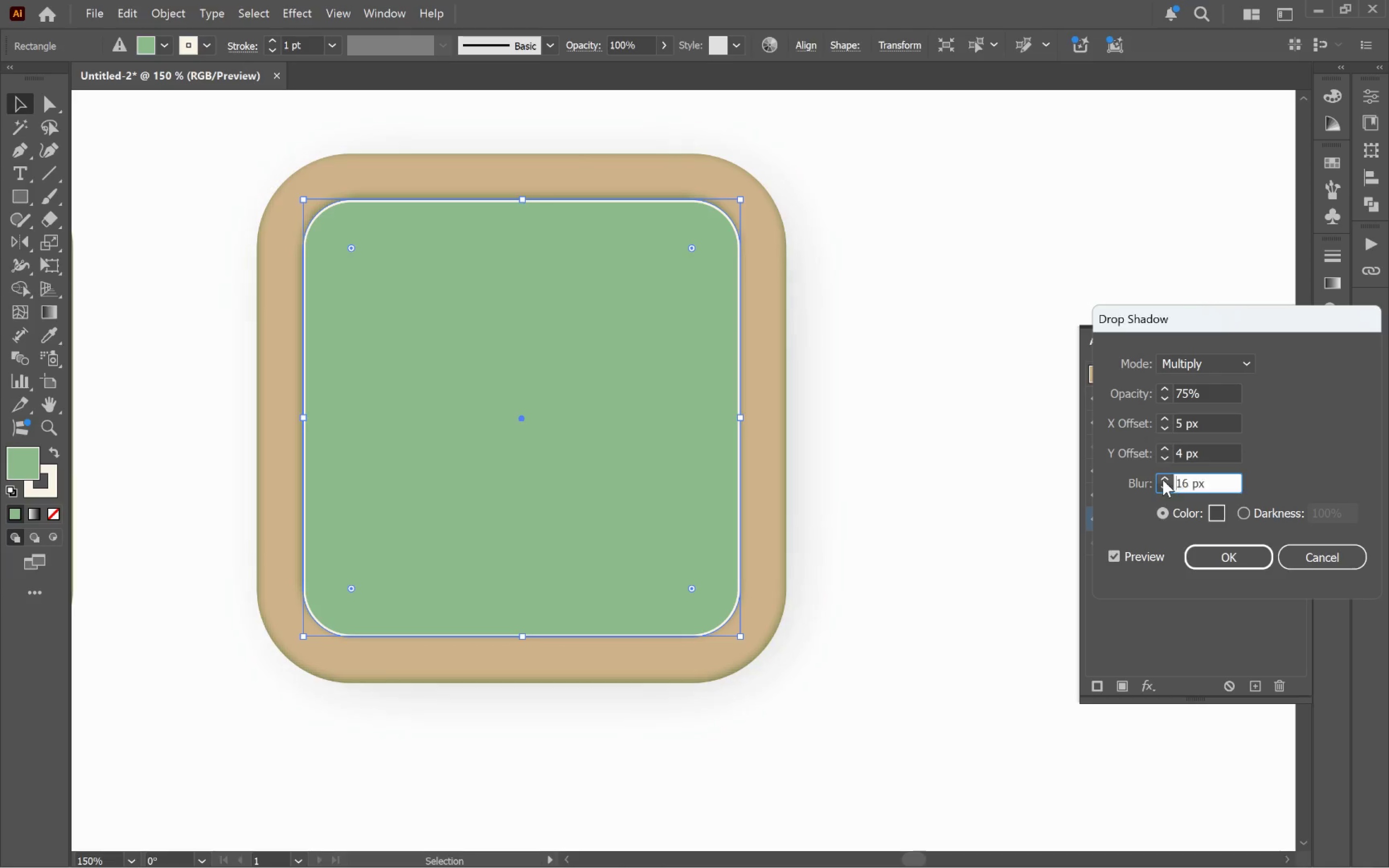 
triple_click([1163, 480])
 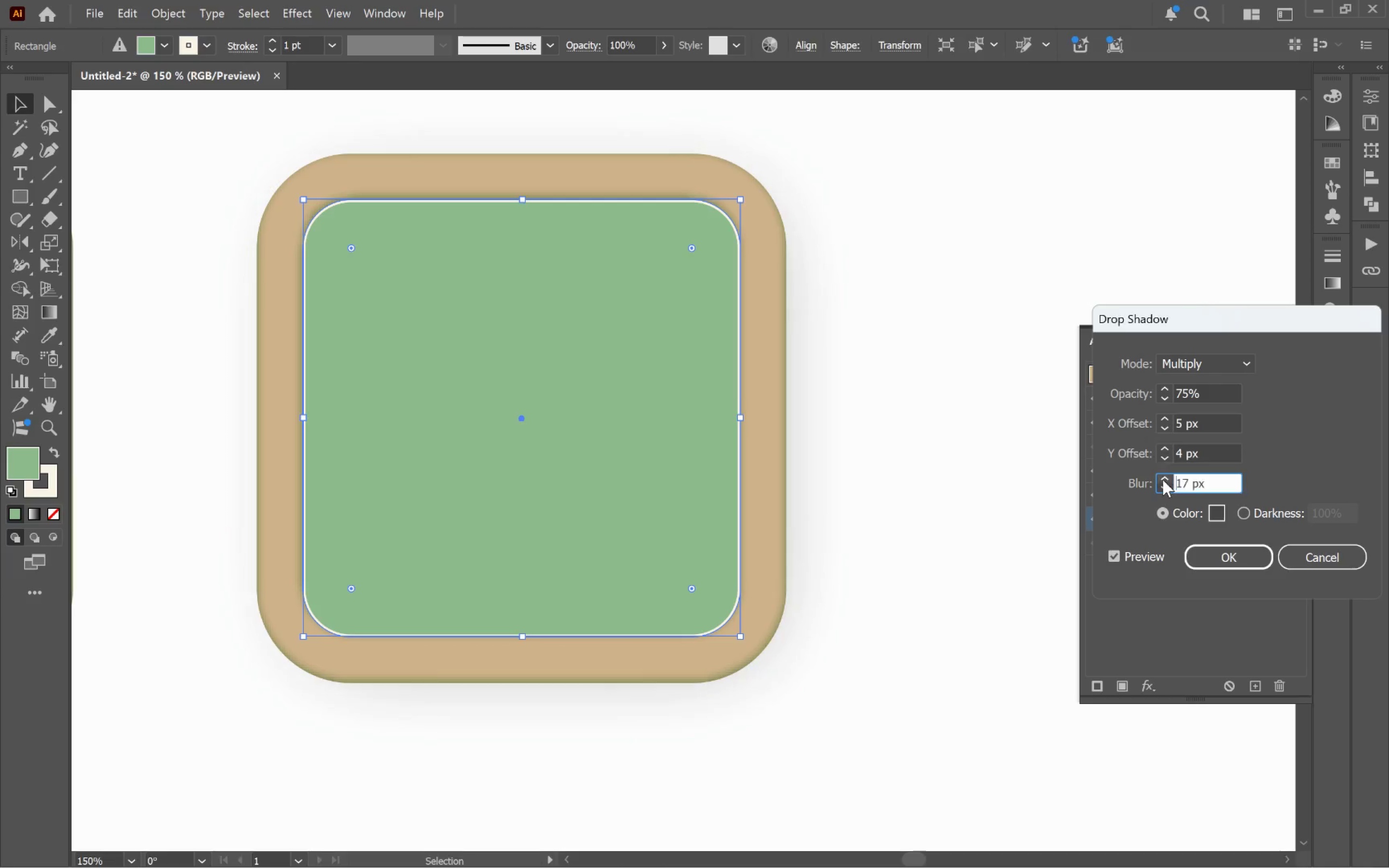 
triple_click([1163, 480])
 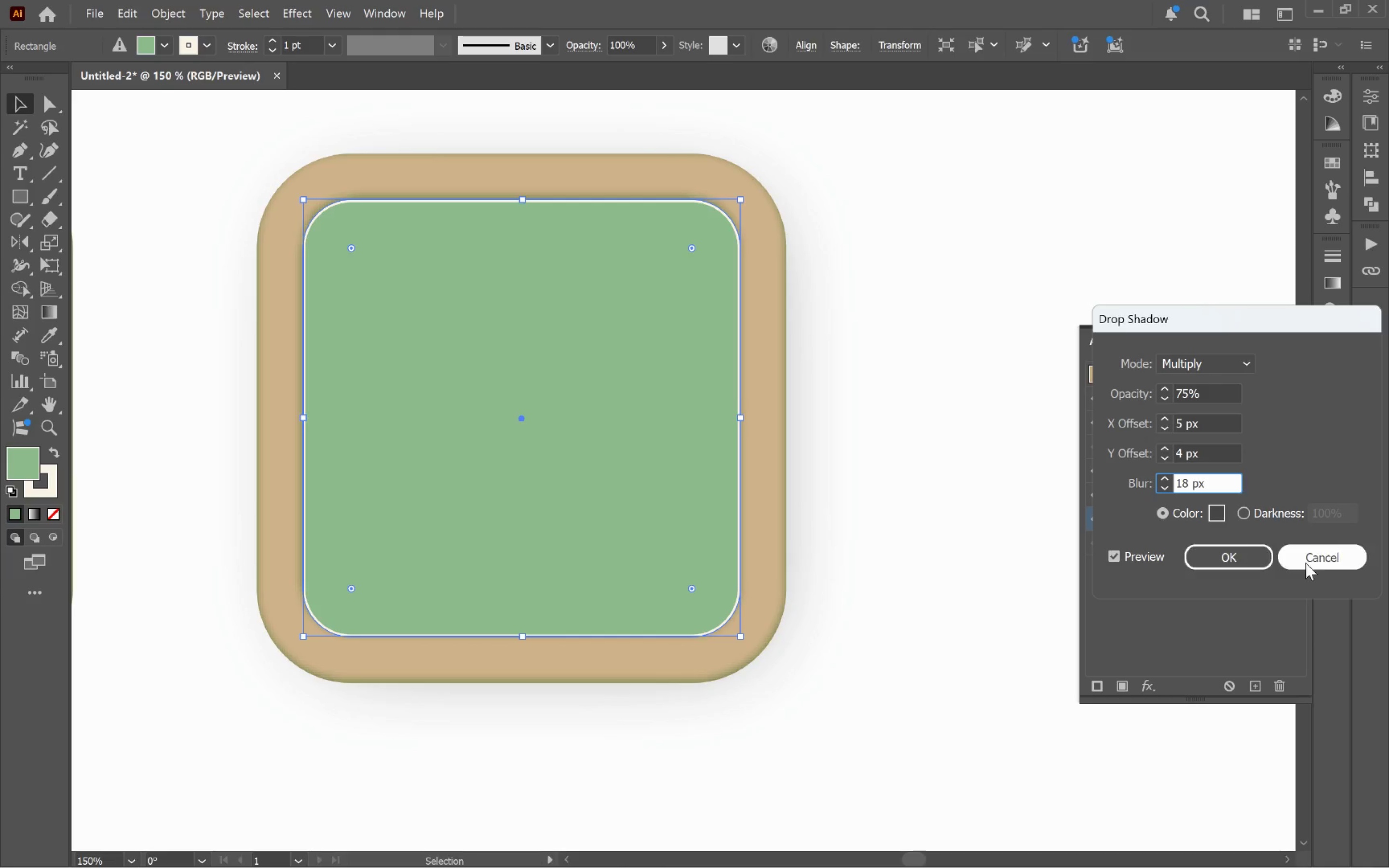 
left_click([1328, 559])
 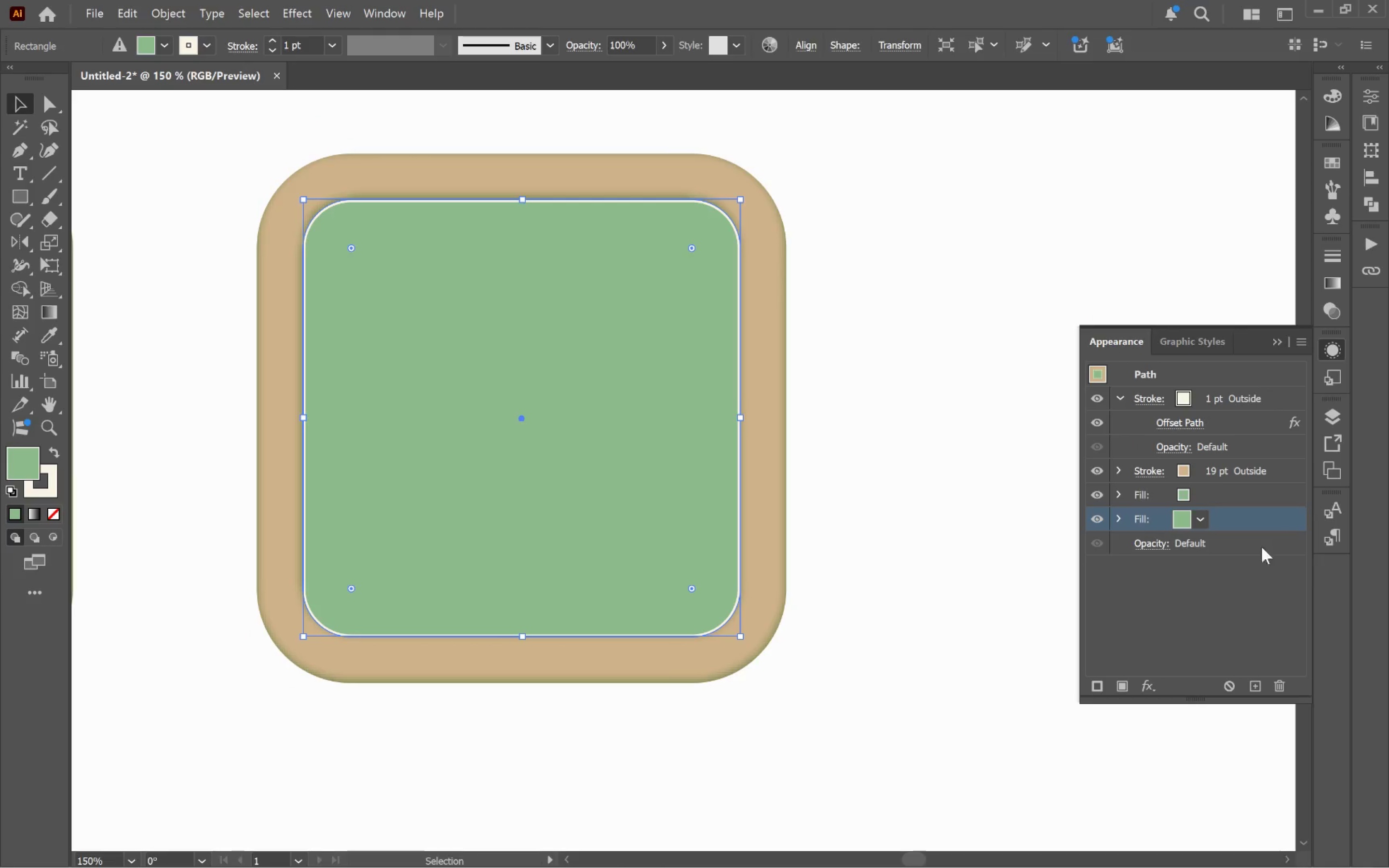 
left_click([1277, 682])
 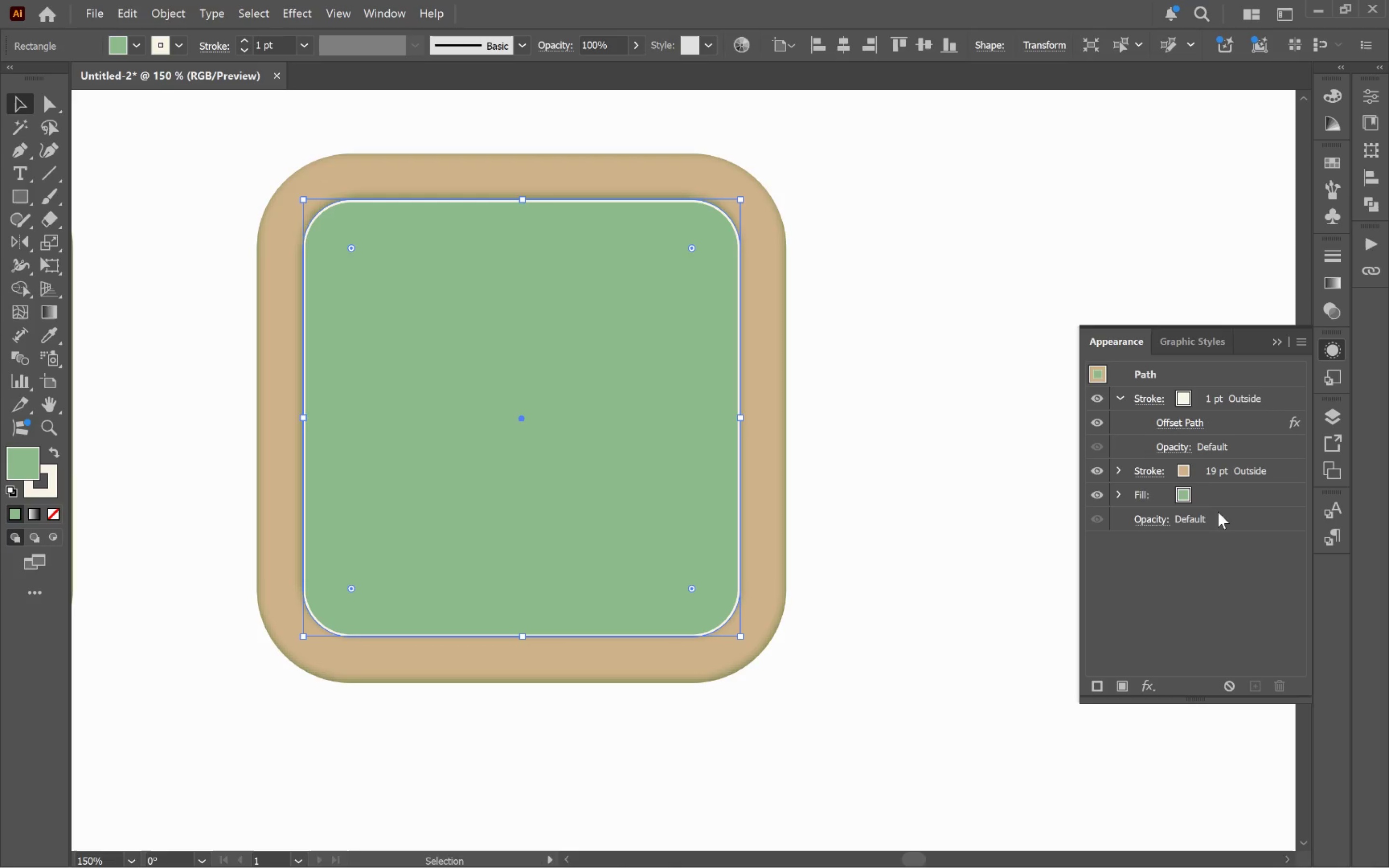 
left_click([1237, 497])
 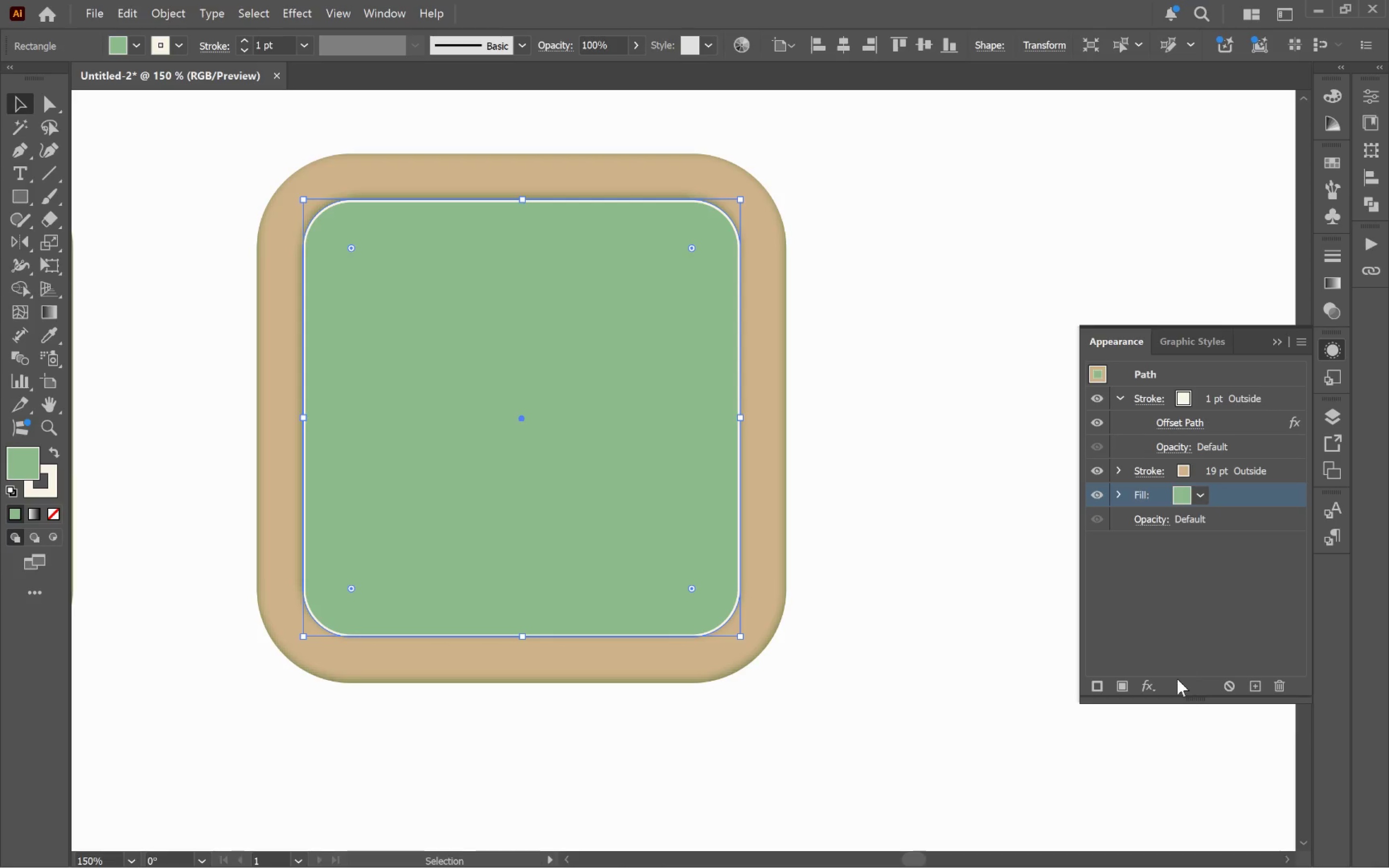 
left_click([1156, 684])
 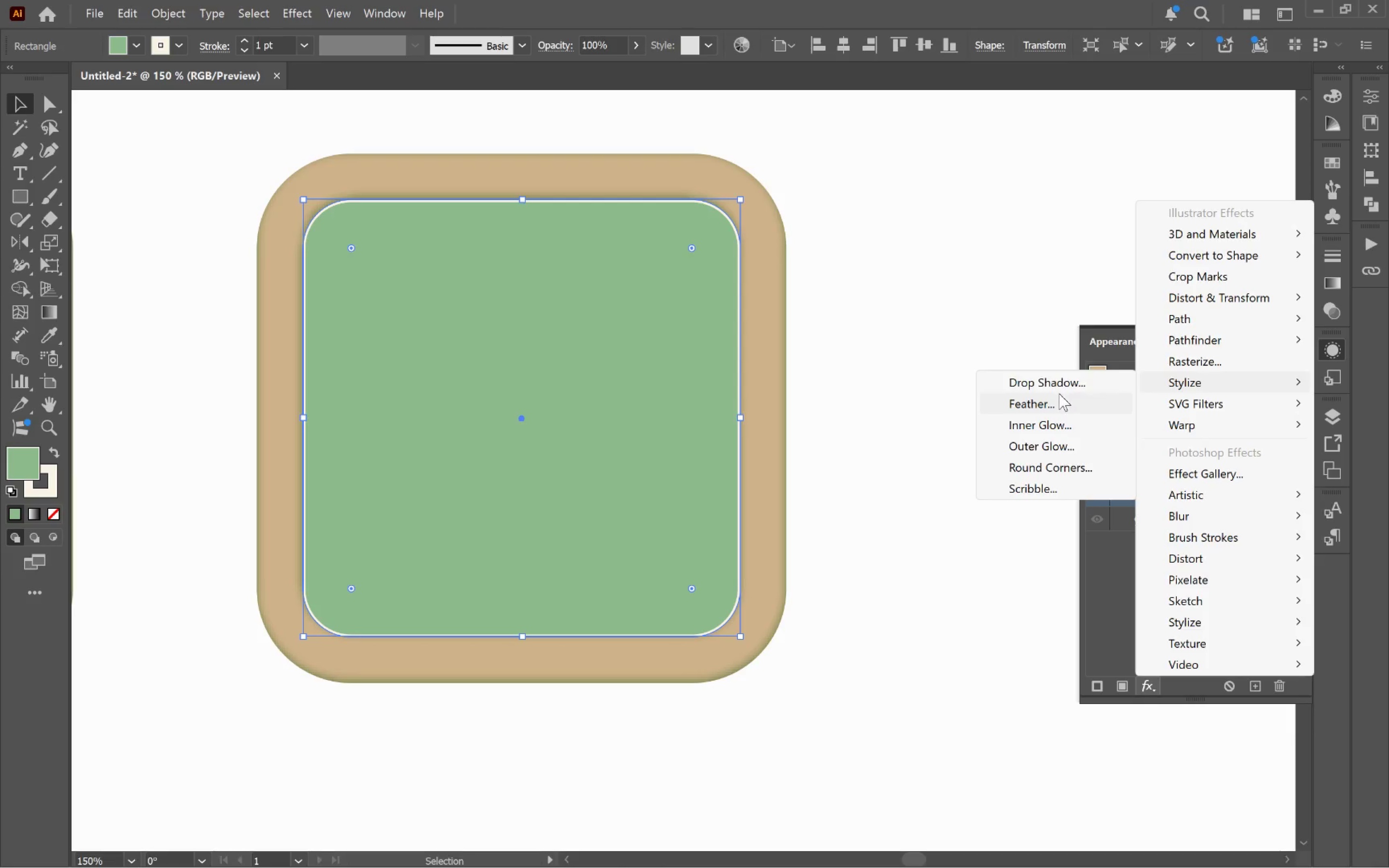 
left_click([1059, 386])
 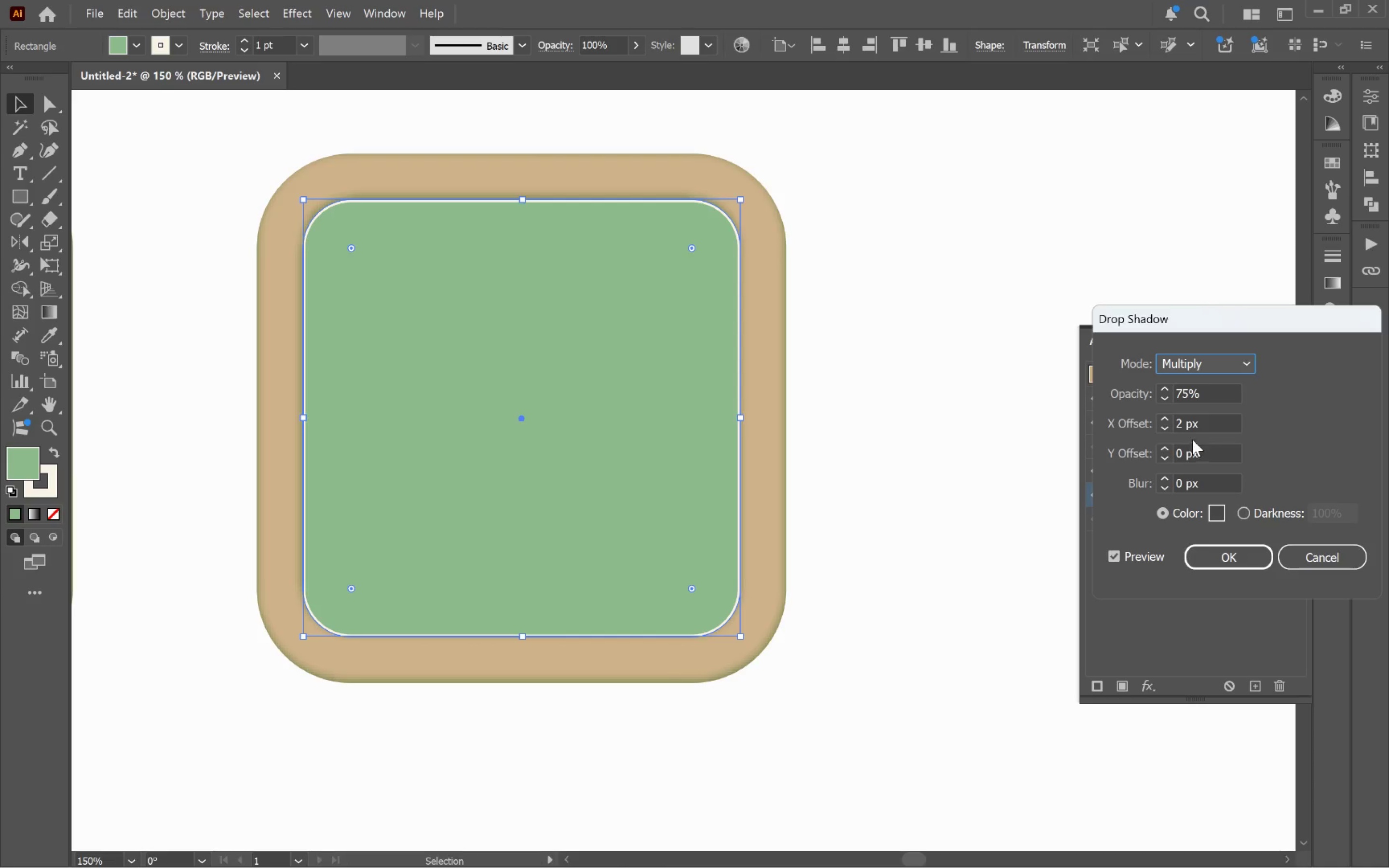 
hold_key(key=ShiftLeft, duration=5.48)
left_click([1166, 447])
 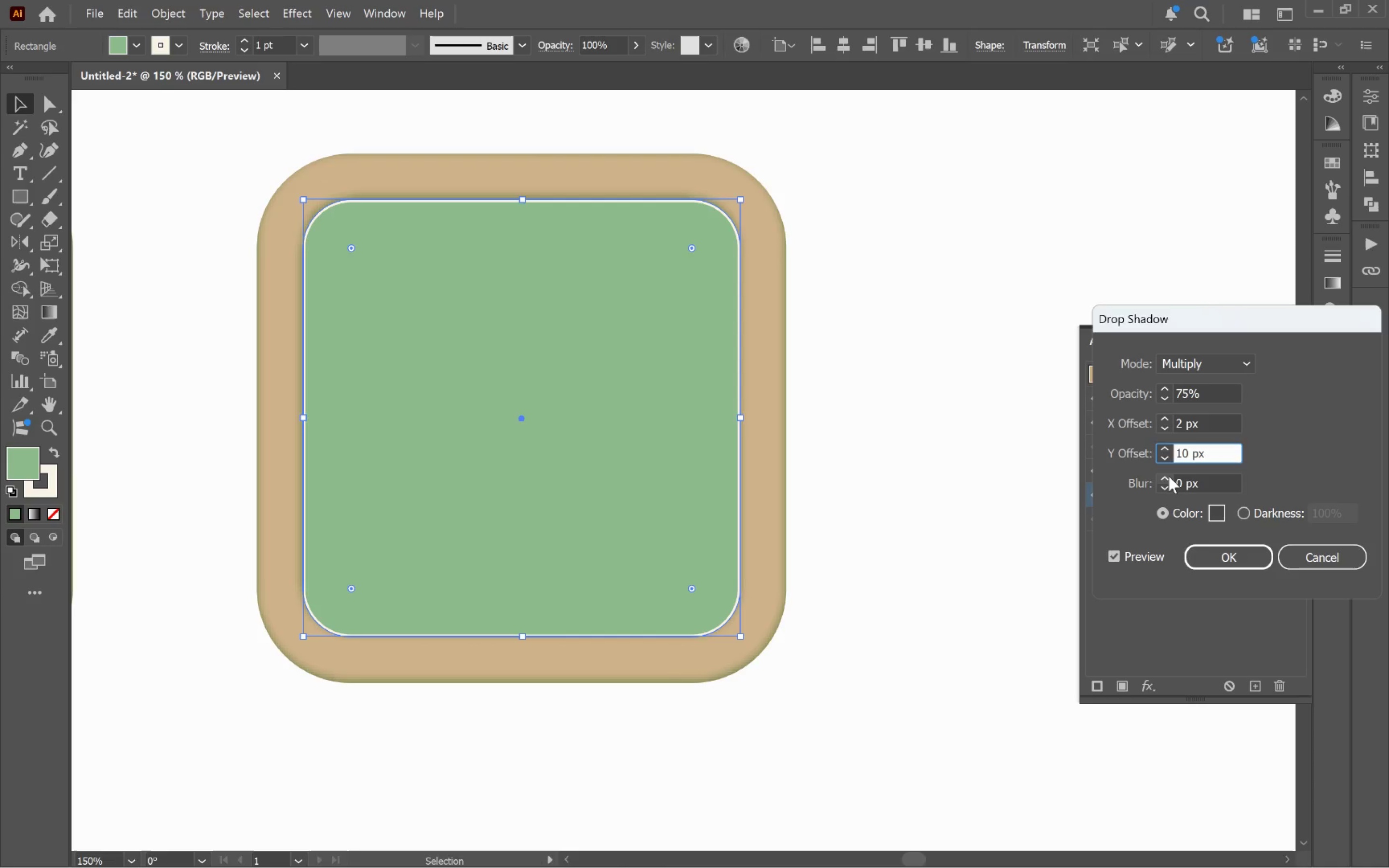 
left_click([1169, 476])
 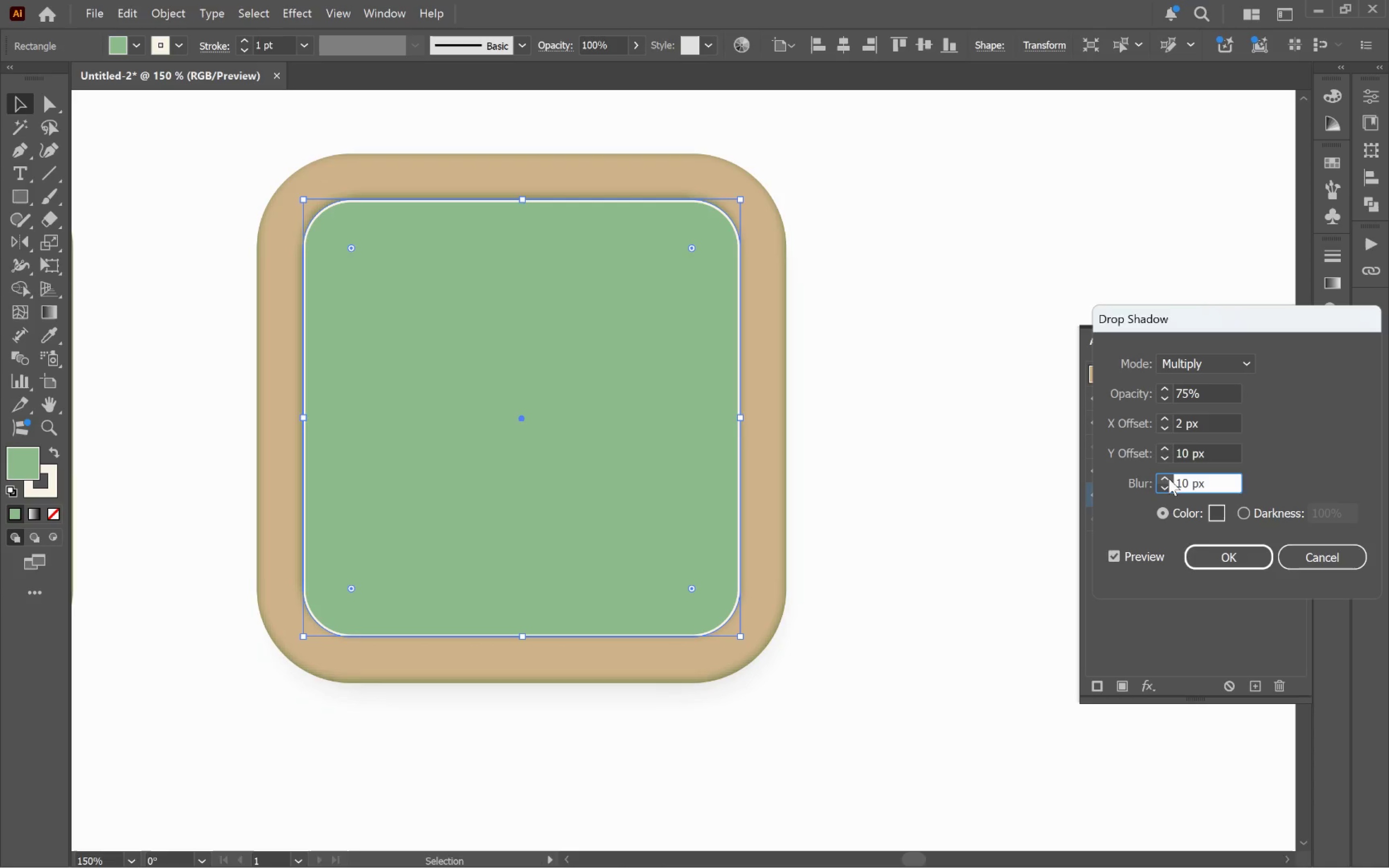 
left_click([1169, 478])
 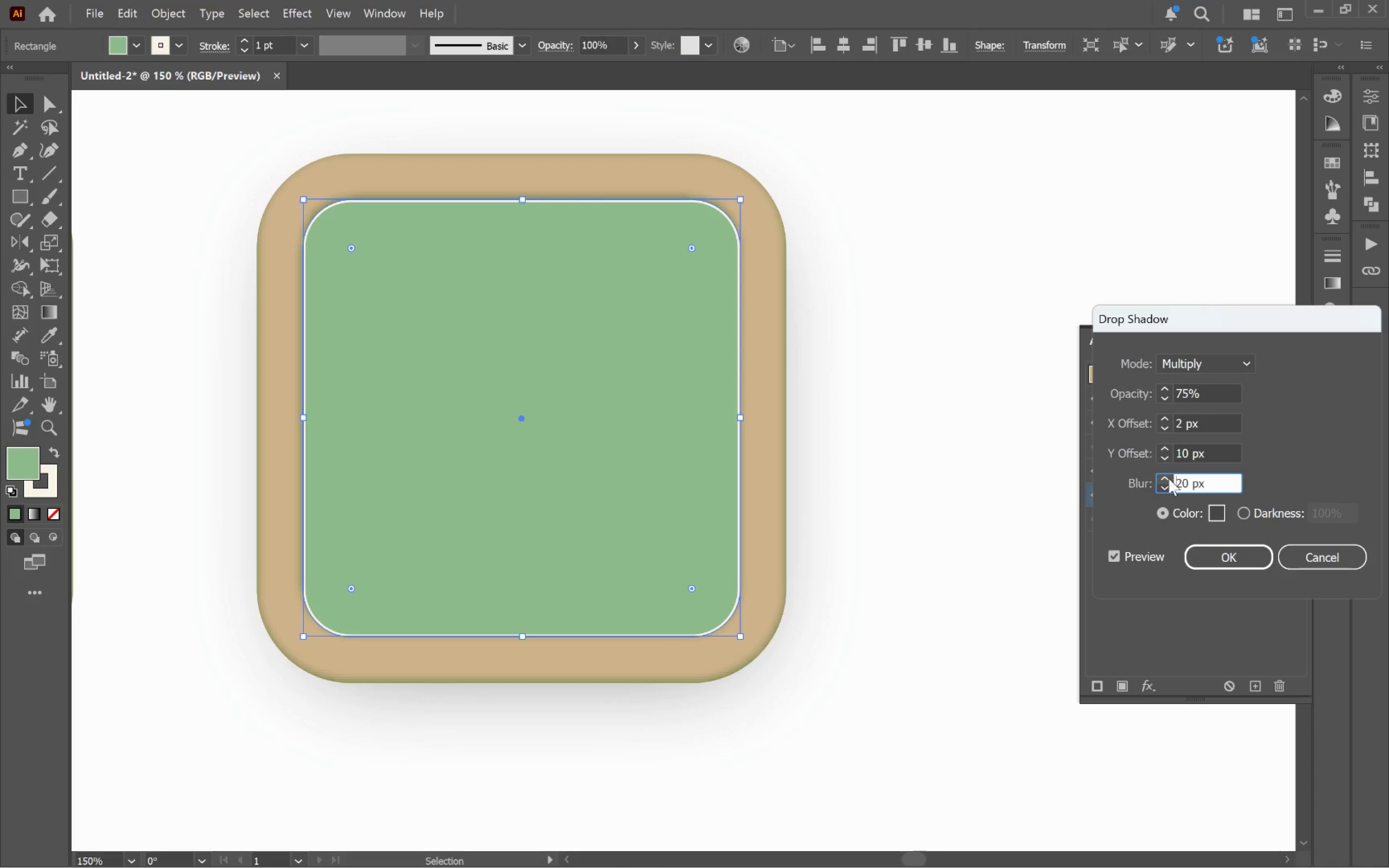 
left_click([1169, 478])
 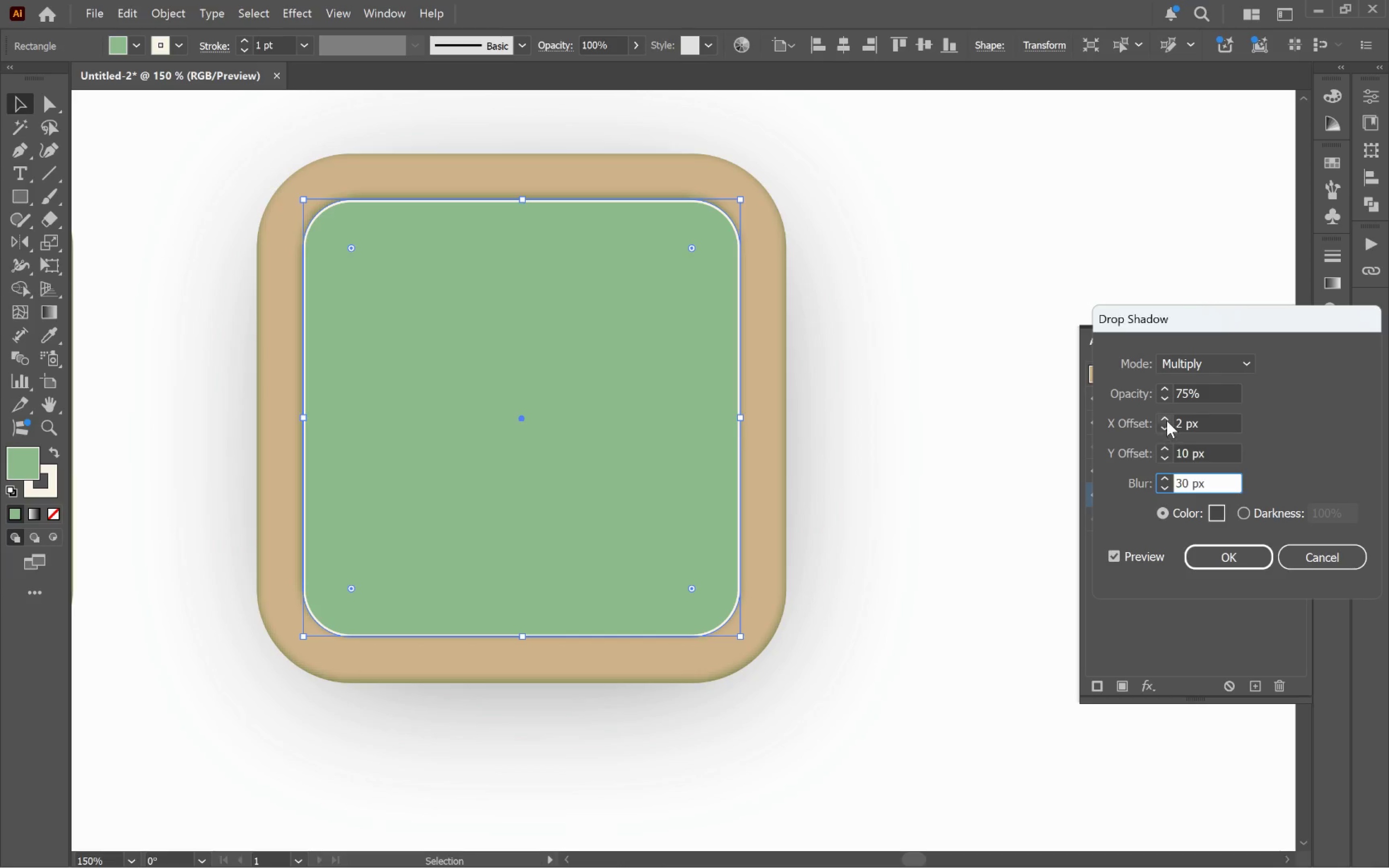 
hold_key(key=ShiftLeft, duration=3.35)
left_click([1168, 417])
 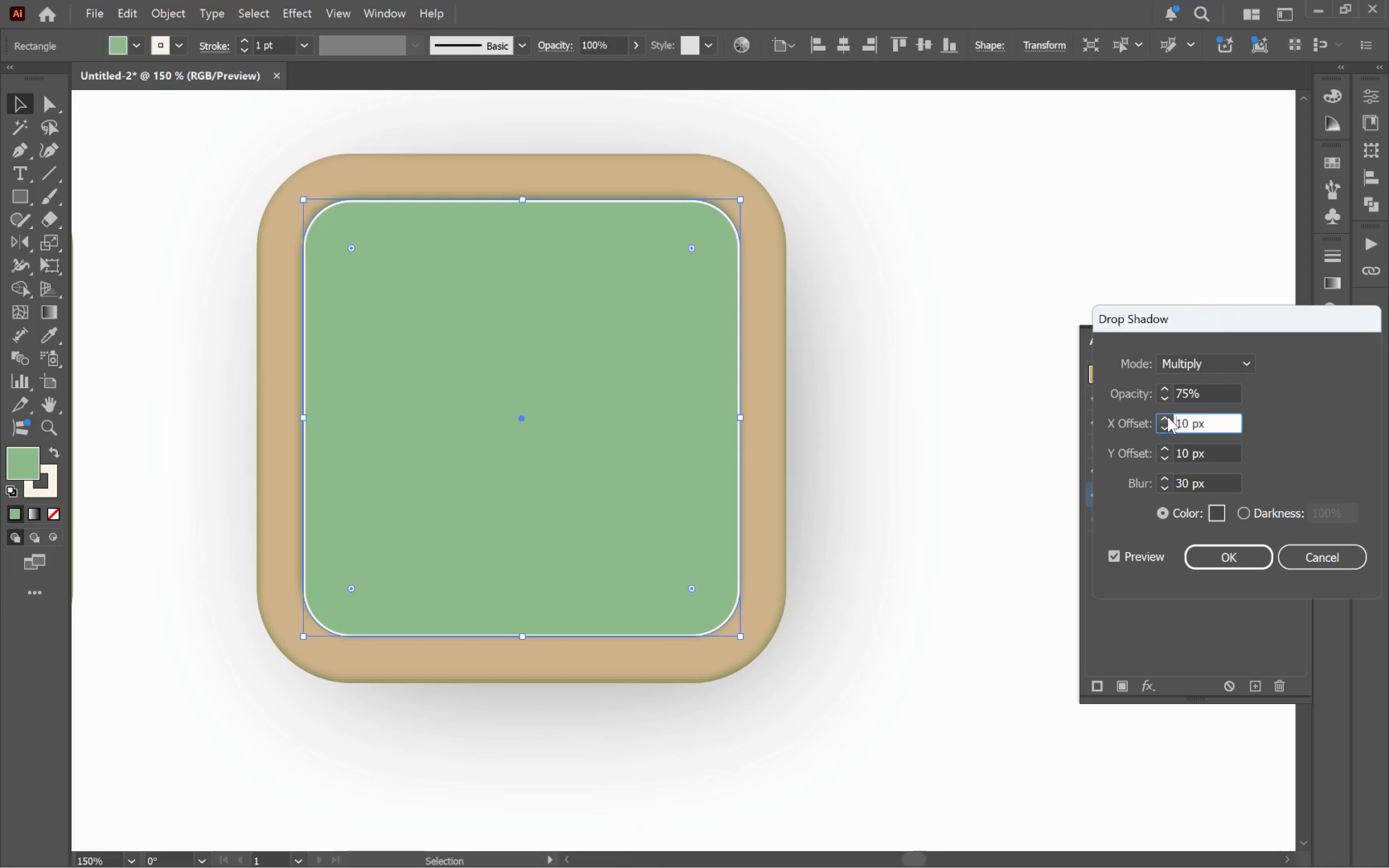 
left_click([1168, 417])
 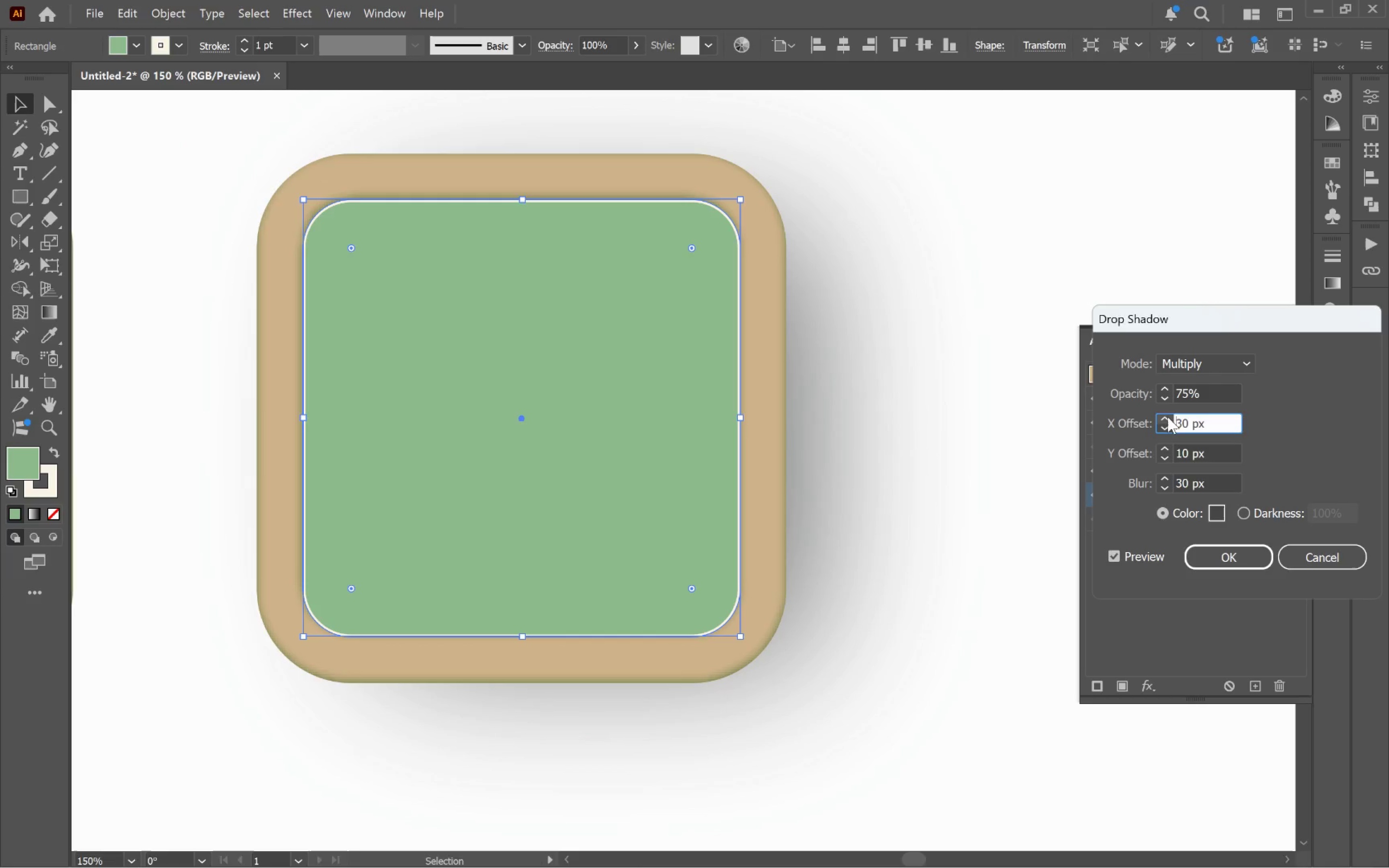 
double_click([1168, 417])
 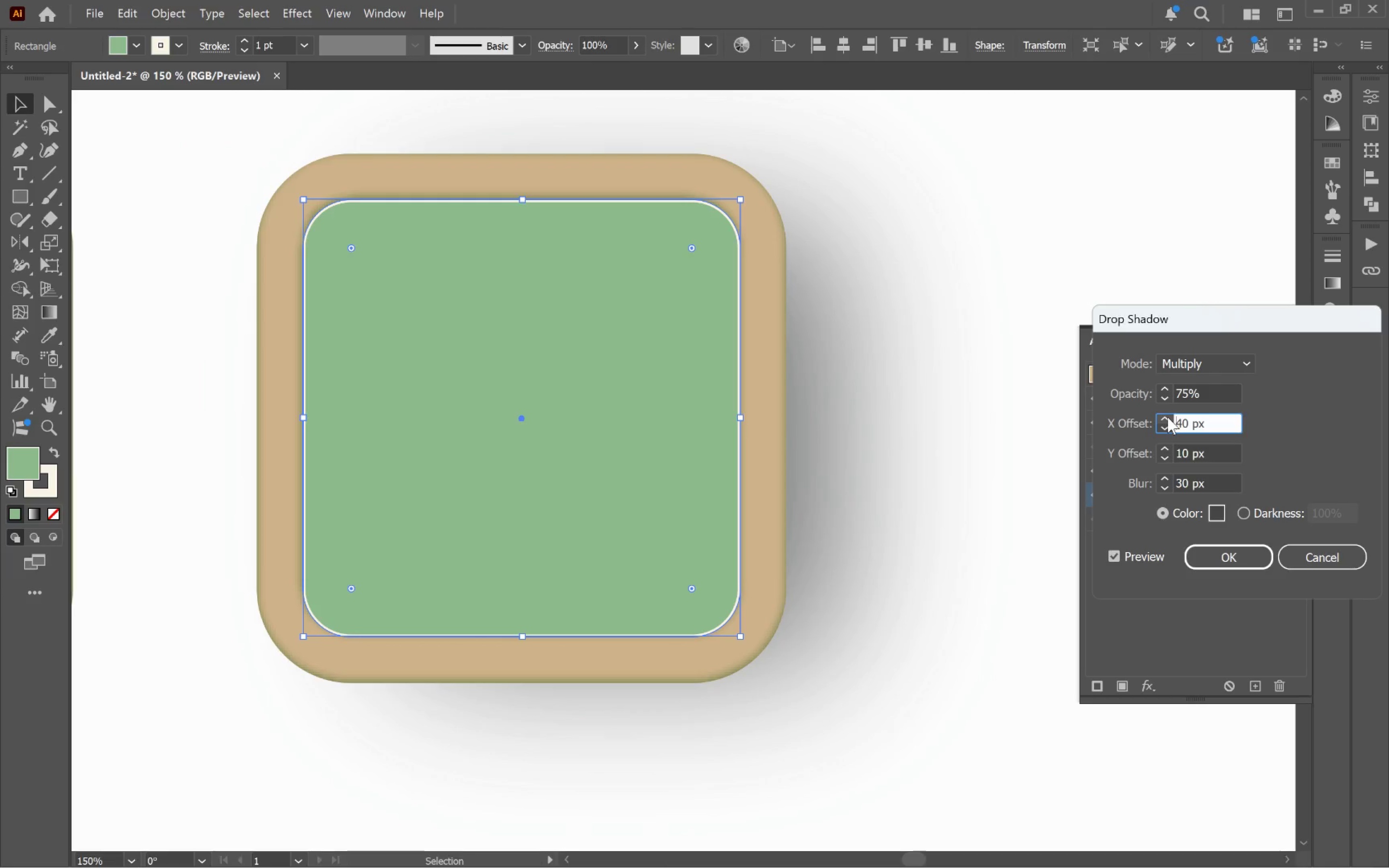 
triple_click([1168, 417])
 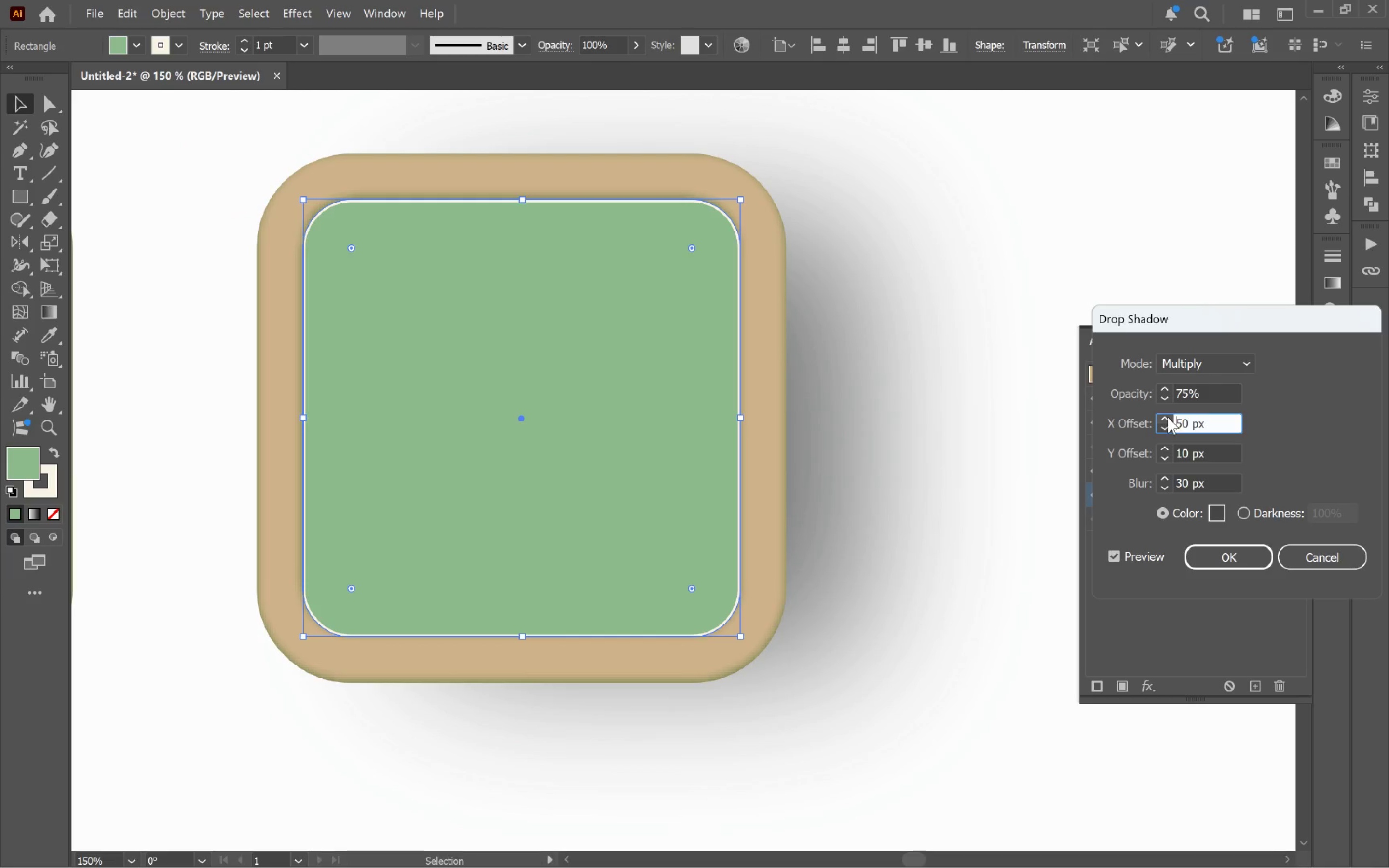 
triple_click([1168, 417])
 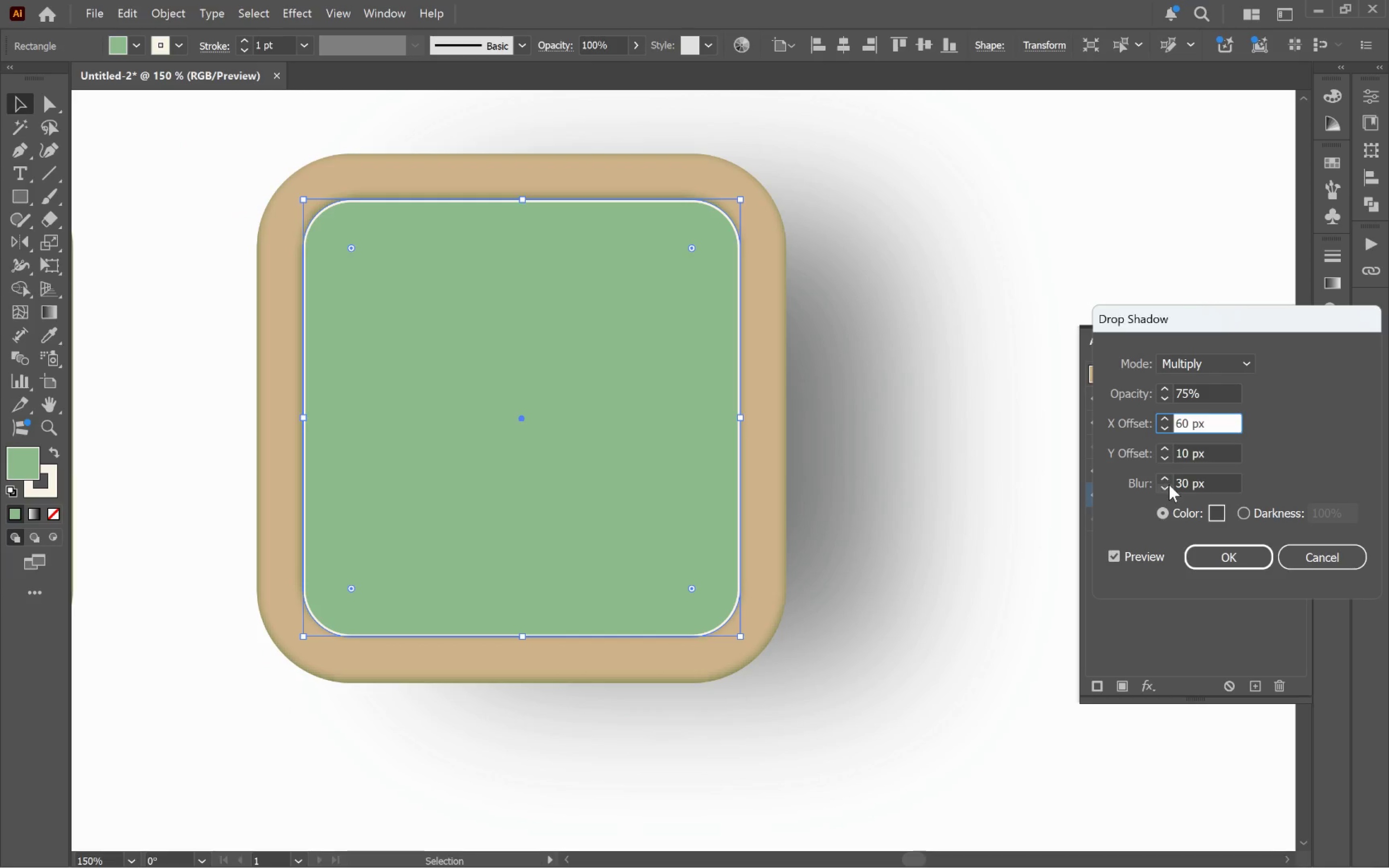 
hold_key(key=ShiftLeft, duration=1.59)
left_click([1165, 457])
 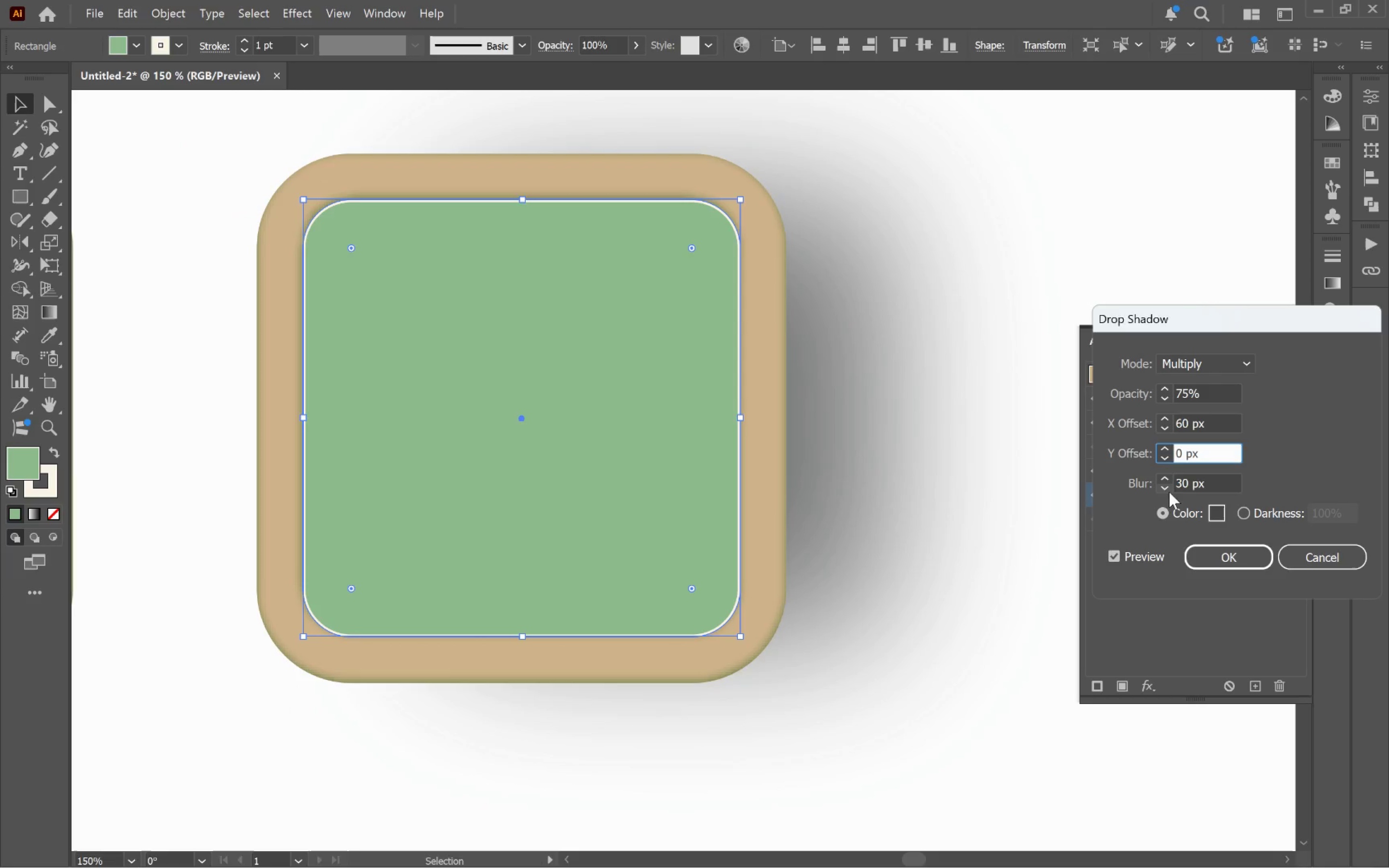 
hold_key(key=ShiftLeft, duration=1.59)
left_click([1167, 488])
 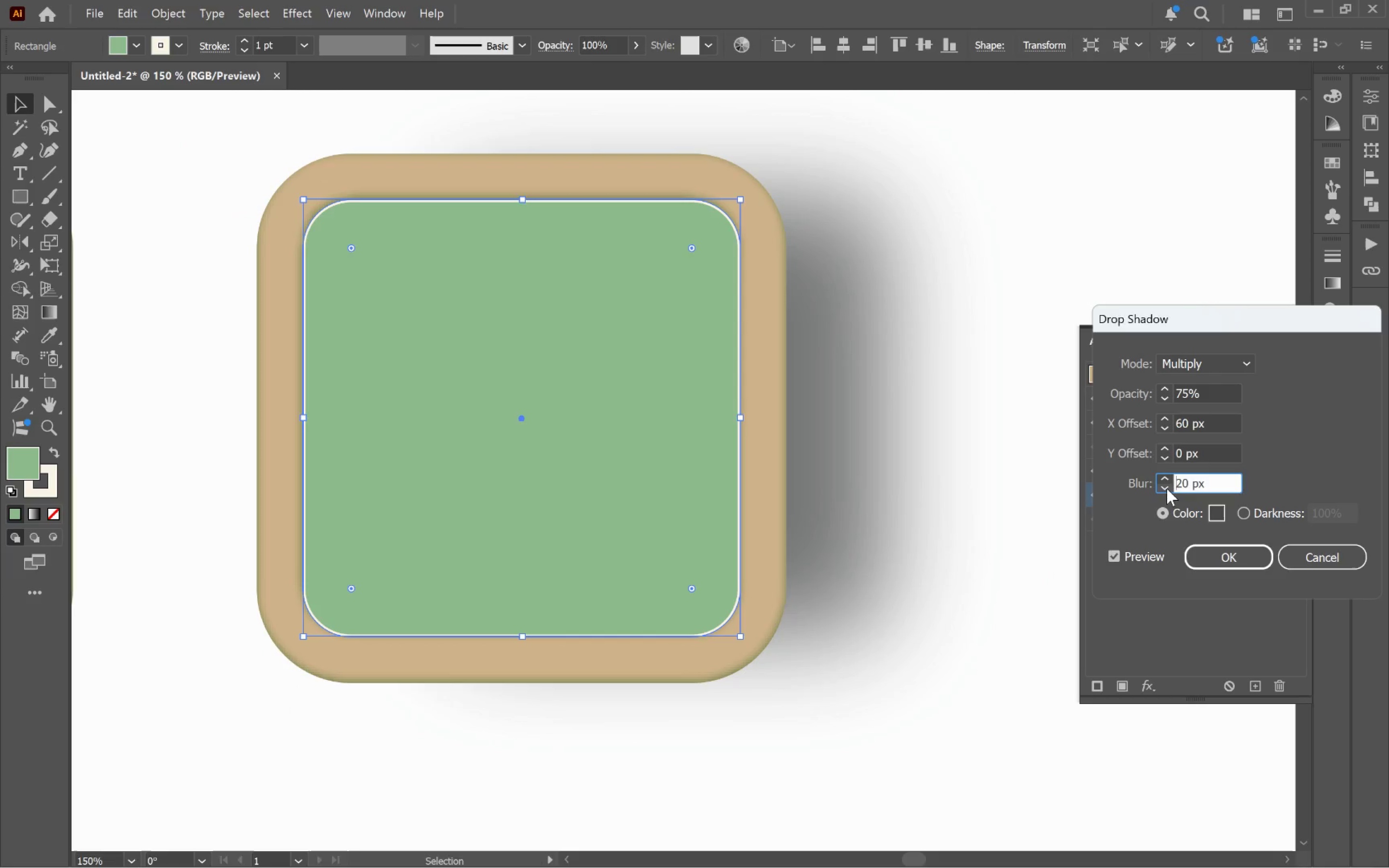 
left_click([1167, 488])
 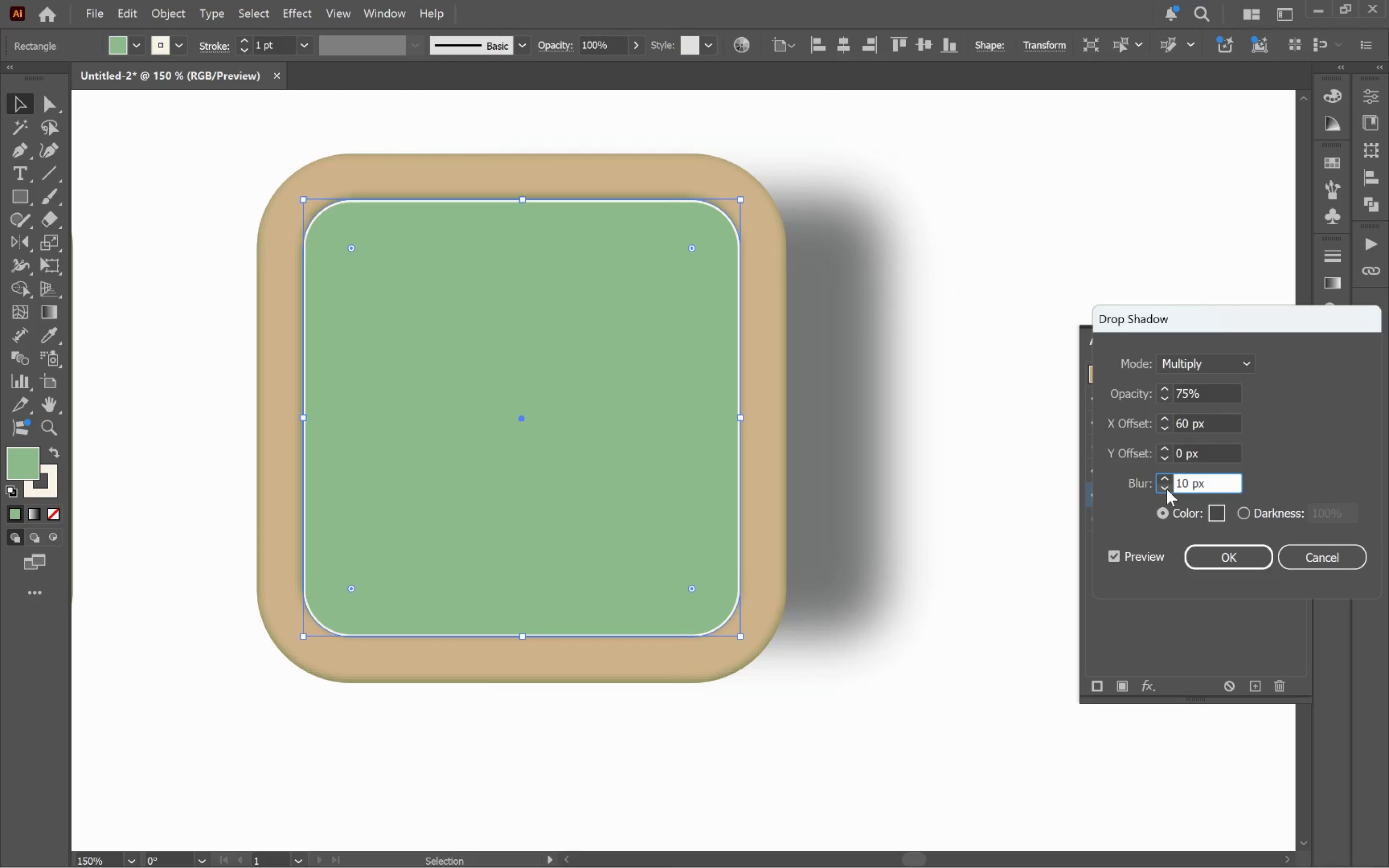 
left_click([1167, 489])
 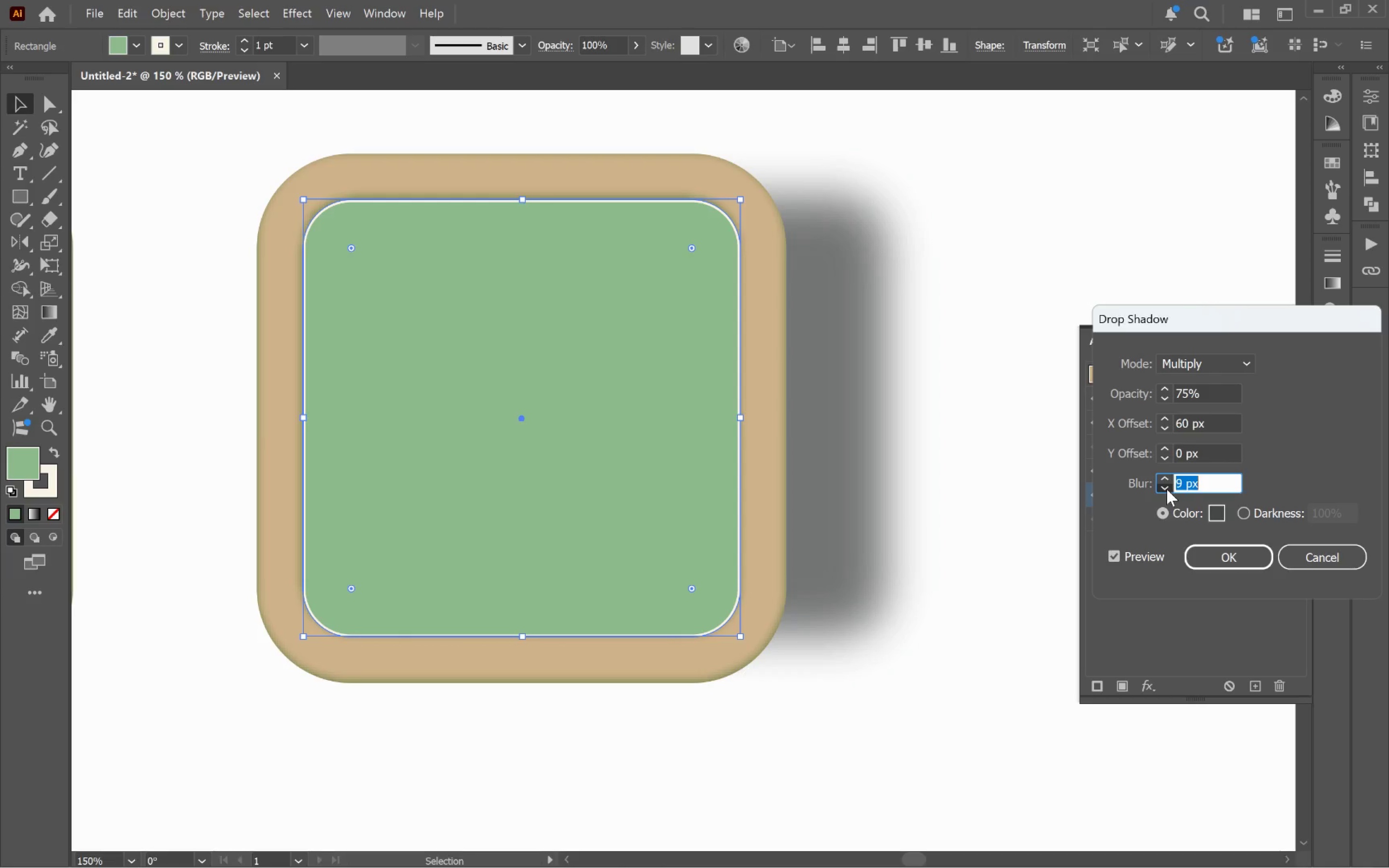 
double_click([1167, 489])
 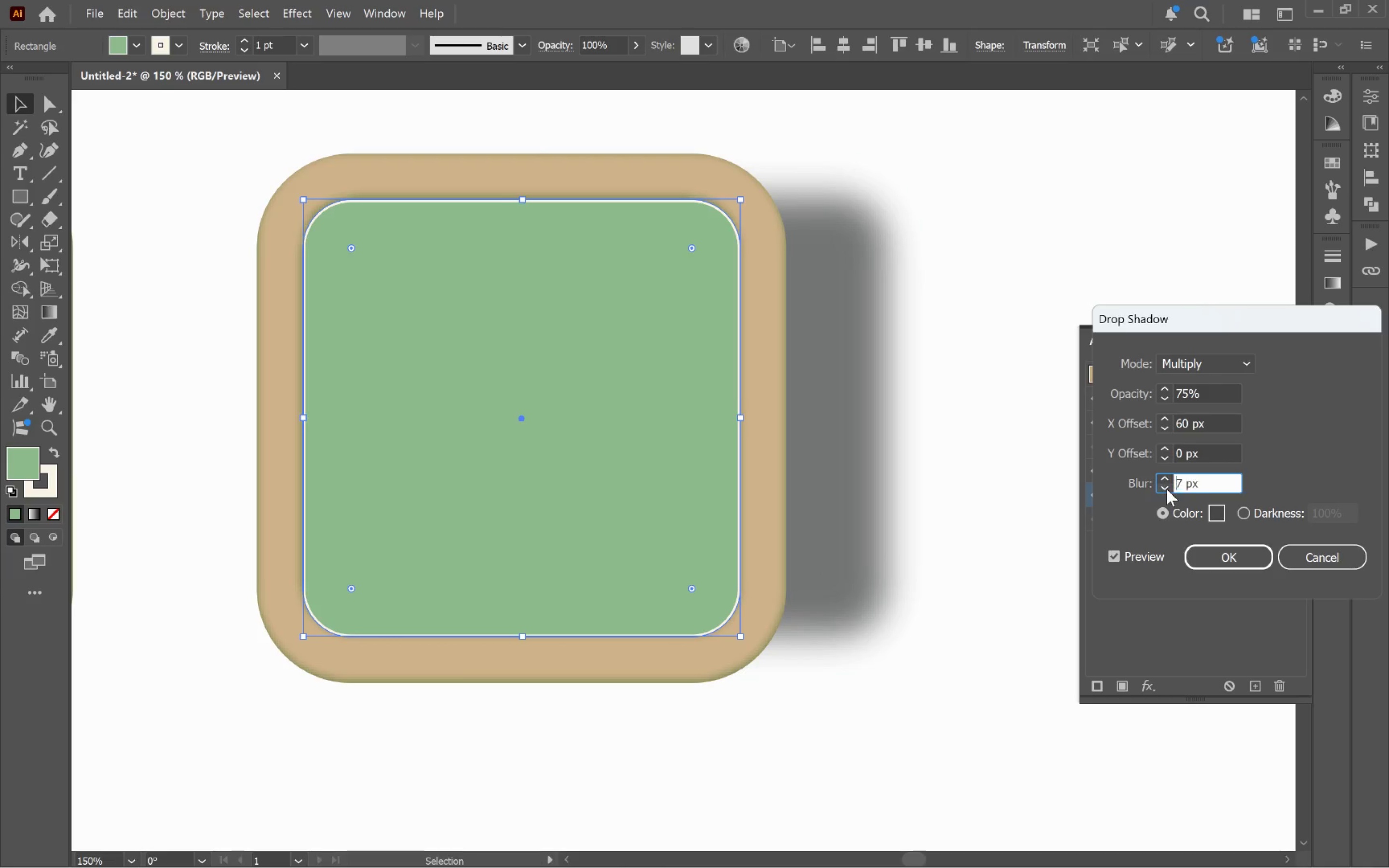 
triple_click([1167, 489])
 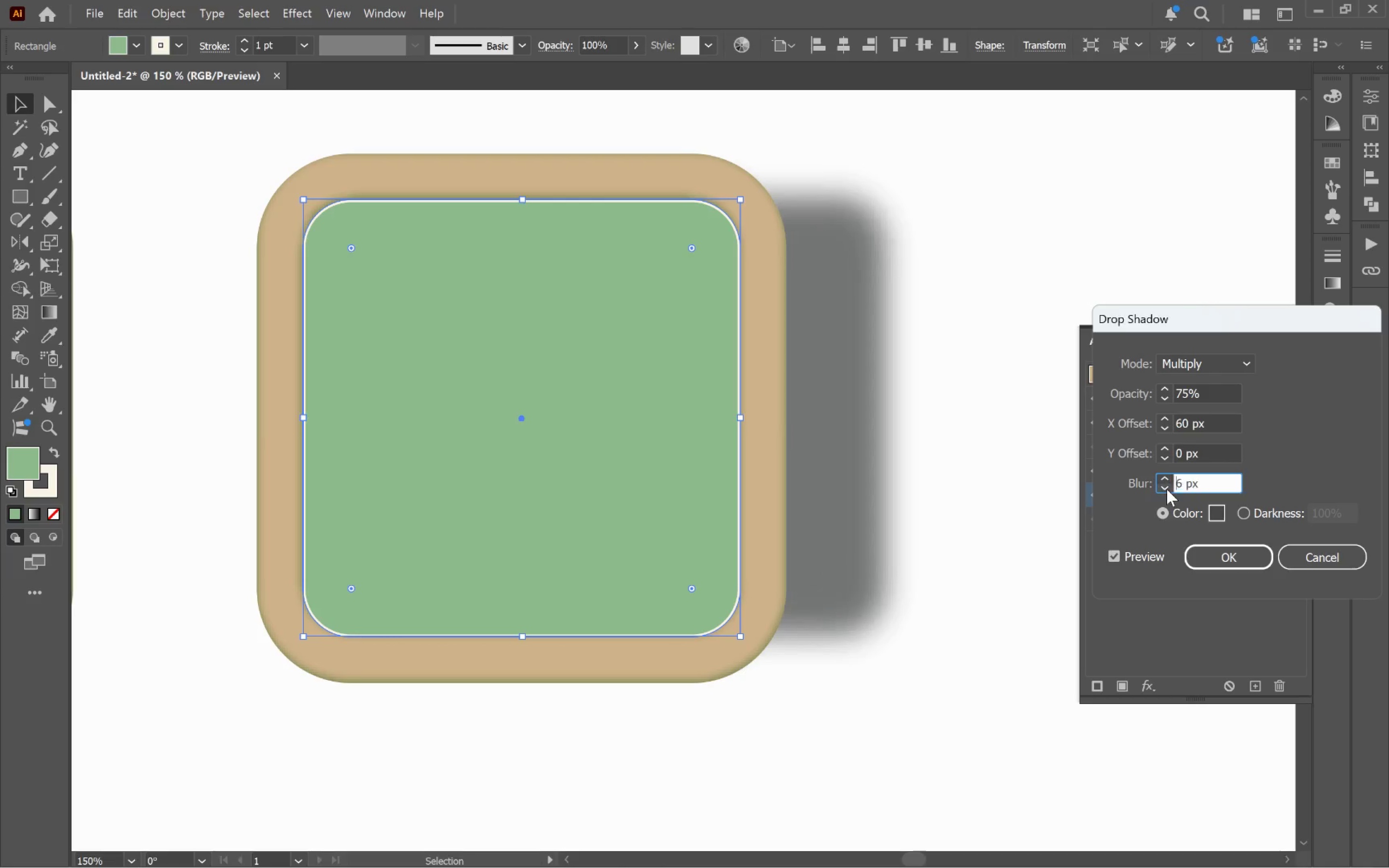 
triple_click([1167, 490])
 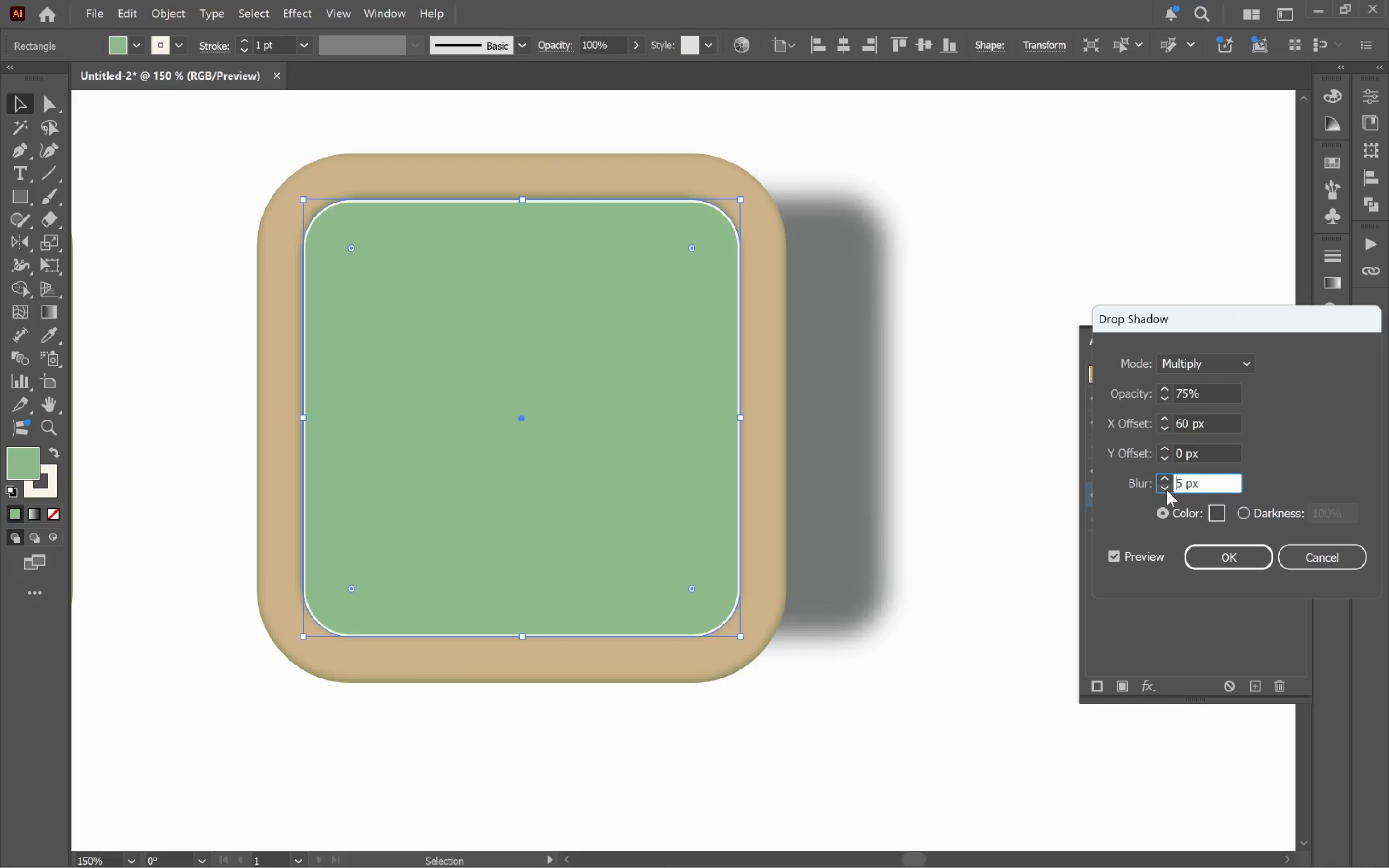 
triple_click([1167, 490])
 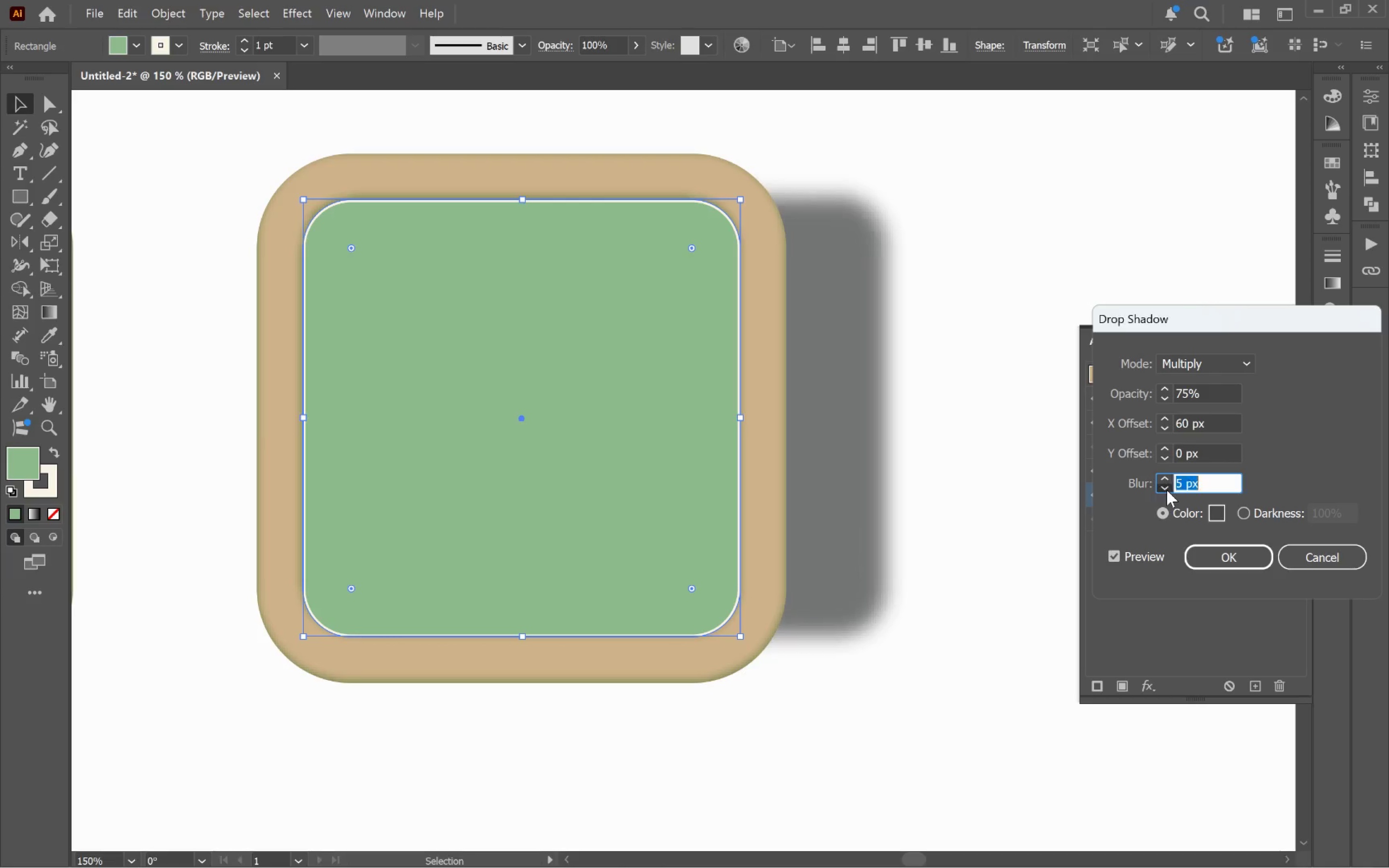 
triple_click([1167, 490])
 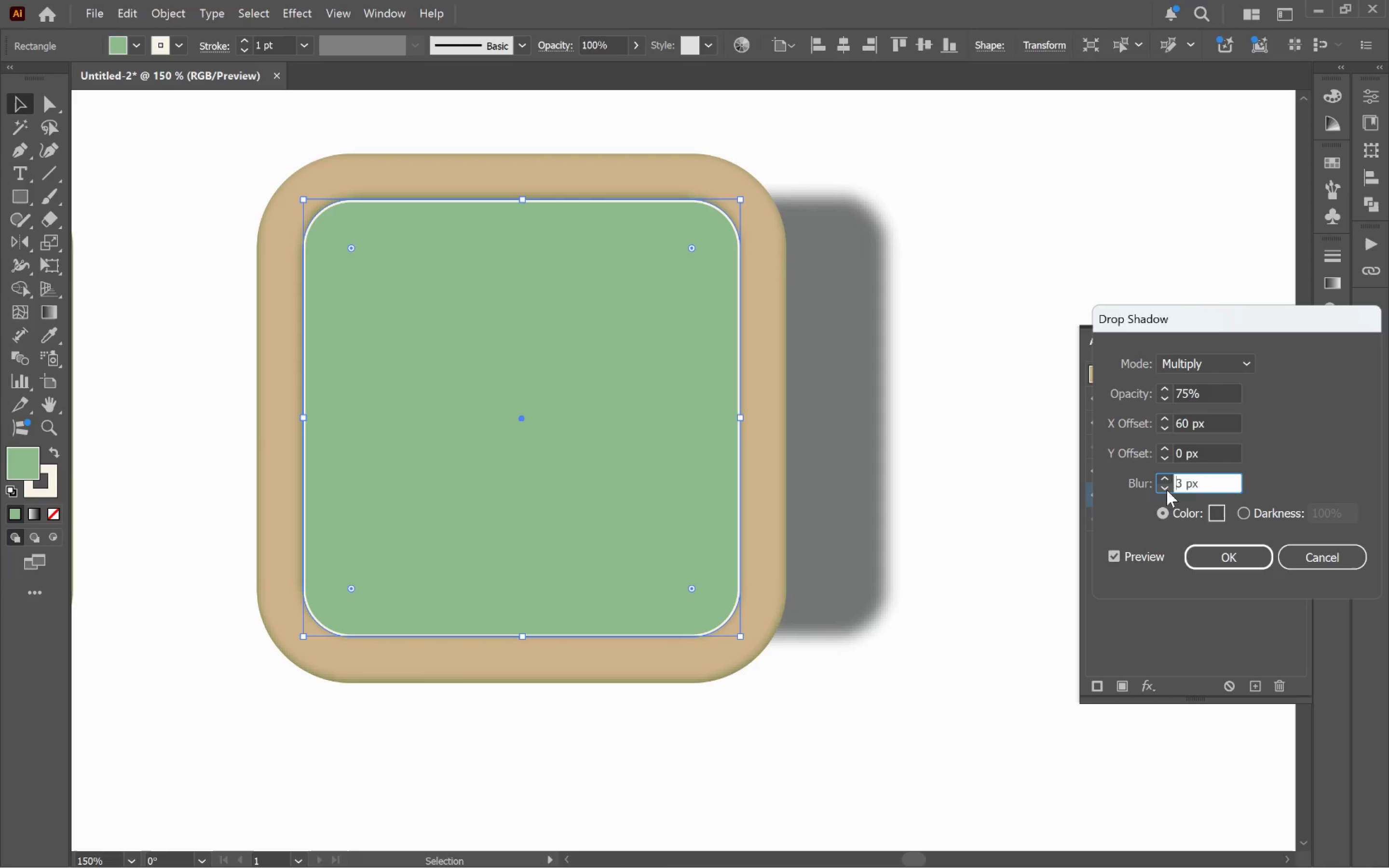 
triple_click([1167, 490])
 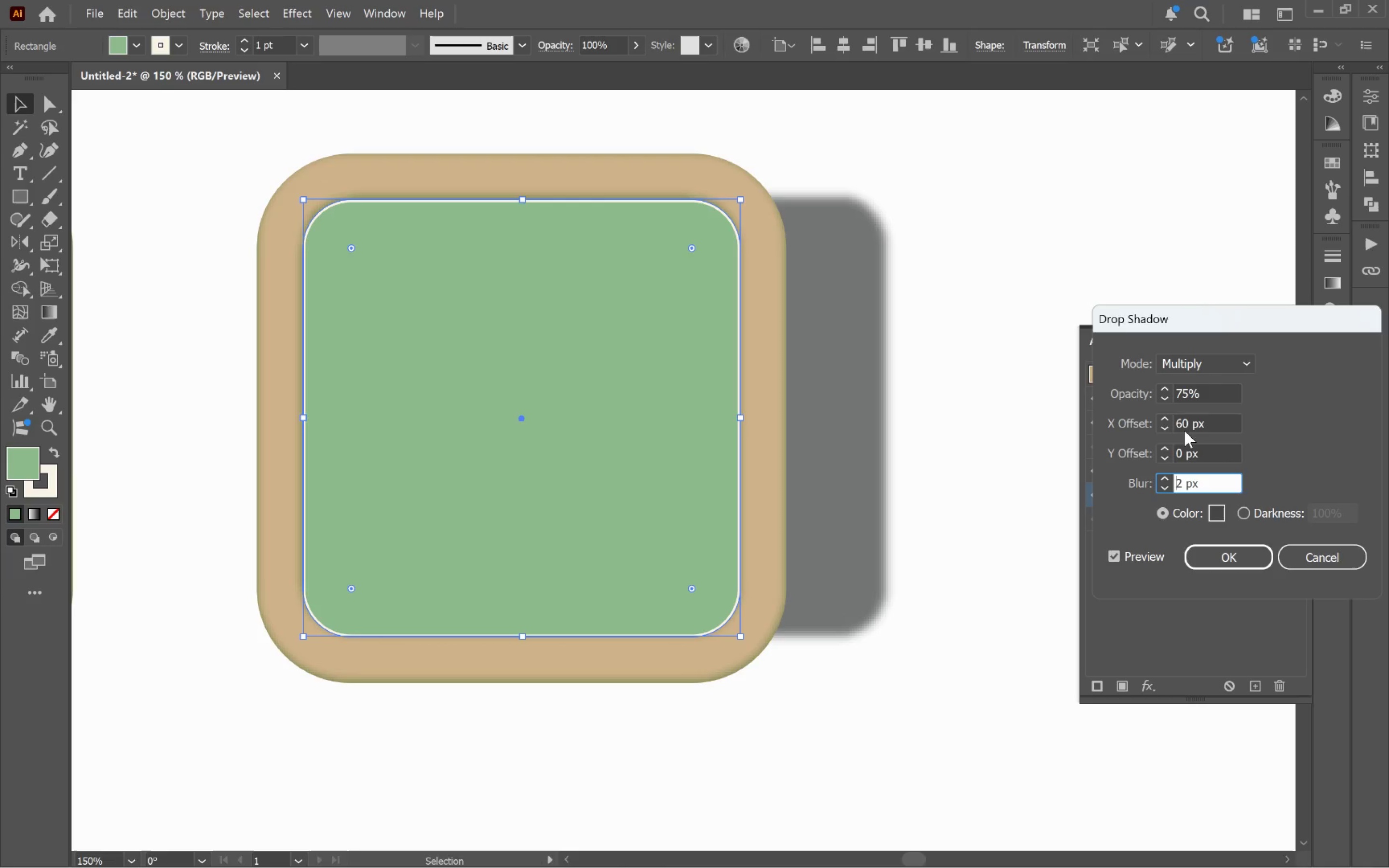 
hold_key(key=ShiftLeft, duration=2.21)
double_click([1167, 427])
 